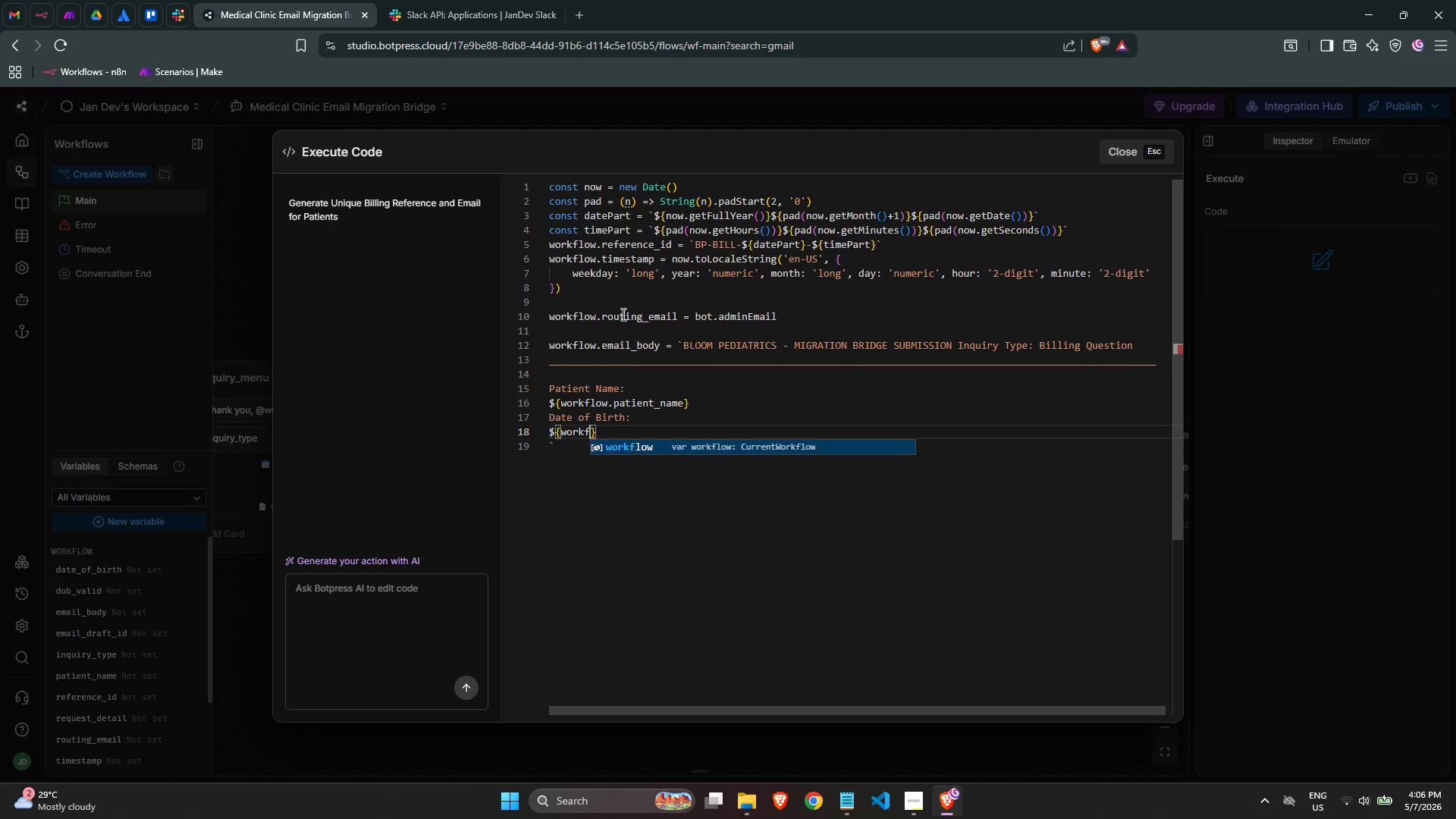 
key(Enter)
 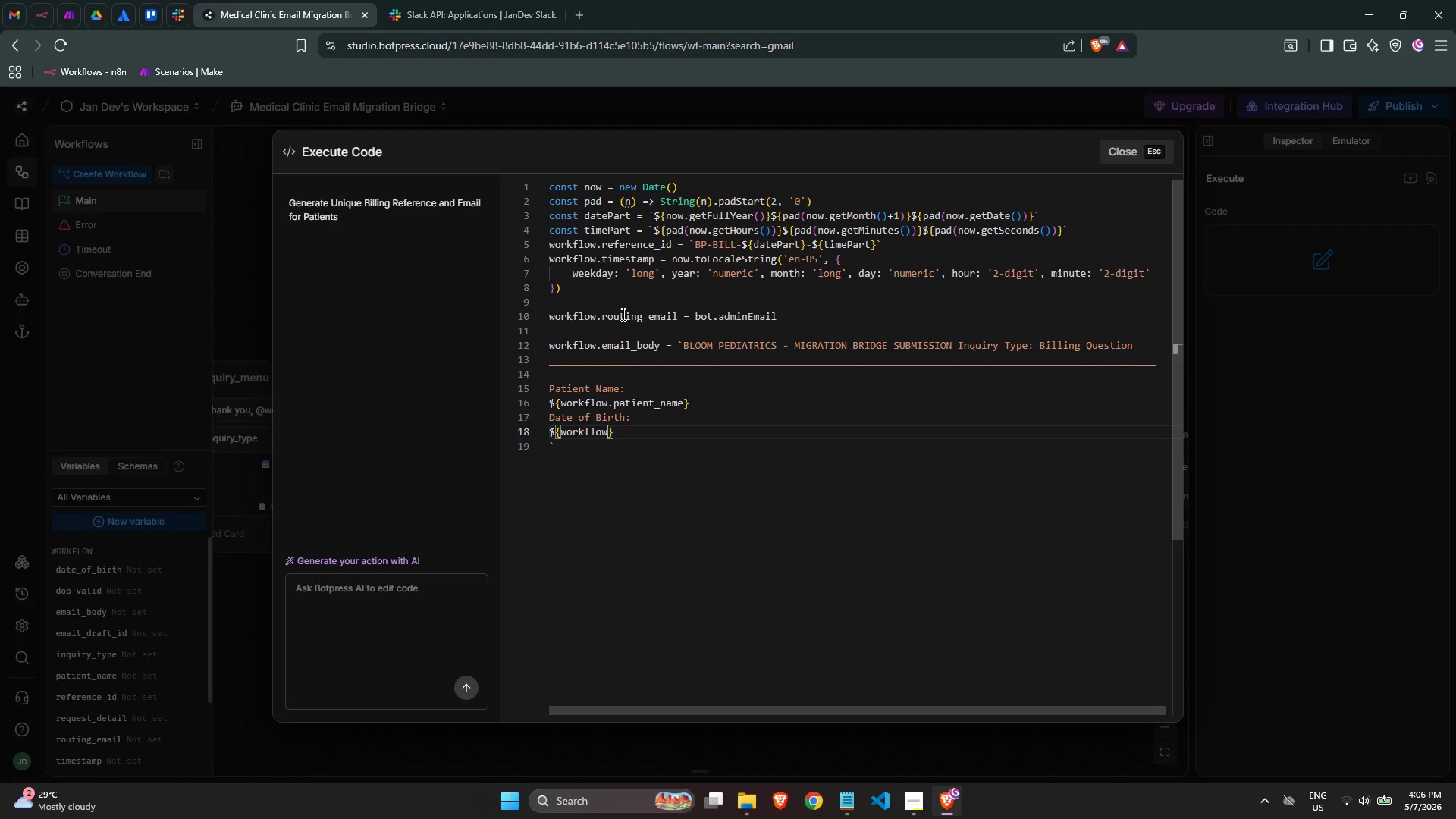 
type(.date)
 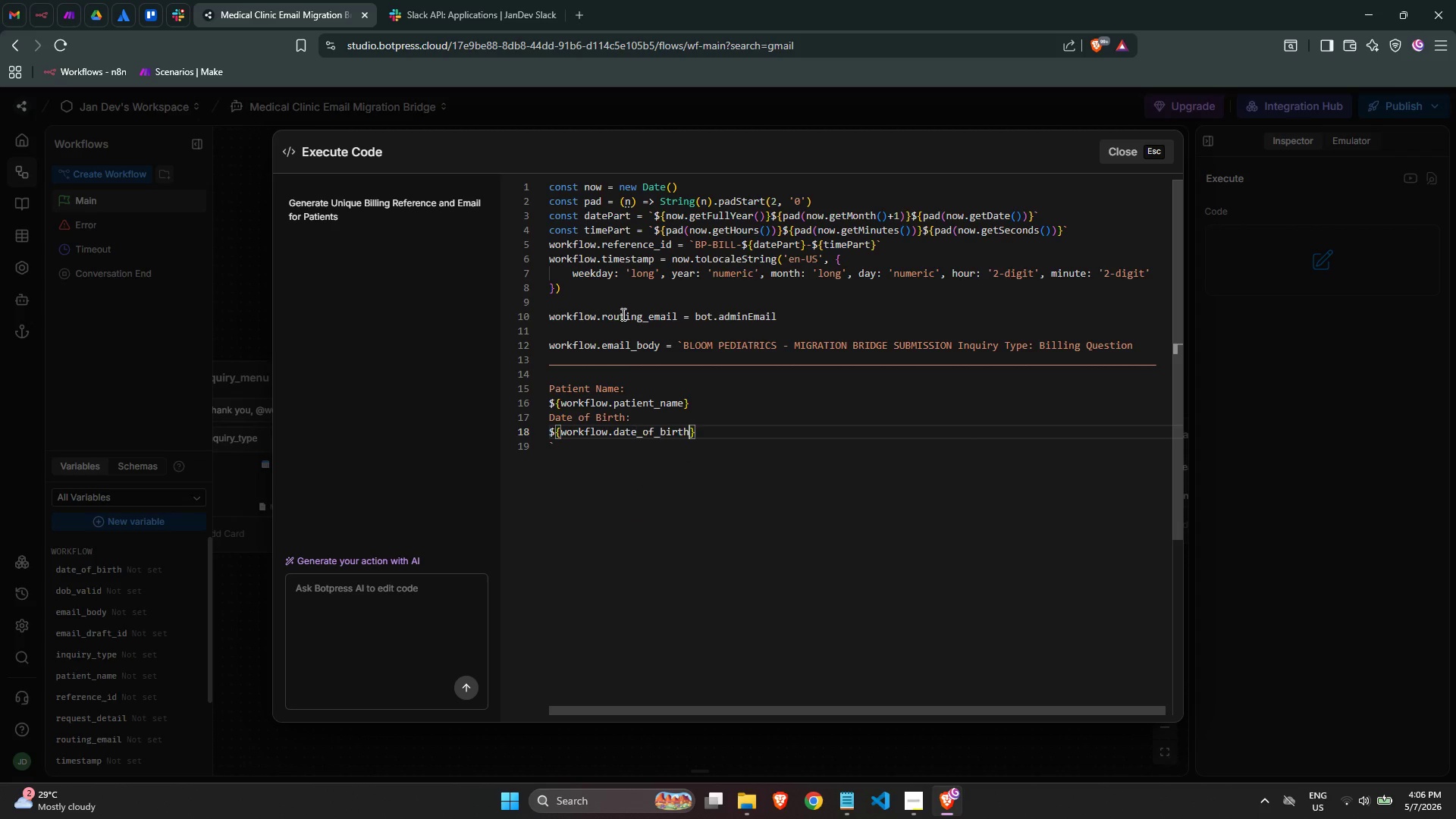 
key(Enter)
 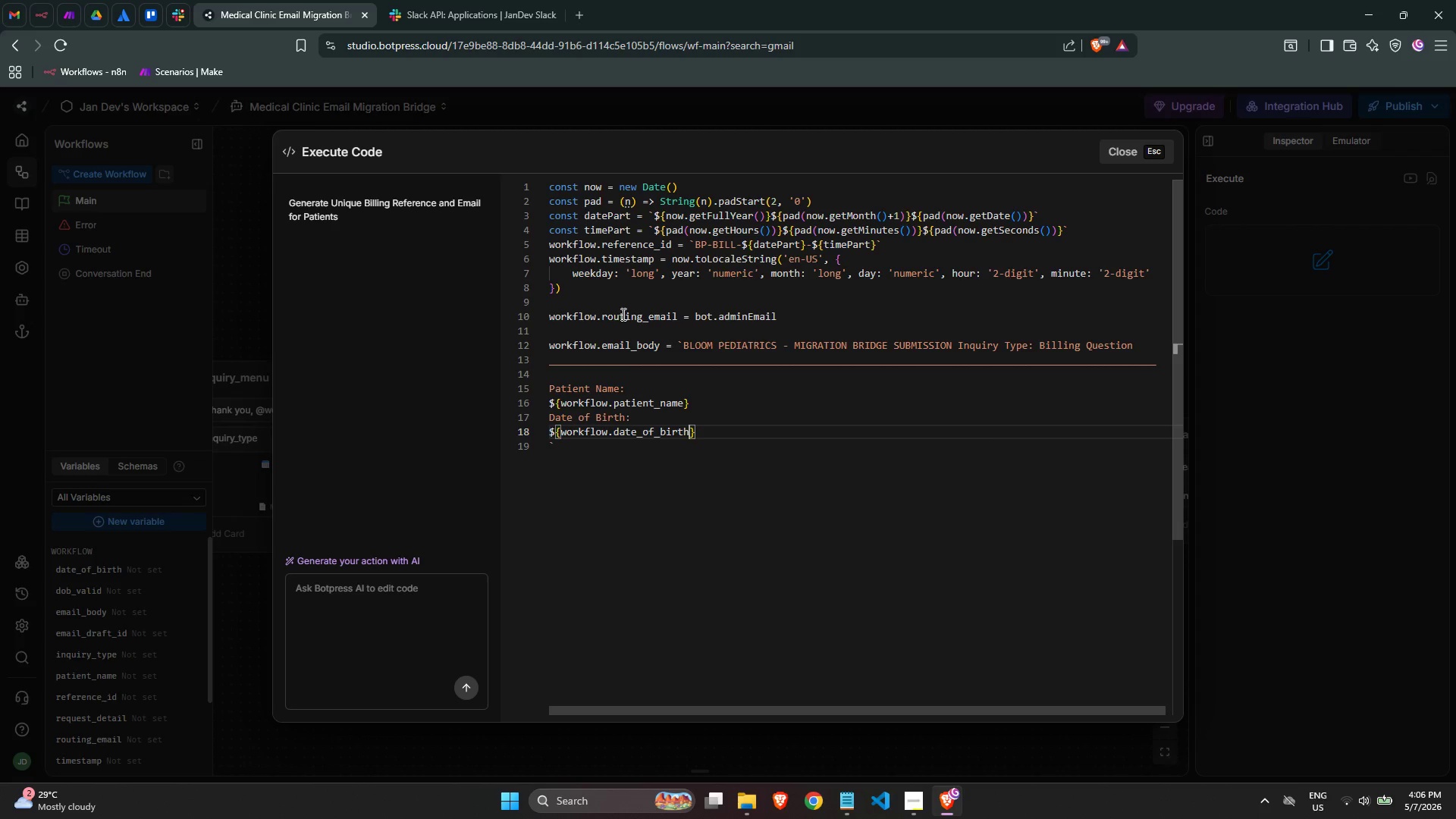 
key(ArrowRight)
 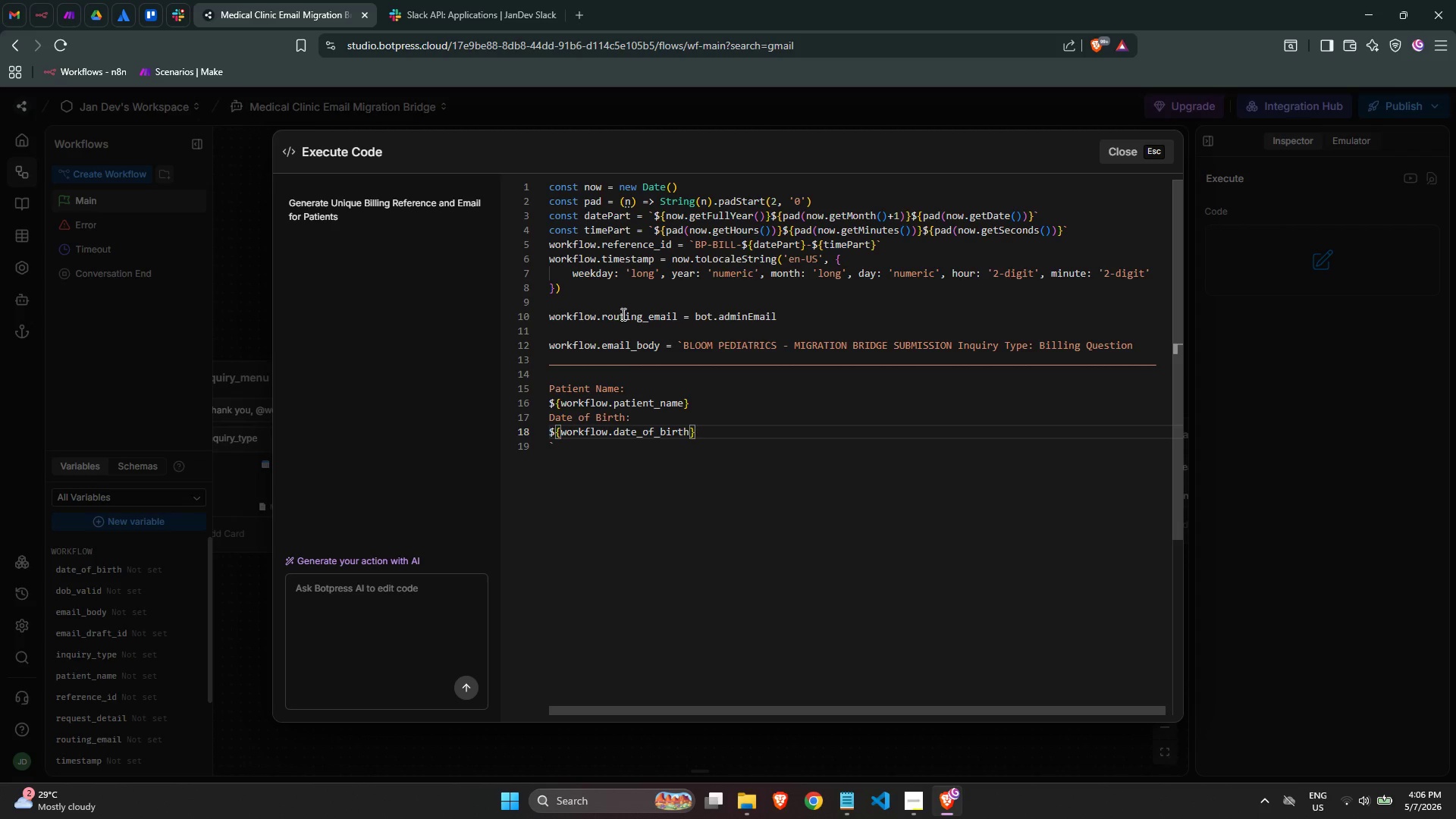 
key(Enter)
 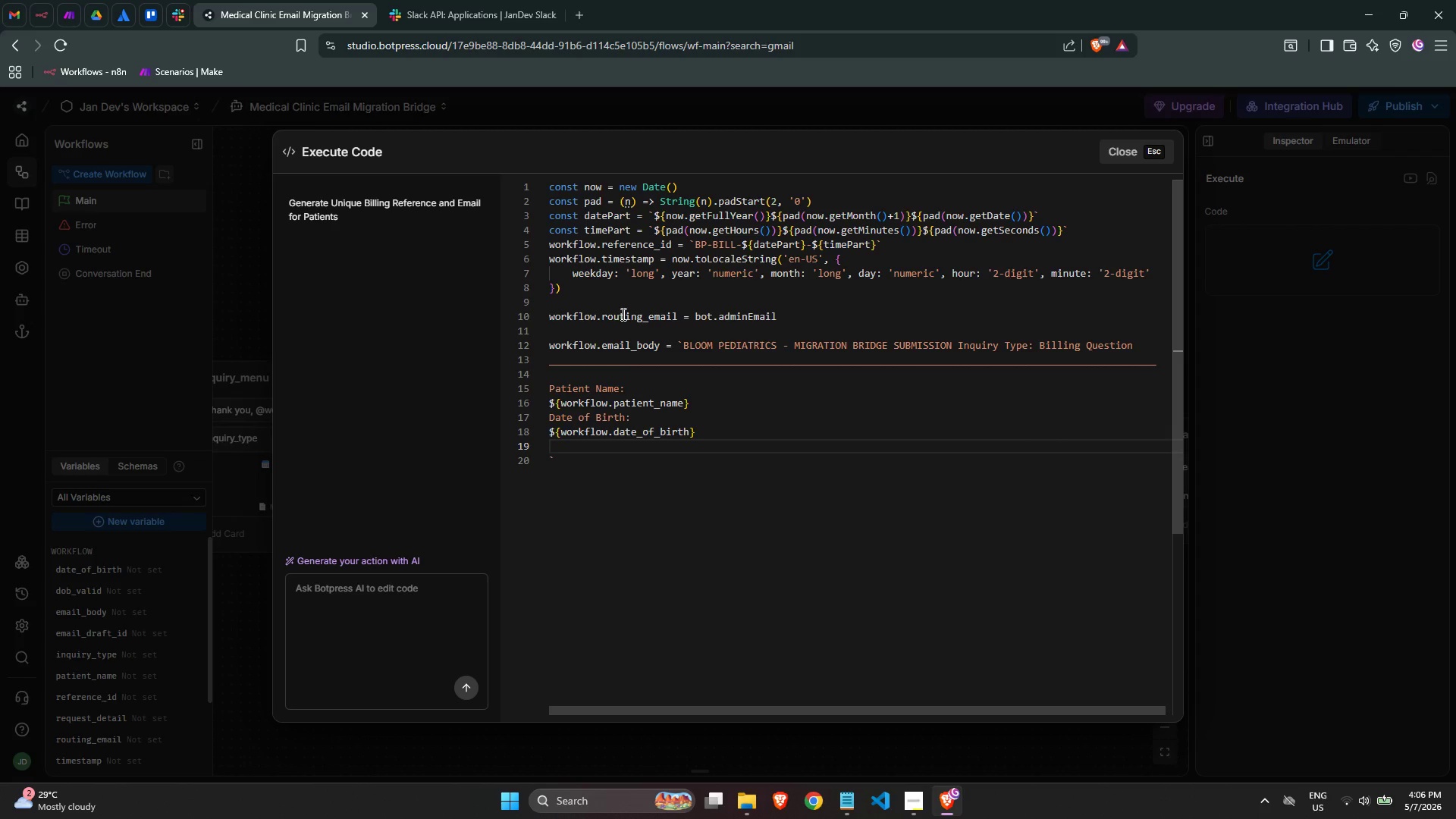 
type(Request:)
 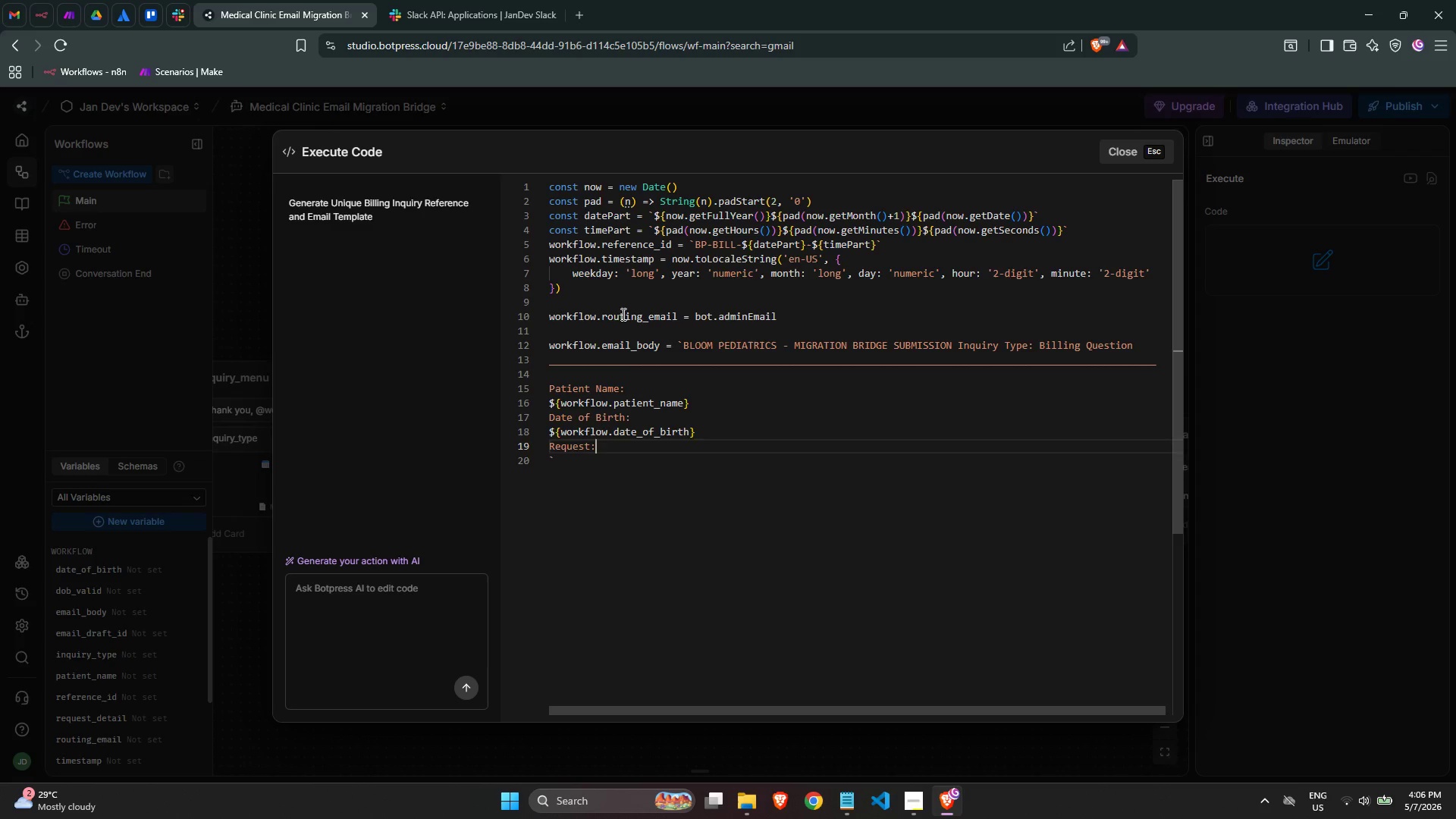 
key(Enter)
 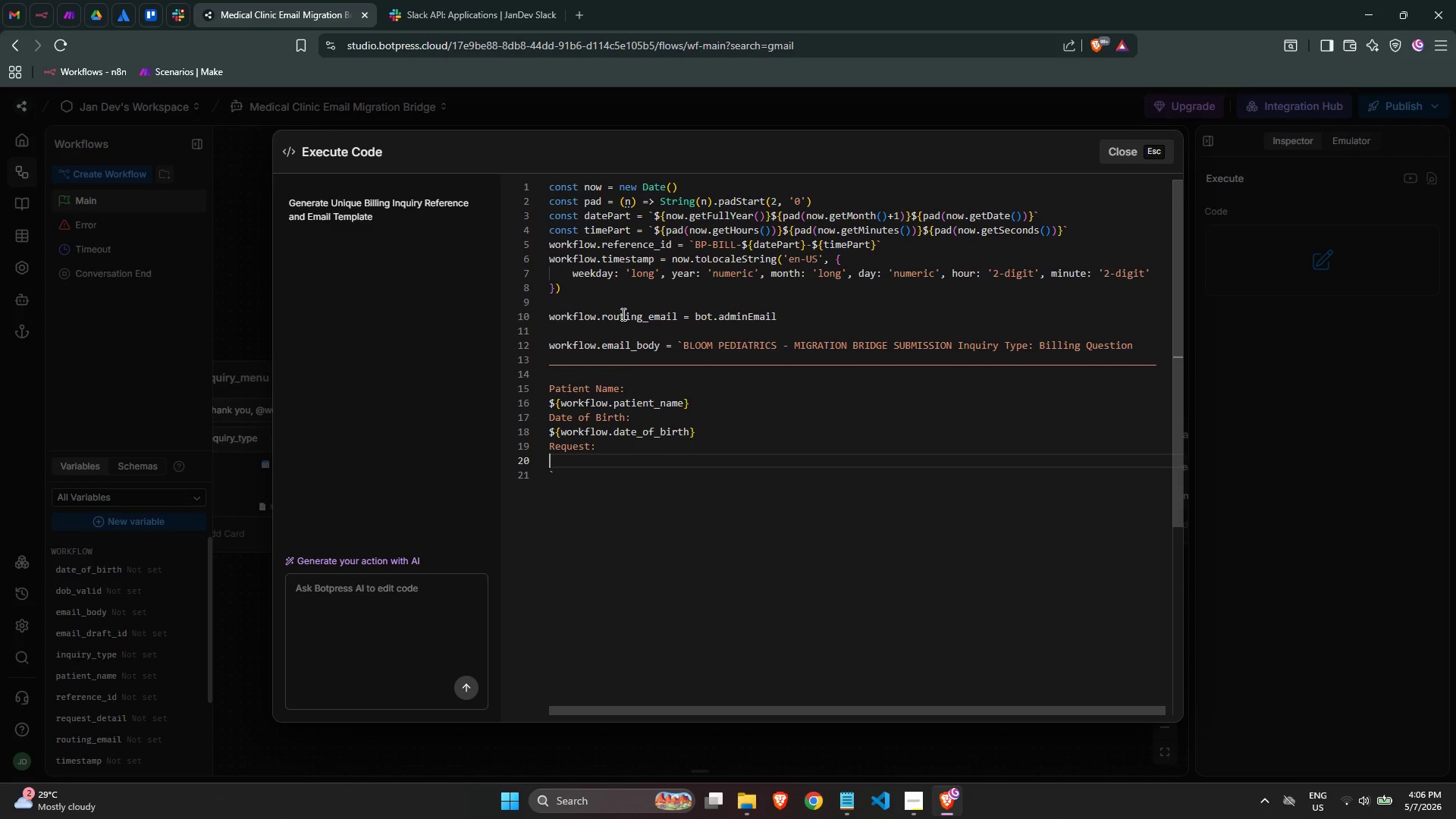 
type(${wor)
 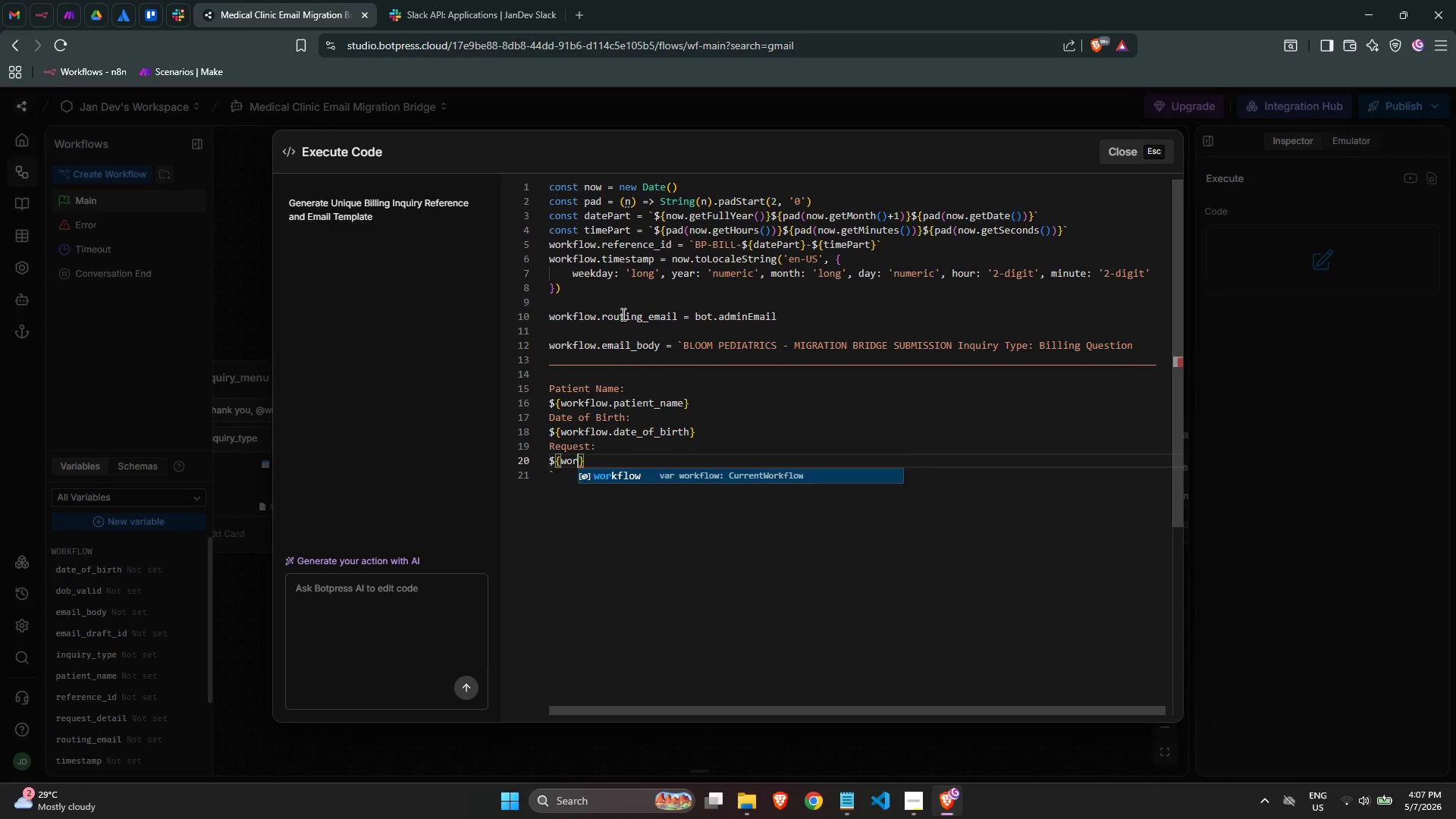 
key(Enter)
 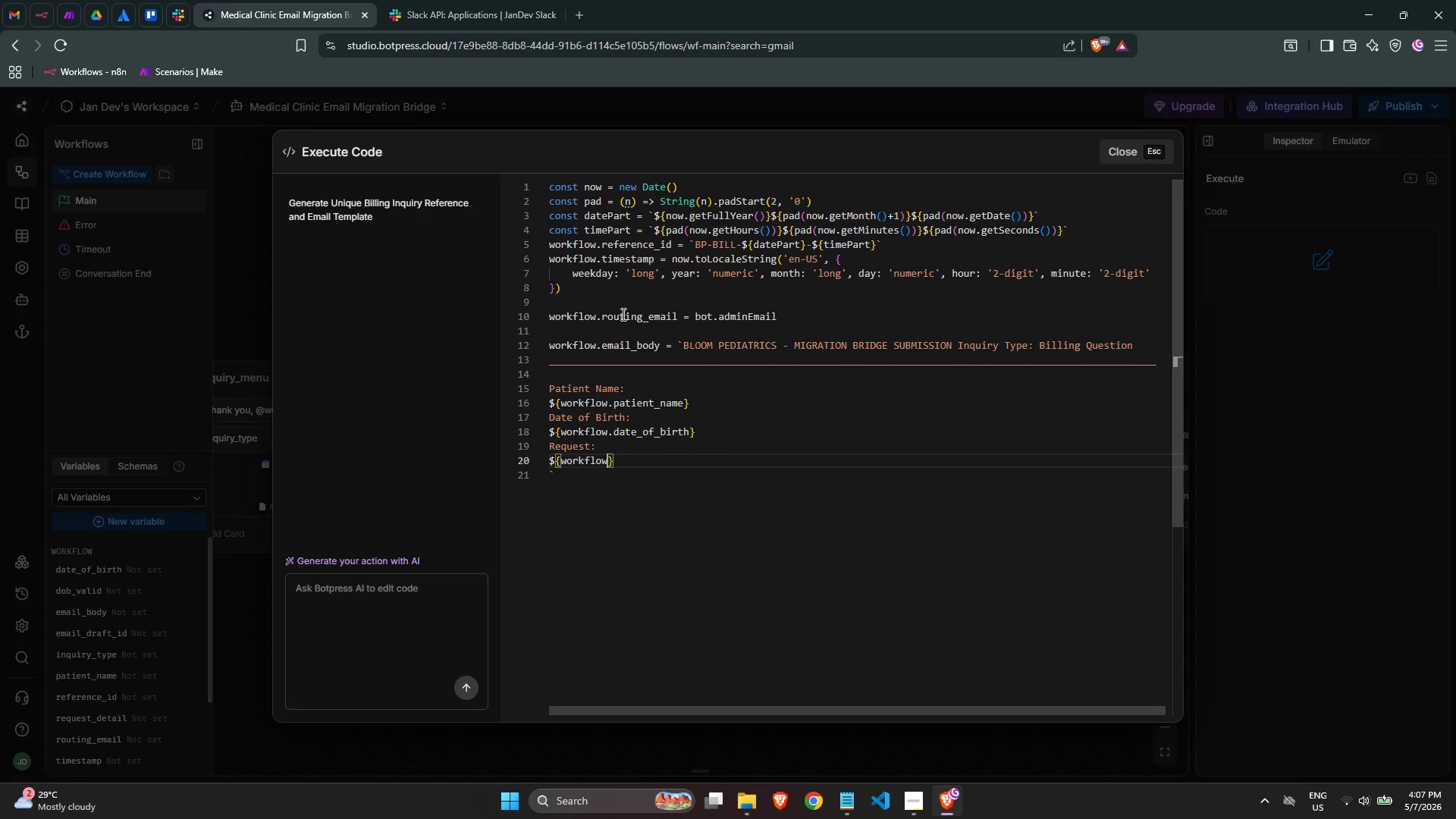 
type(.requ)
 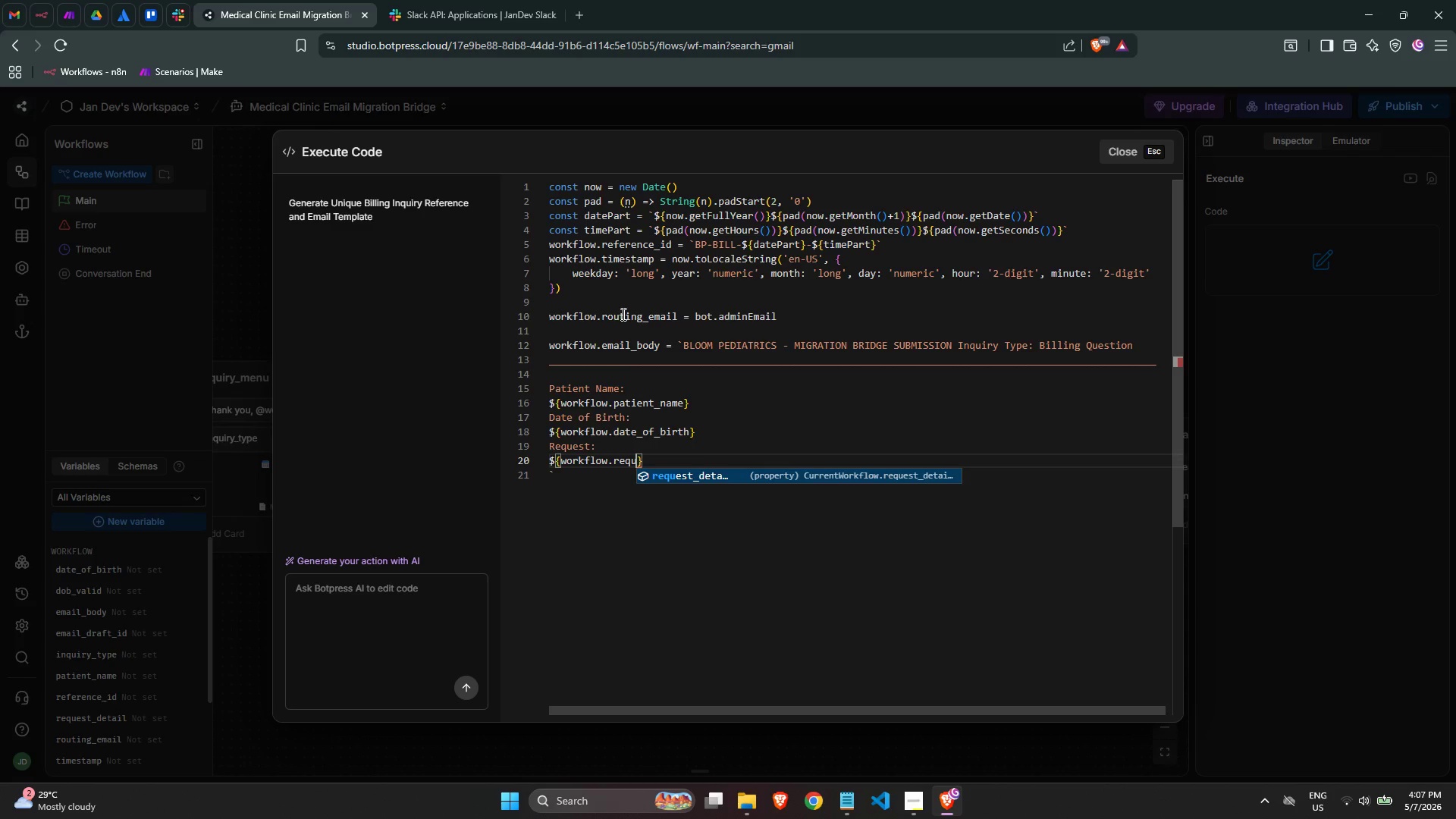 
key(Enter)
 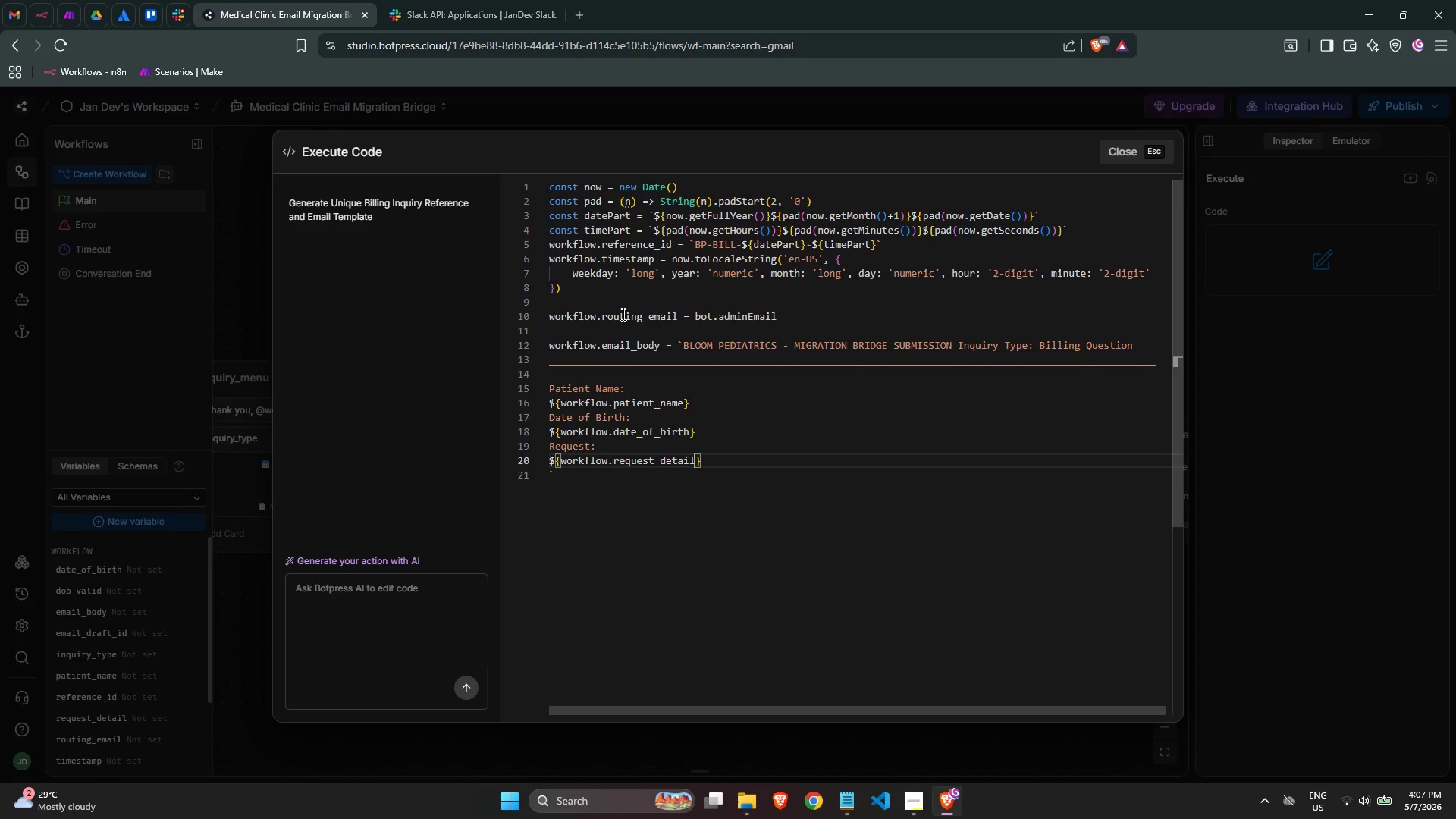 
key(ArrowRight)
 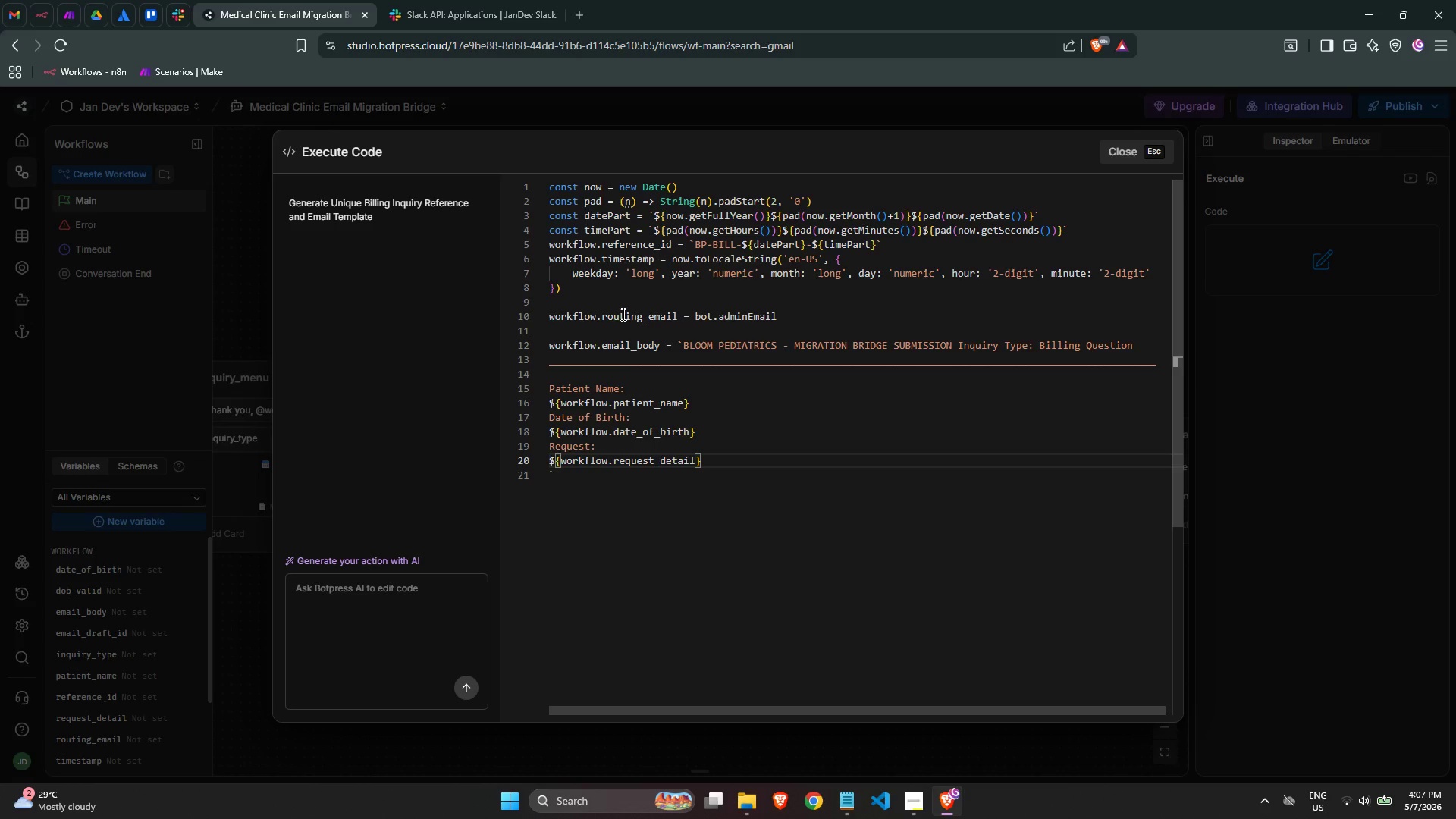 
key(Enter)
 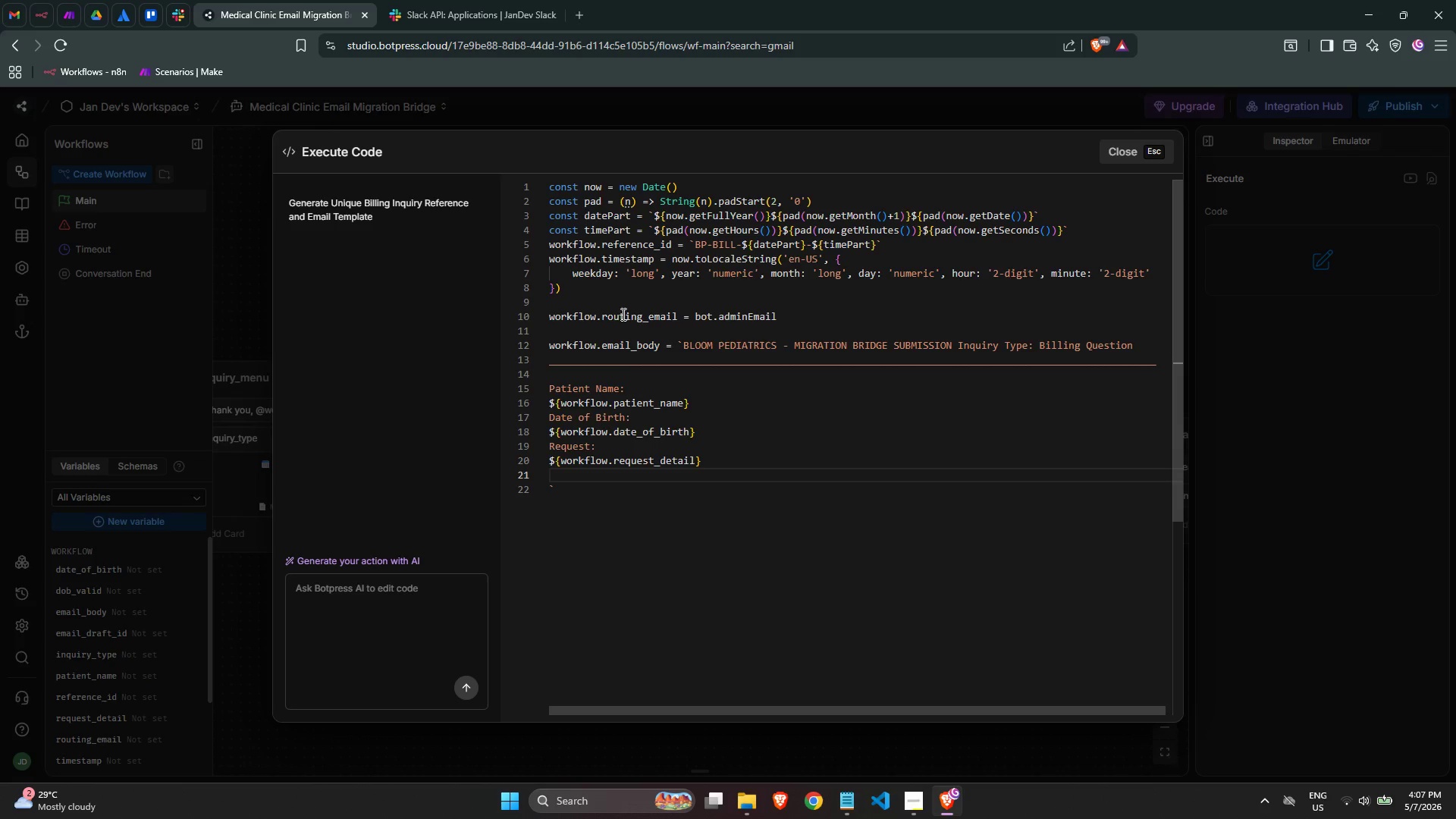 
type(Reference ID:)
 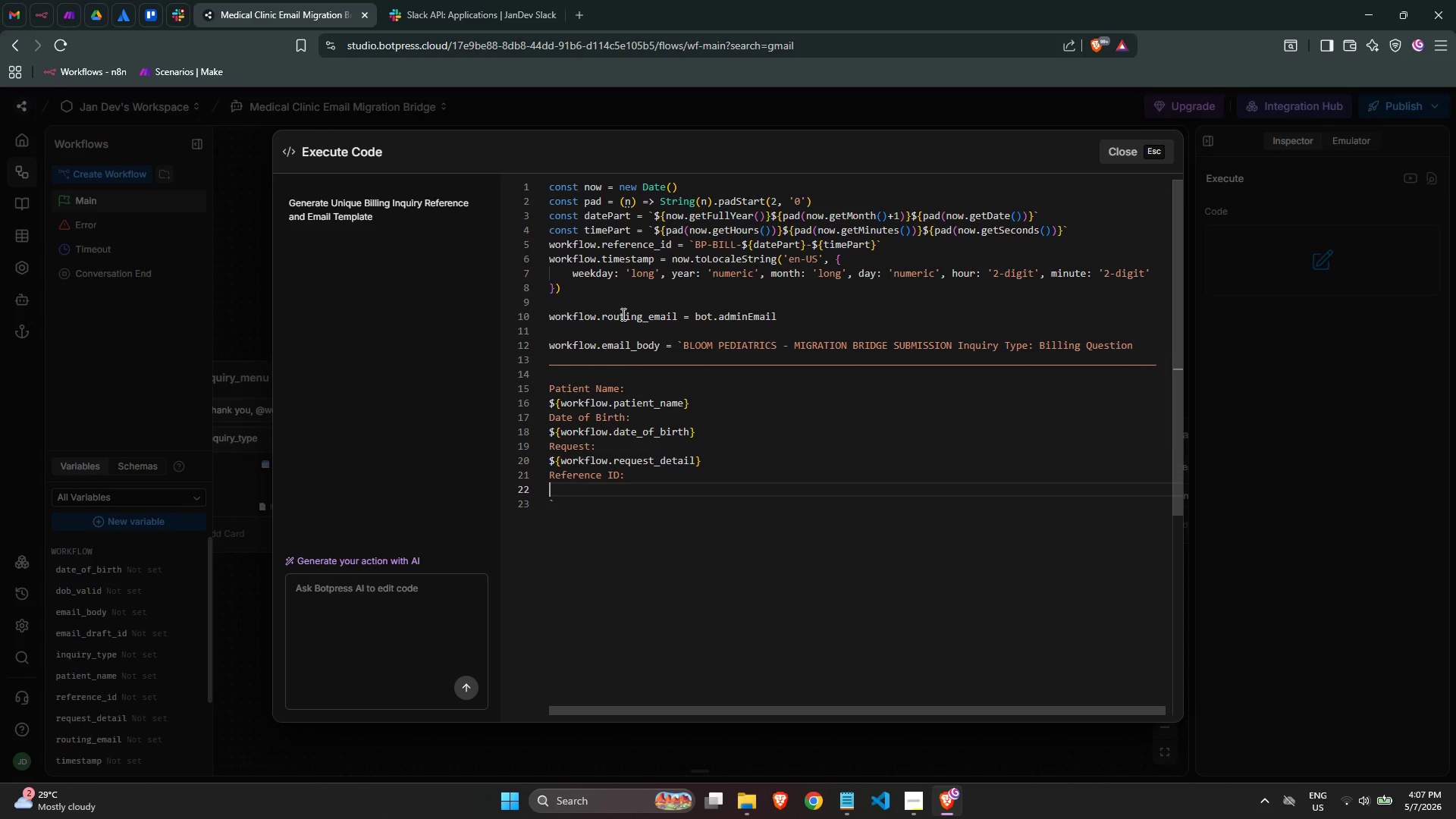 
 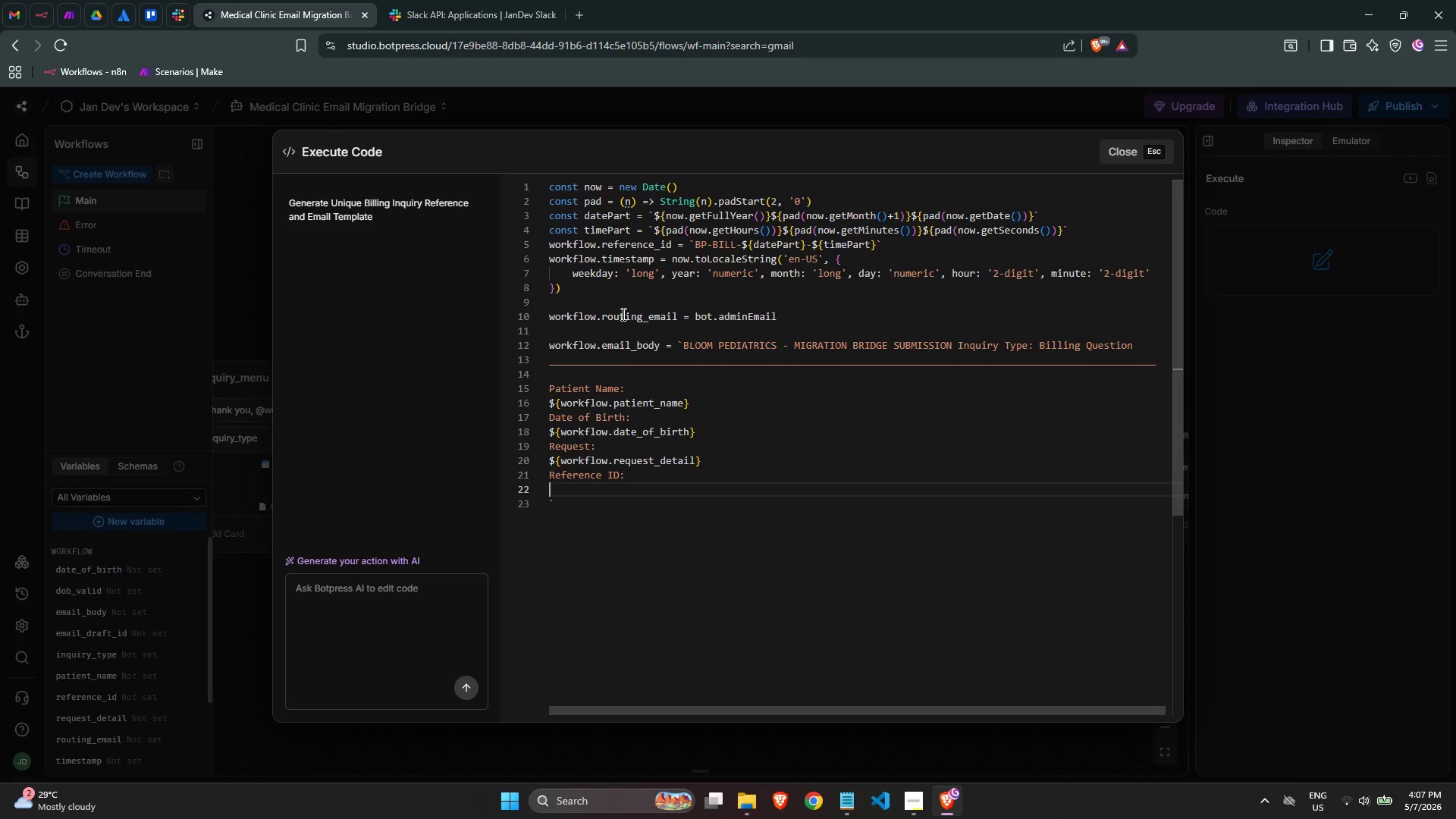 
key(Enter)
 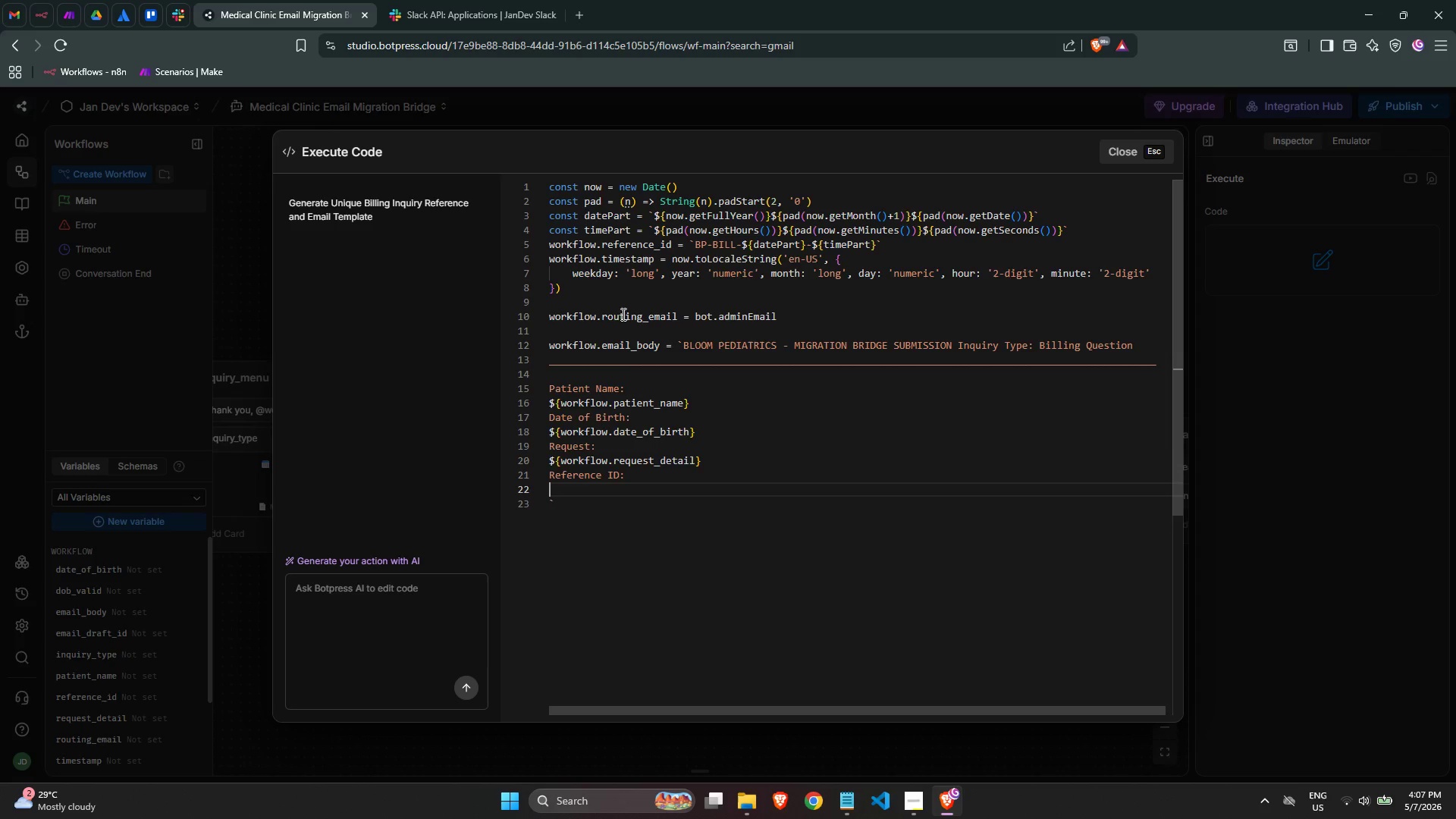 
type(${work)
 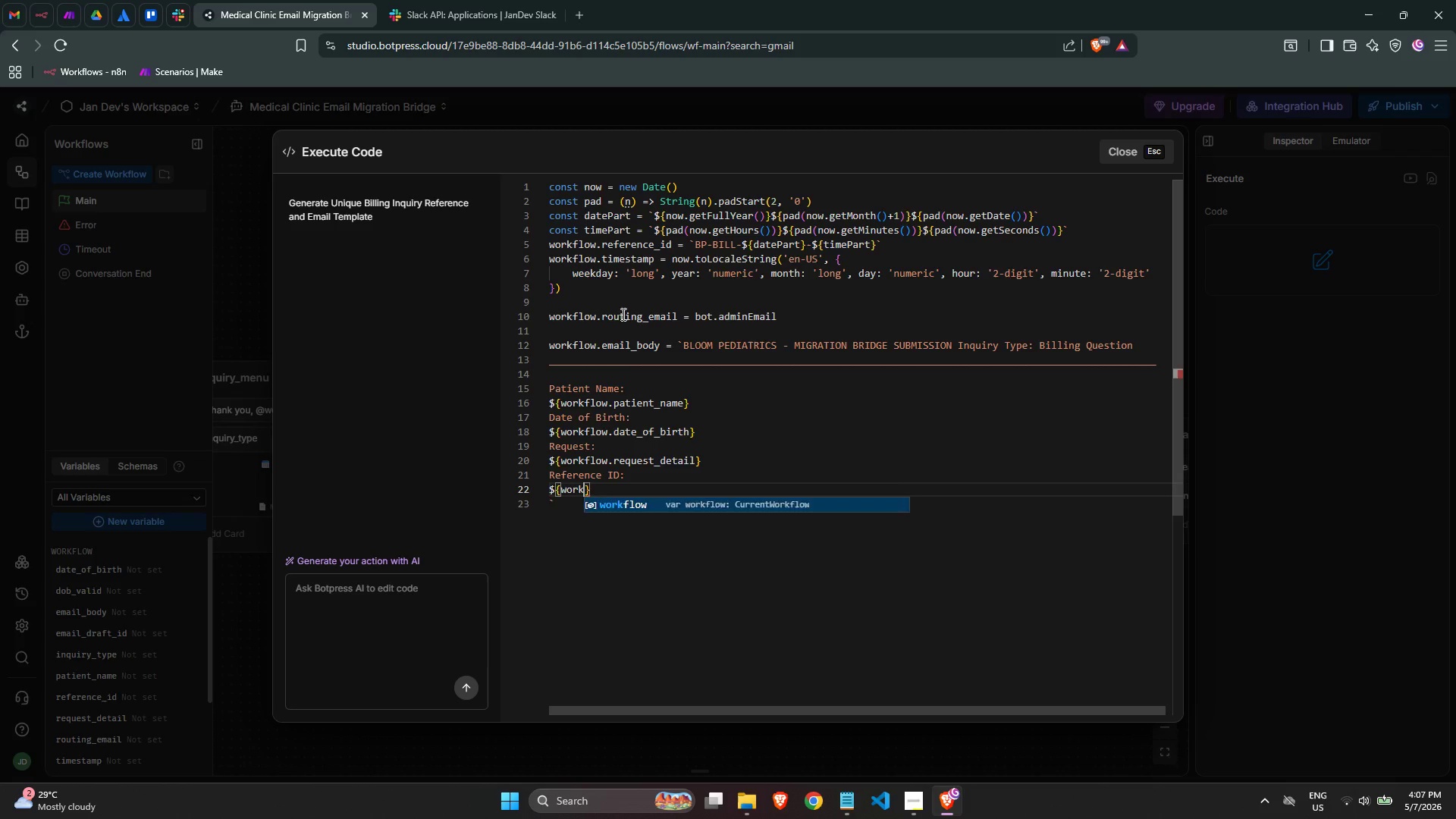 
key(Enter)
 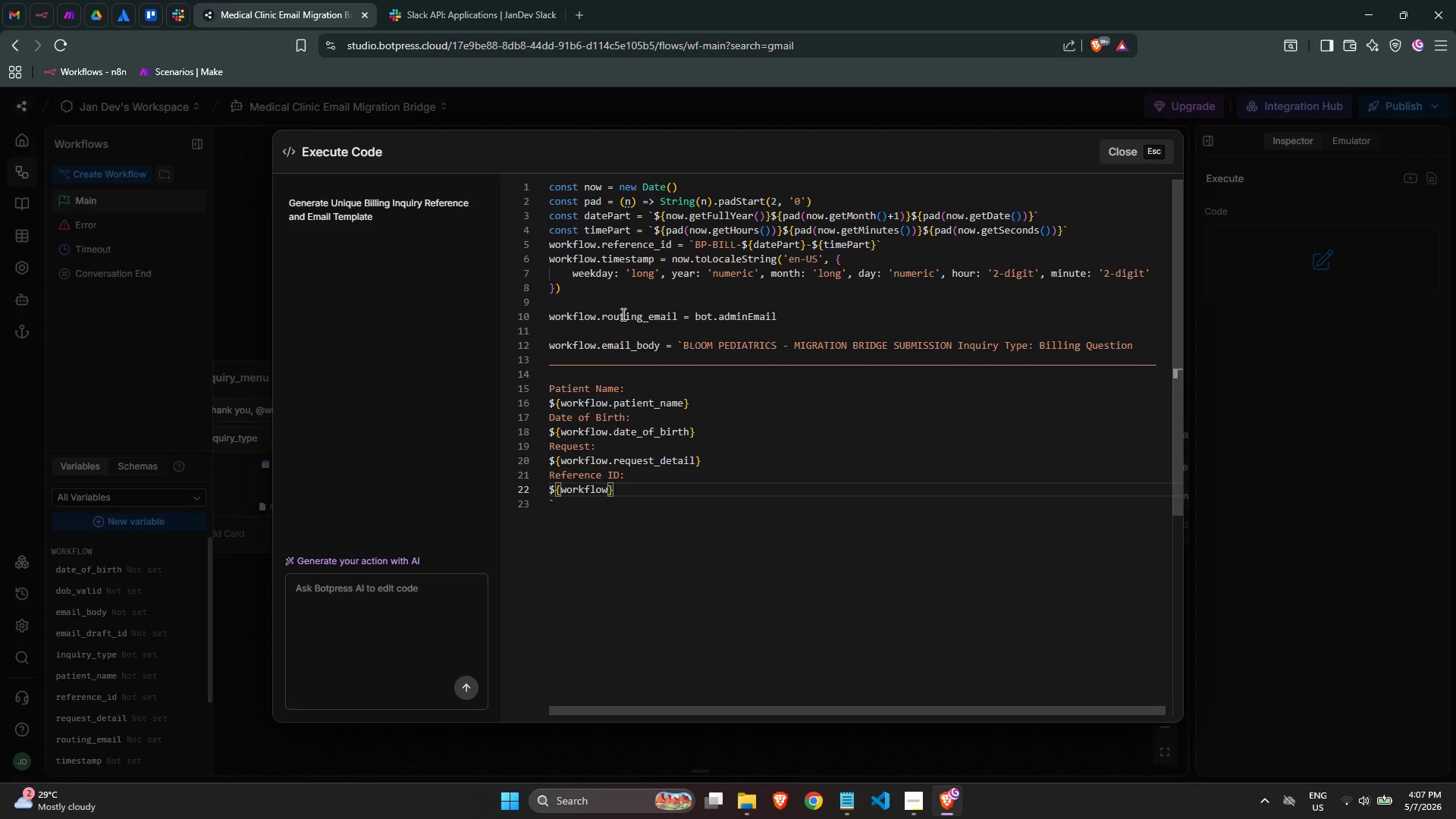 
type(.re)
 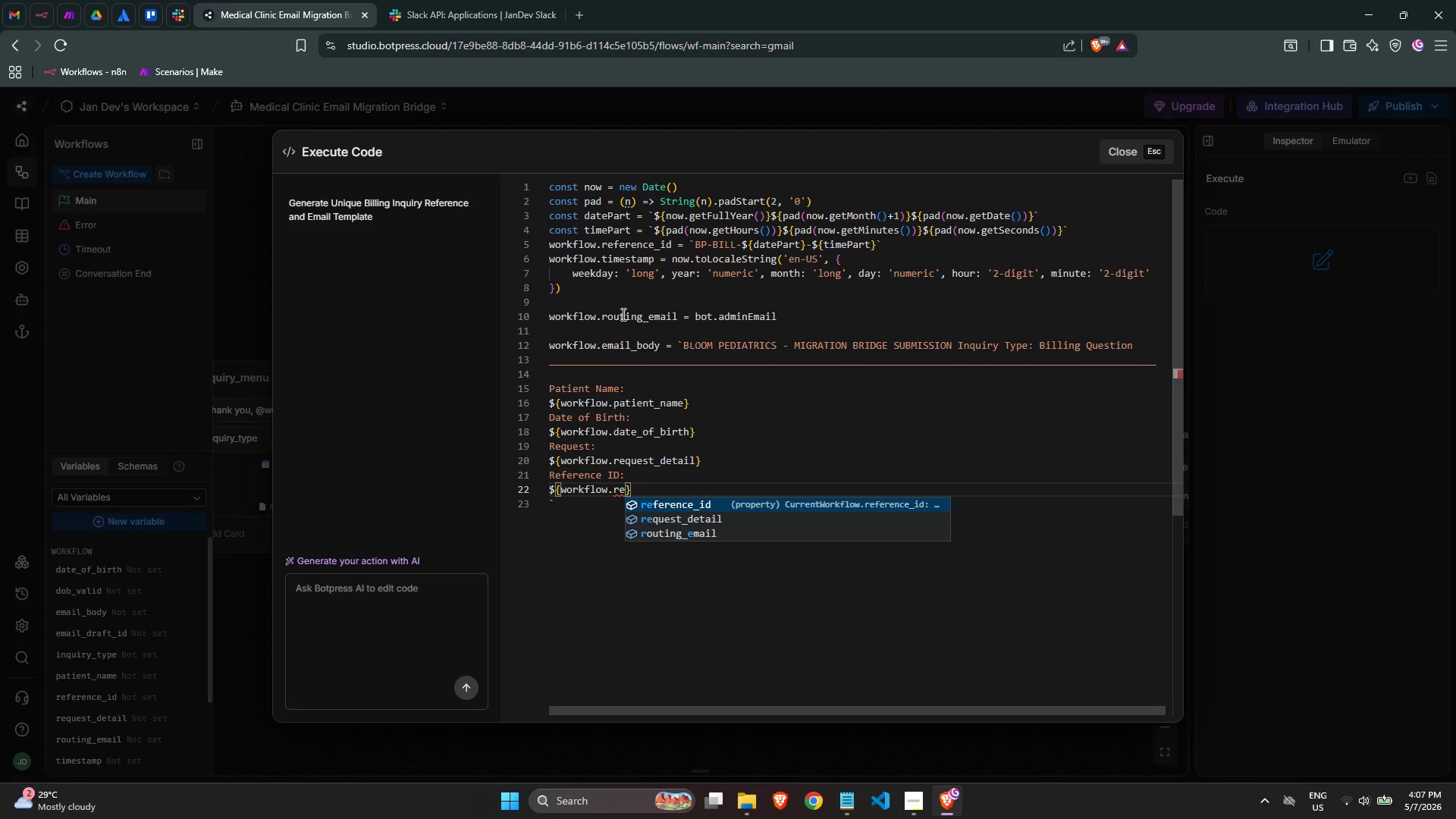 
key(Enter)
 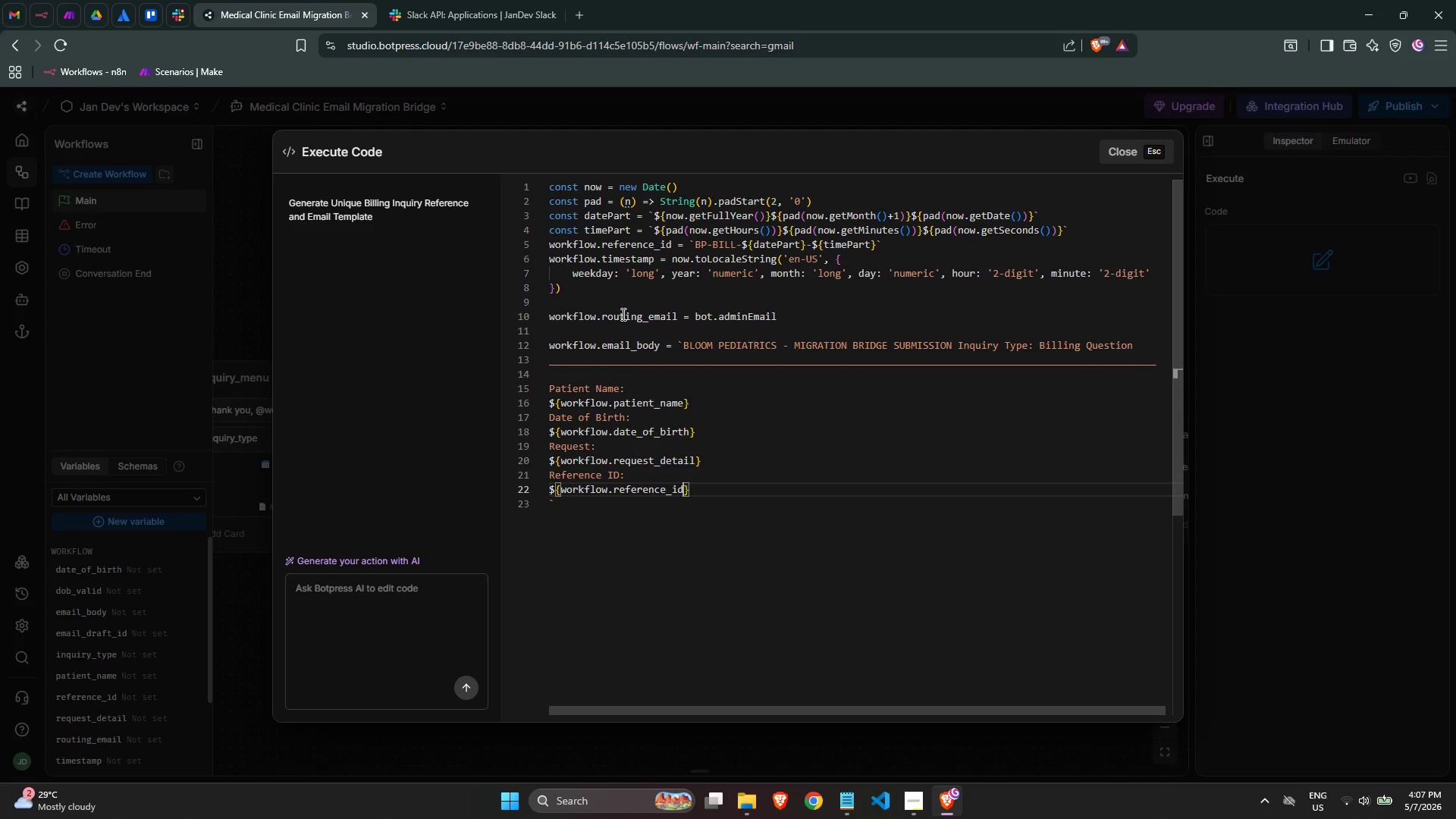 
key(ArrowRight)
 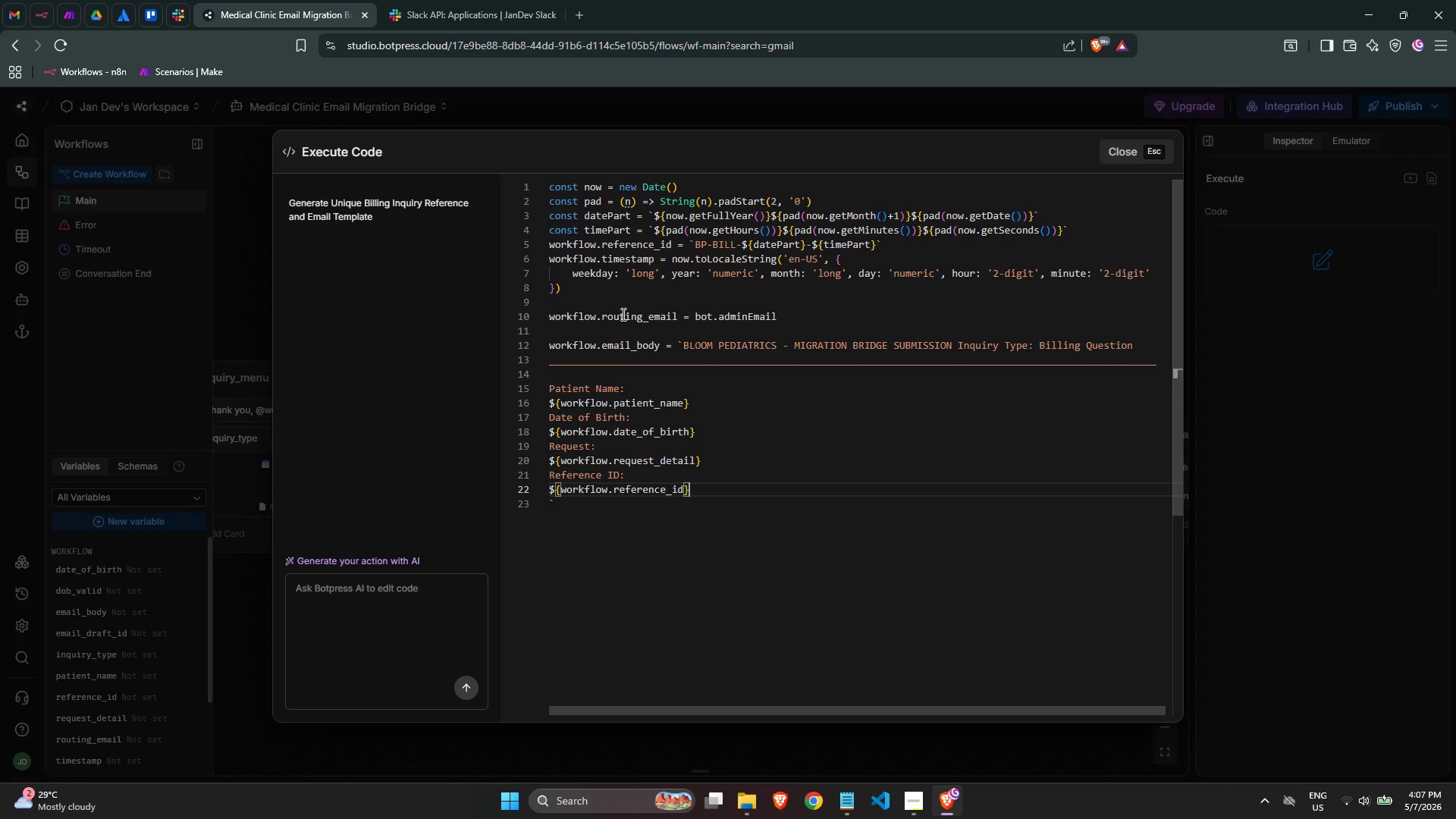 
key(Enter)
 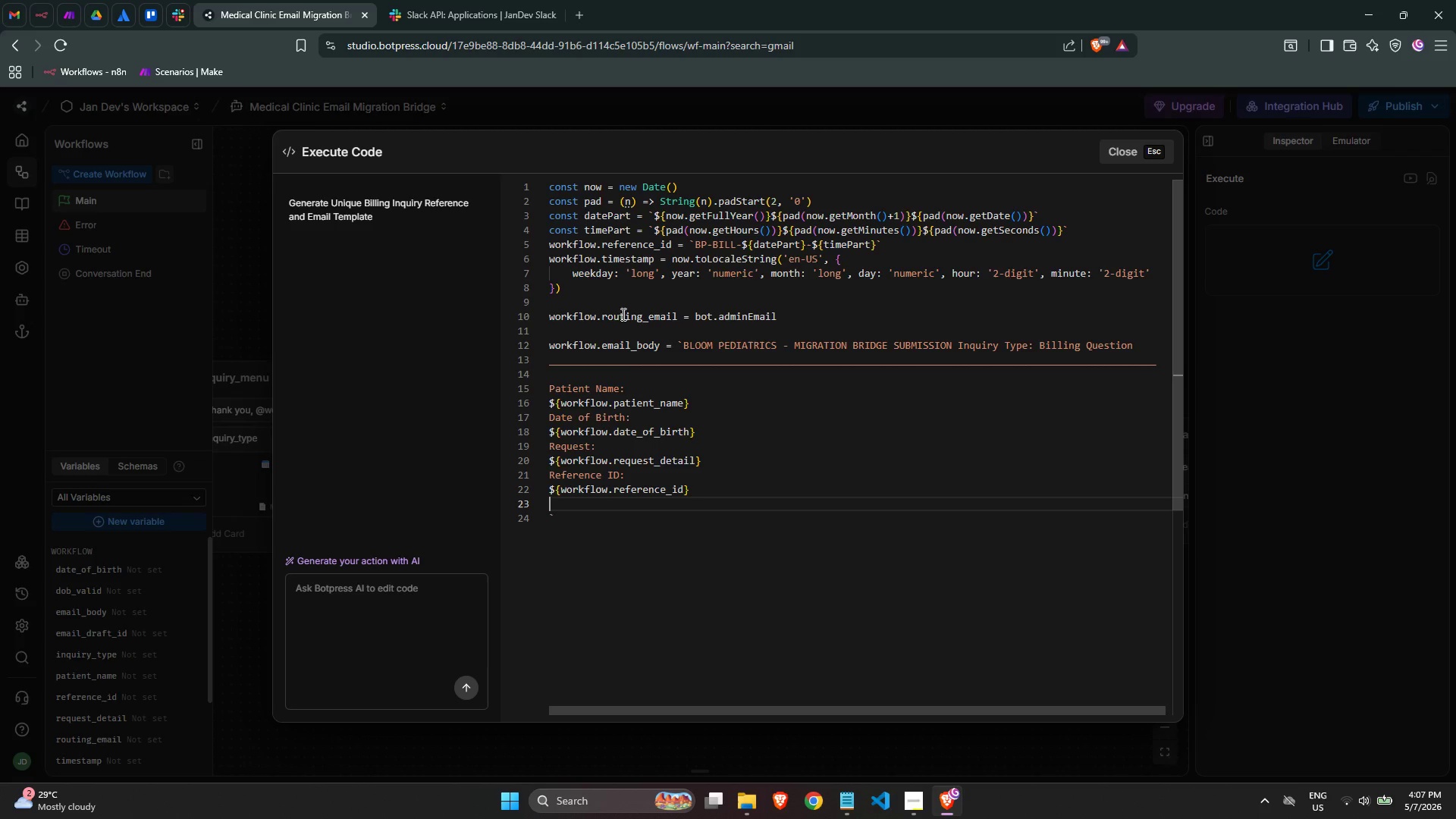 
type(Submitted: ${work)
 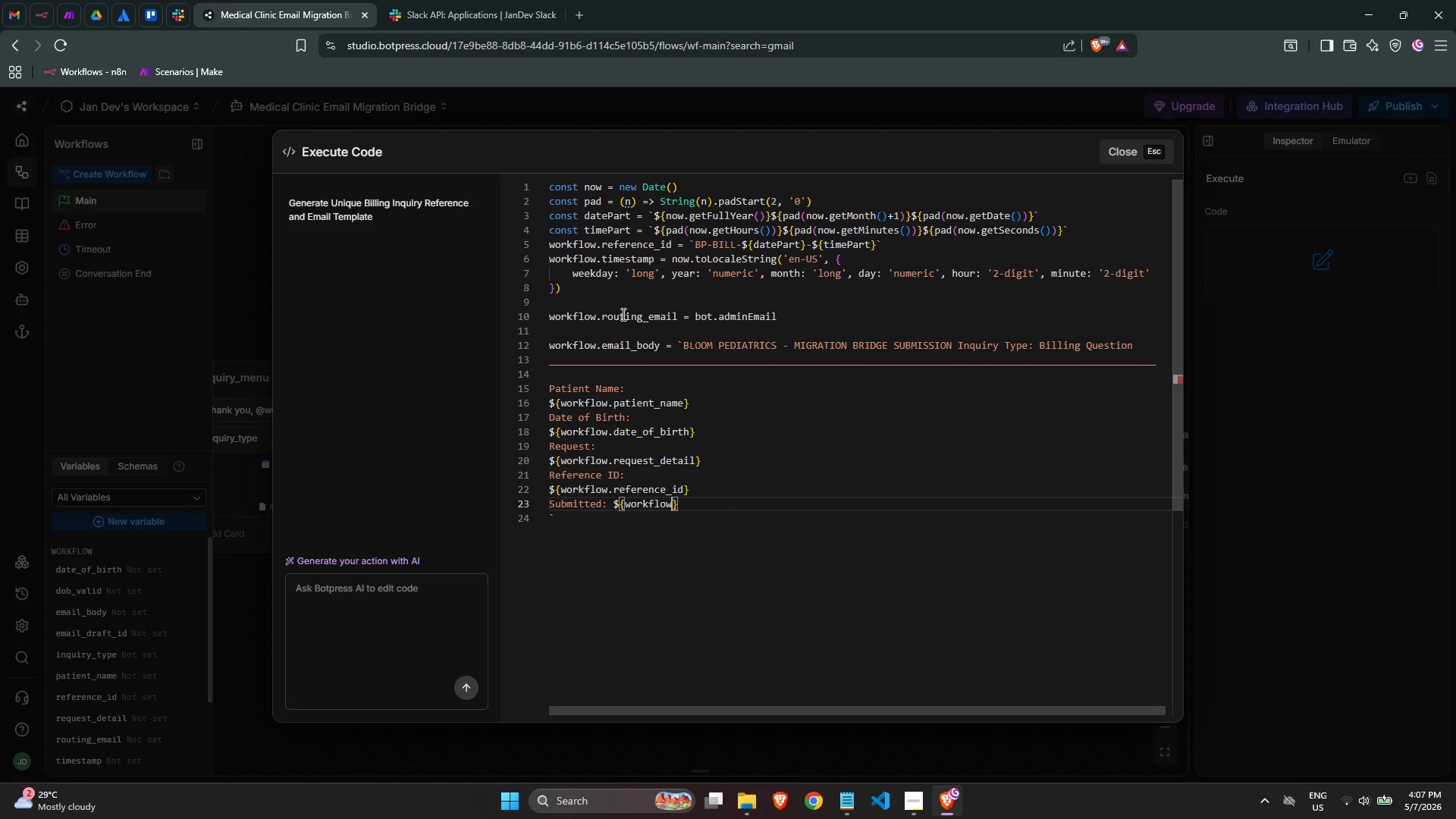 
 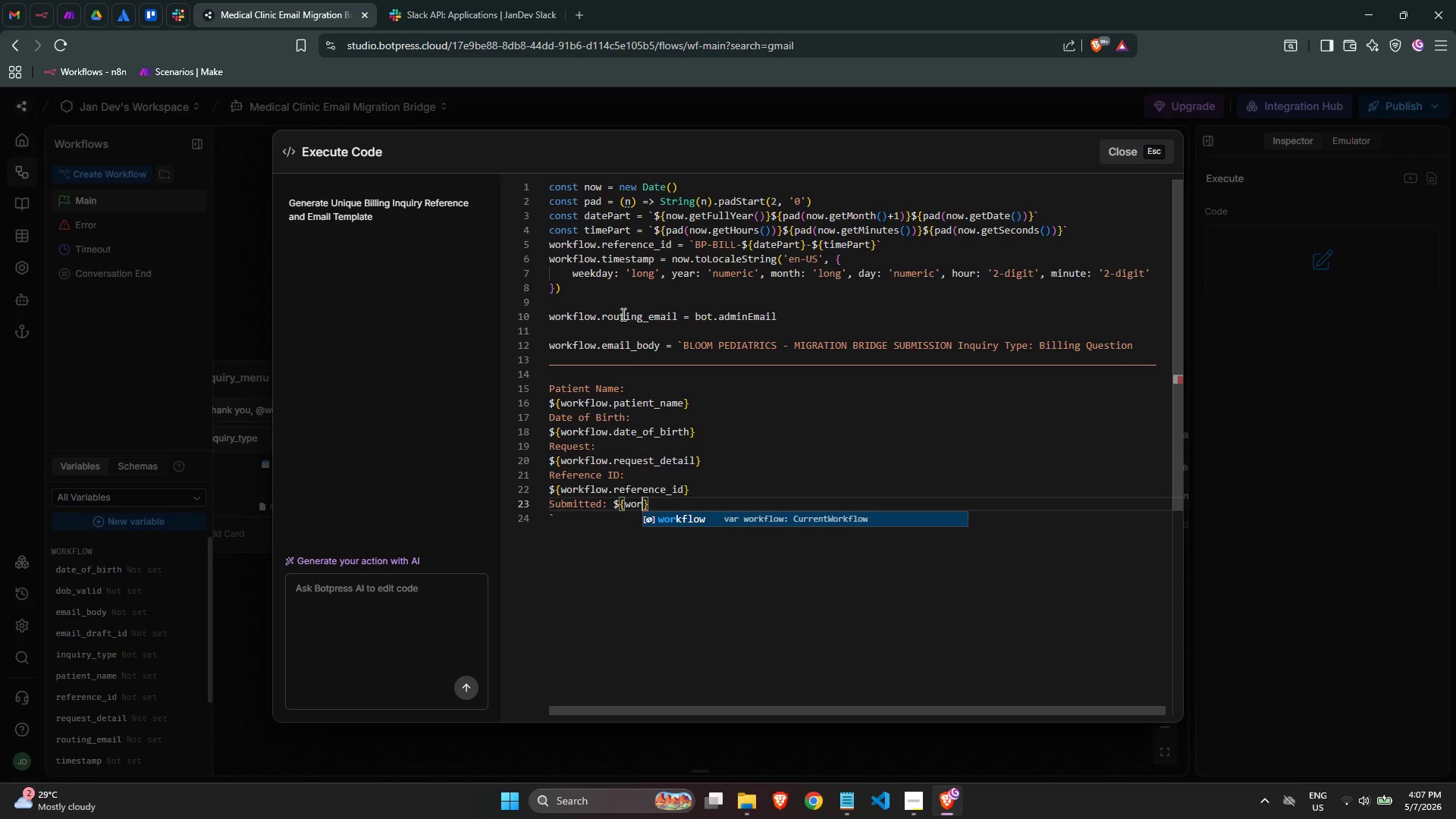 
key(Enter)
 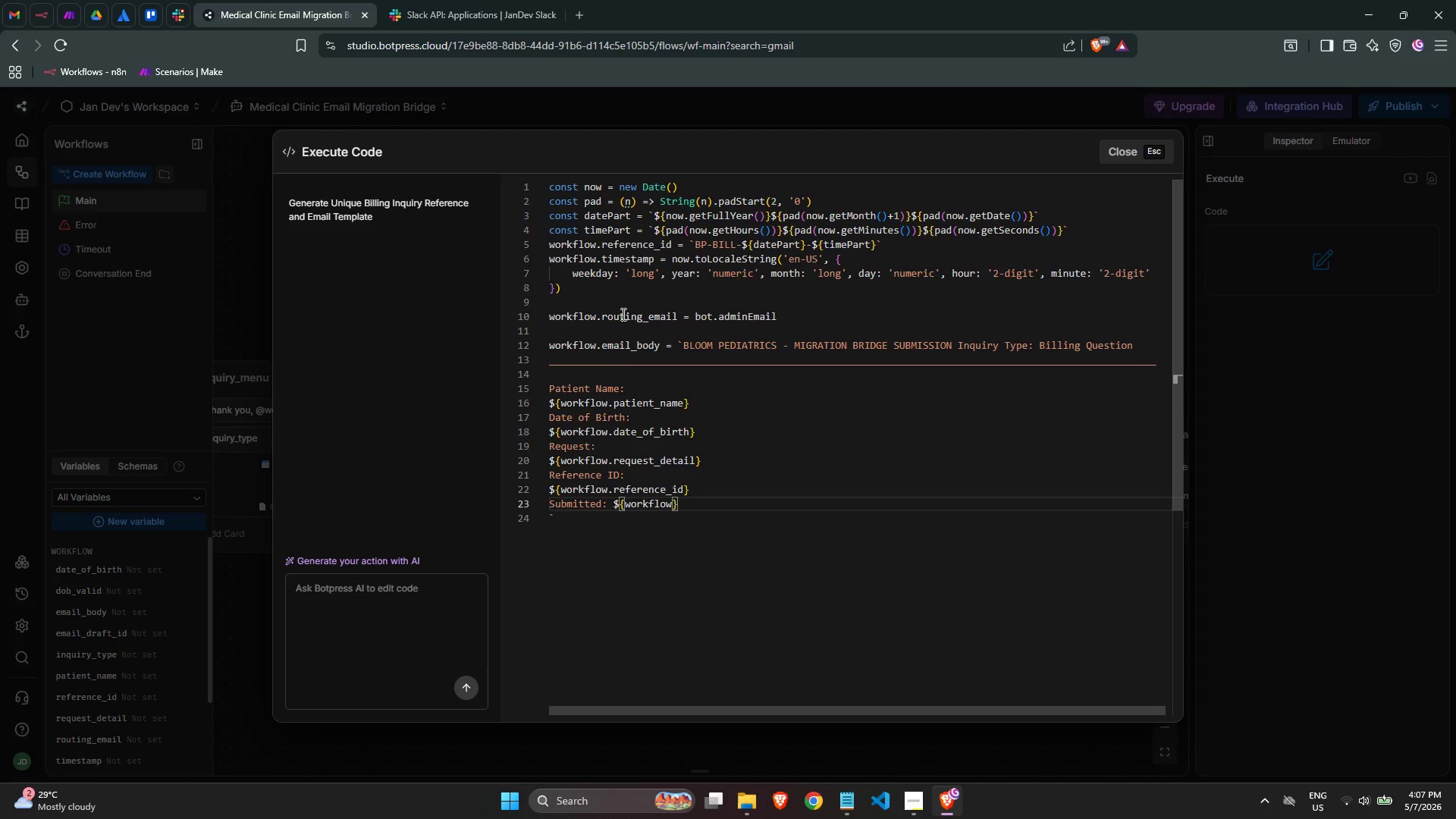 
type(.time)
 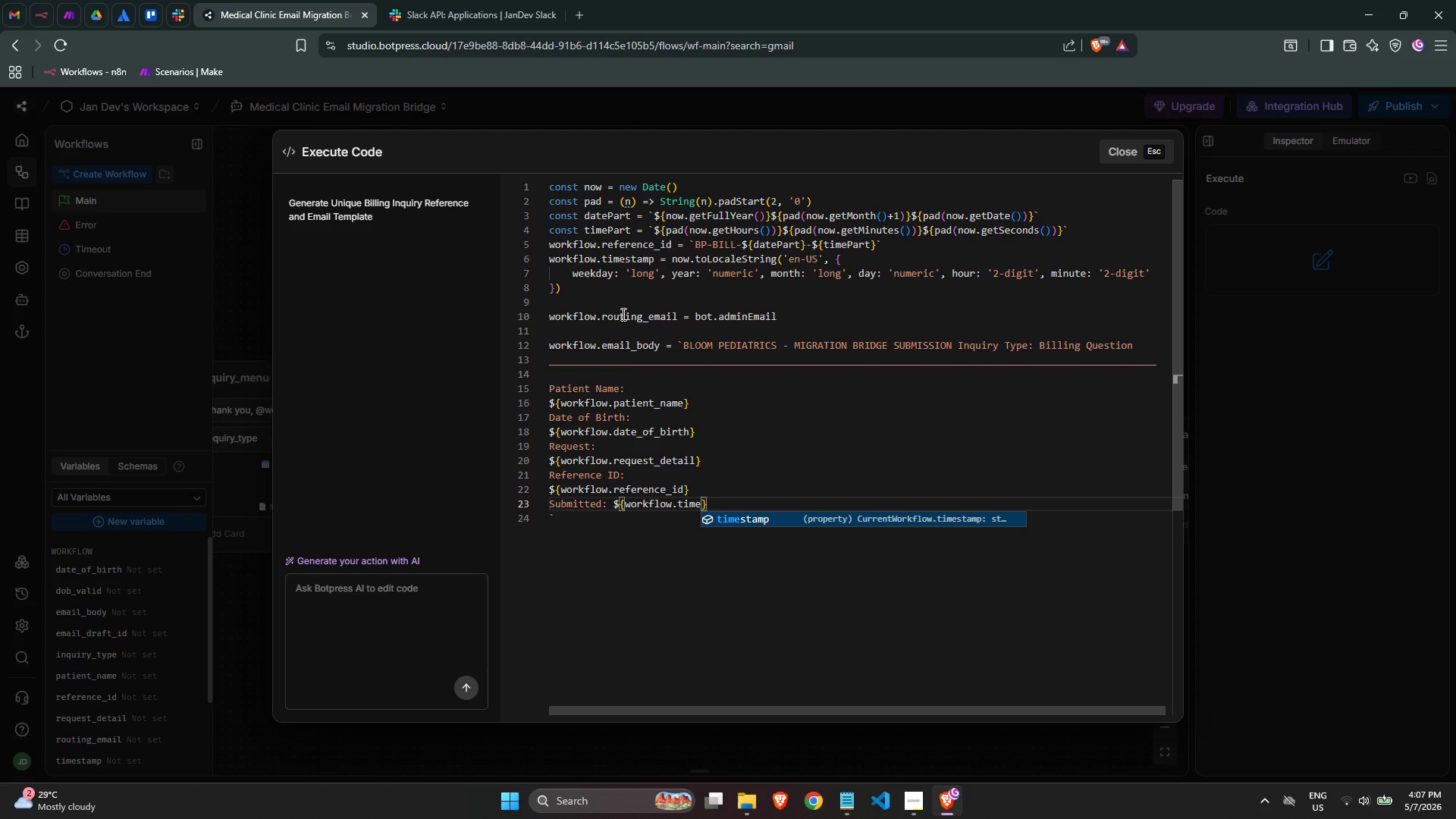 
key(Enter)
 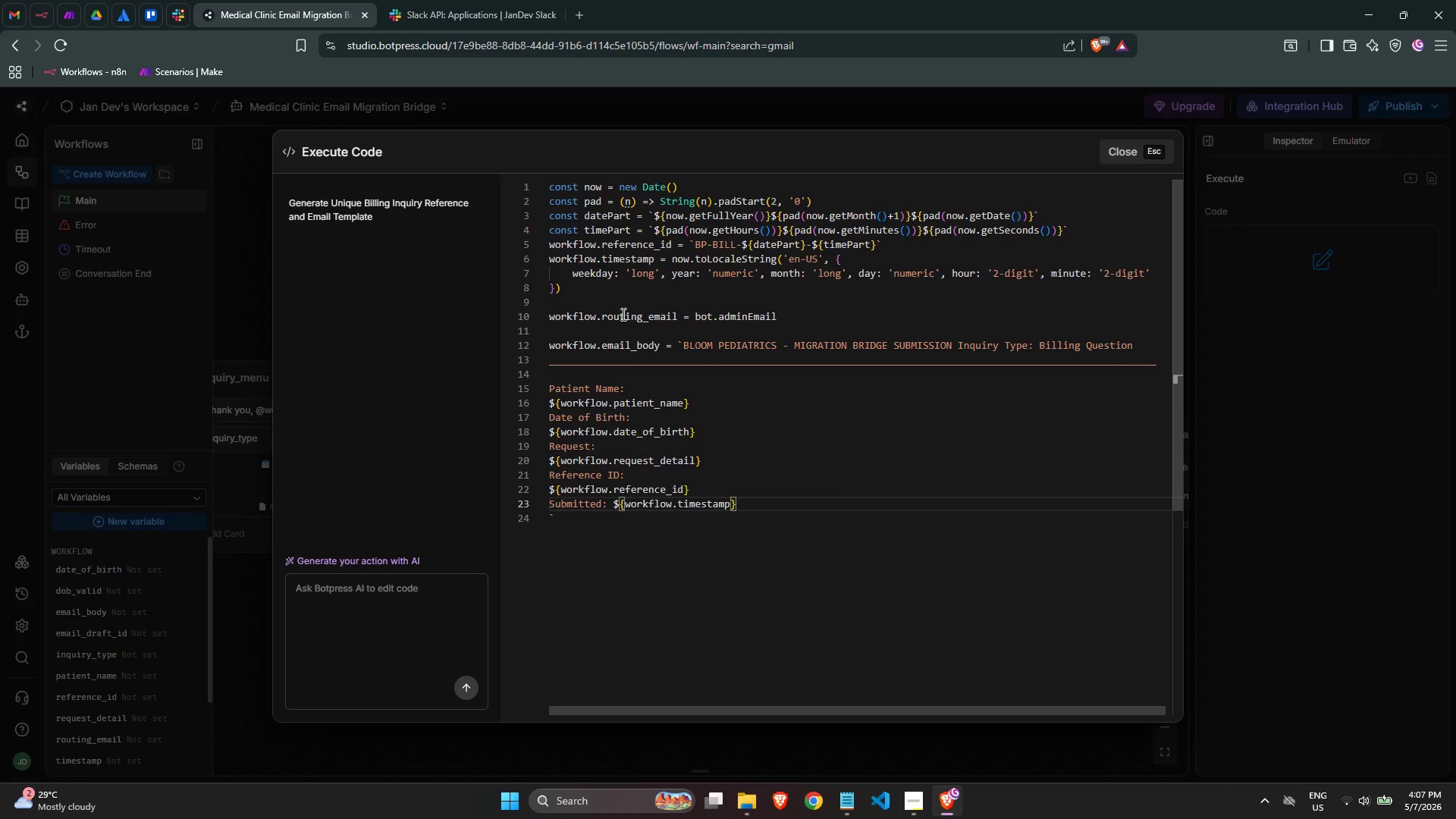 
key(ArrowRight)
 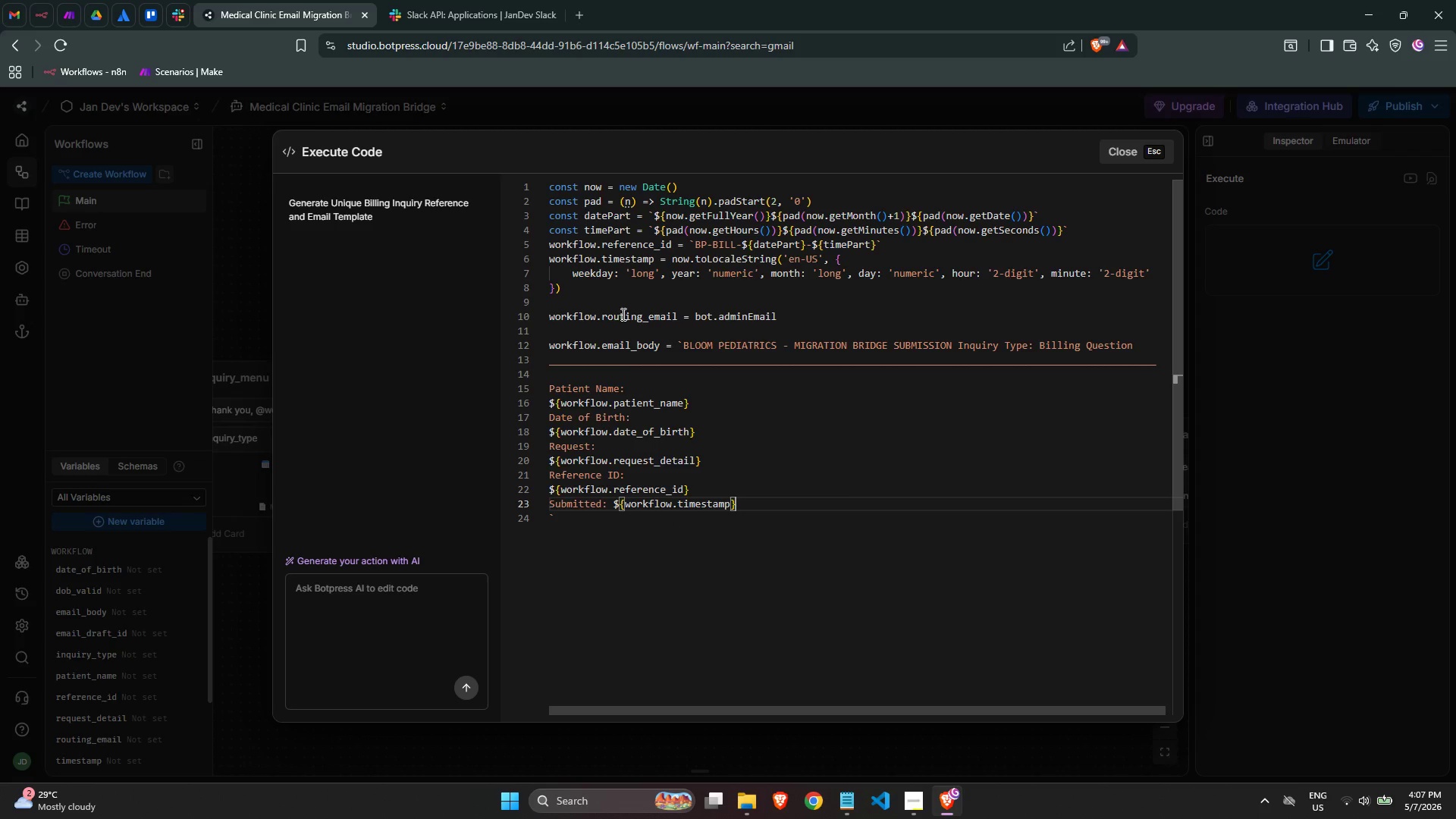 
key(Enter)
 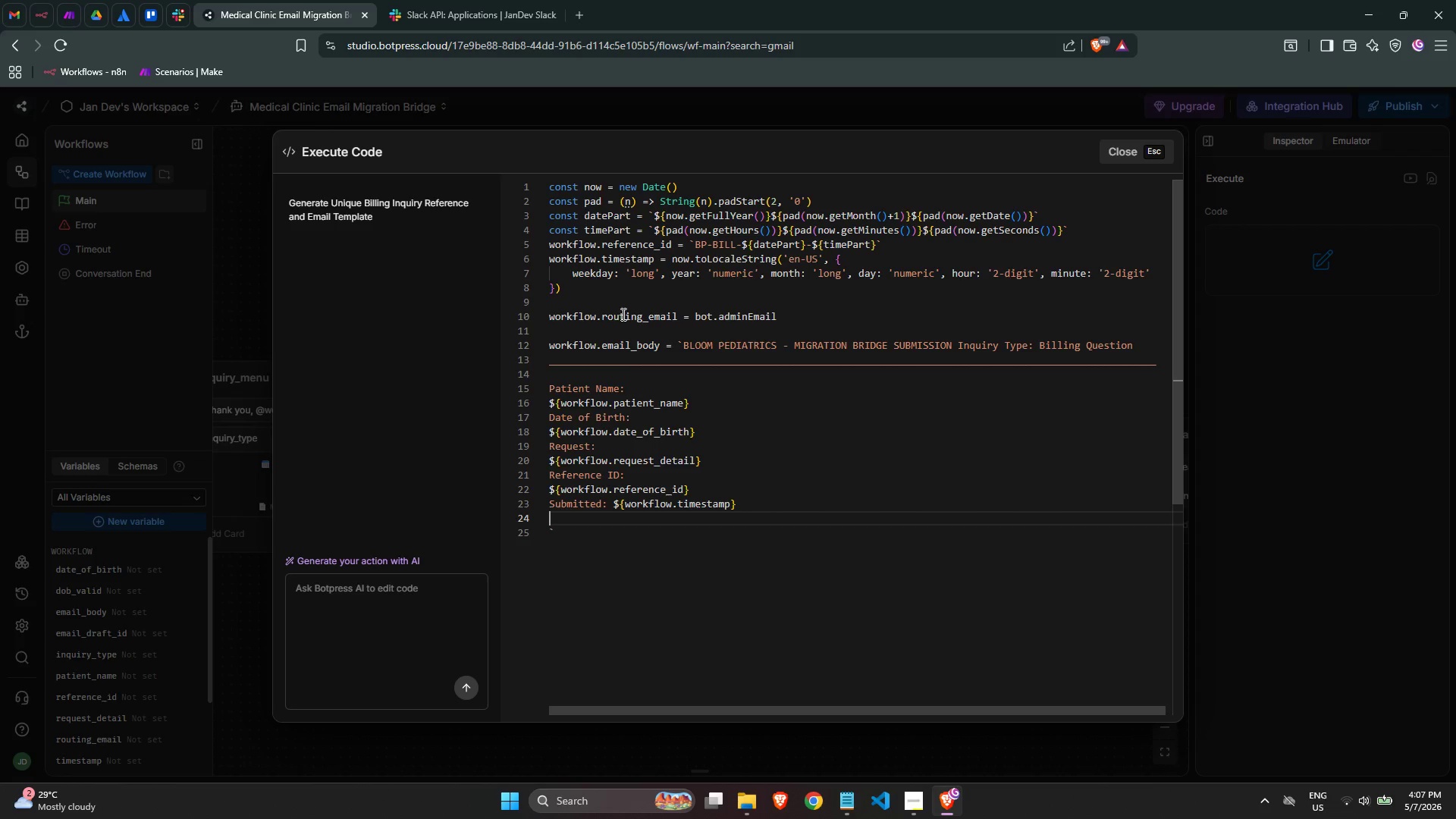 
hold_key(key=Minus, duration=1.52)
 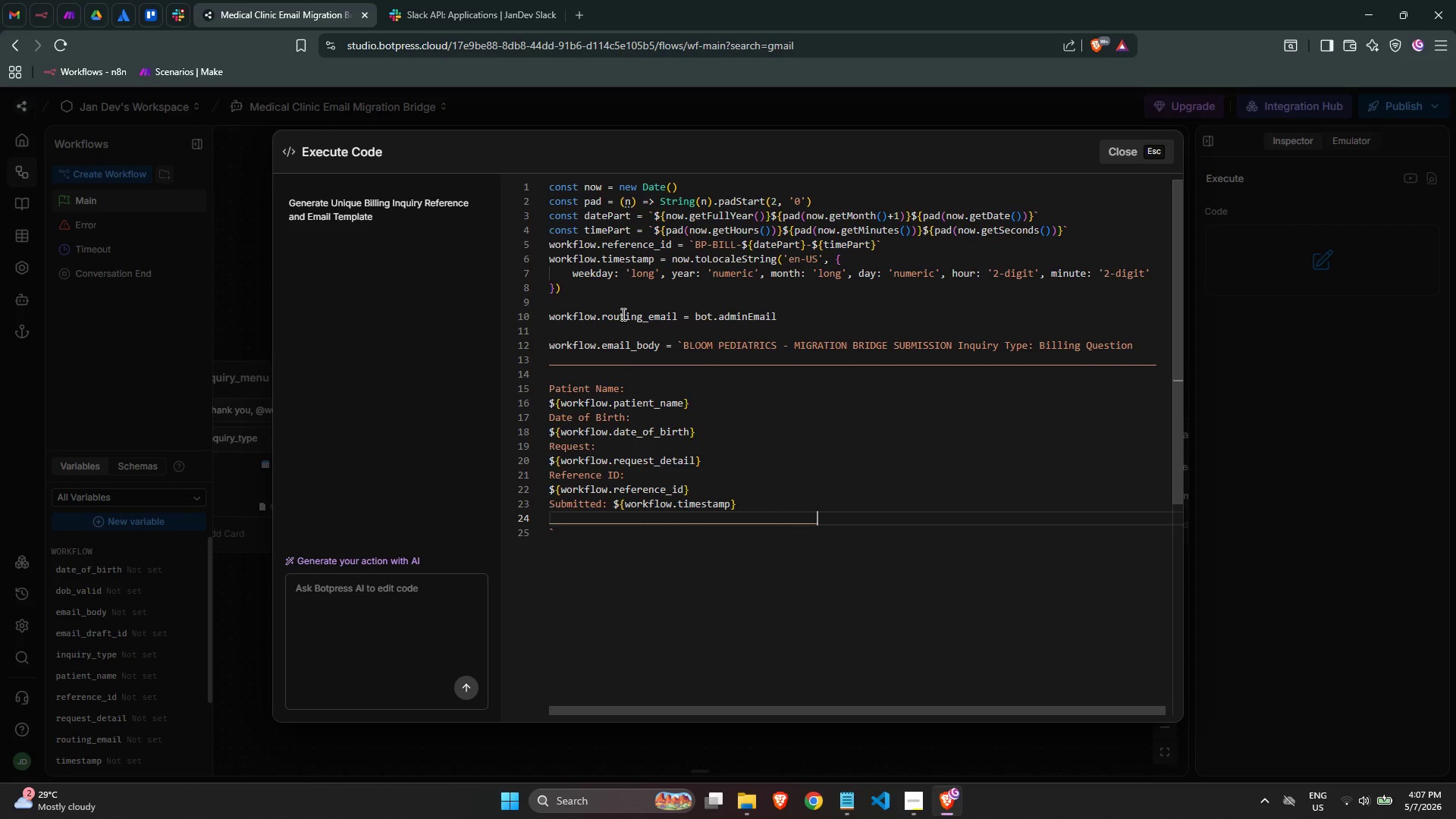 
hold_key(key=Minus, duration=1.5)
 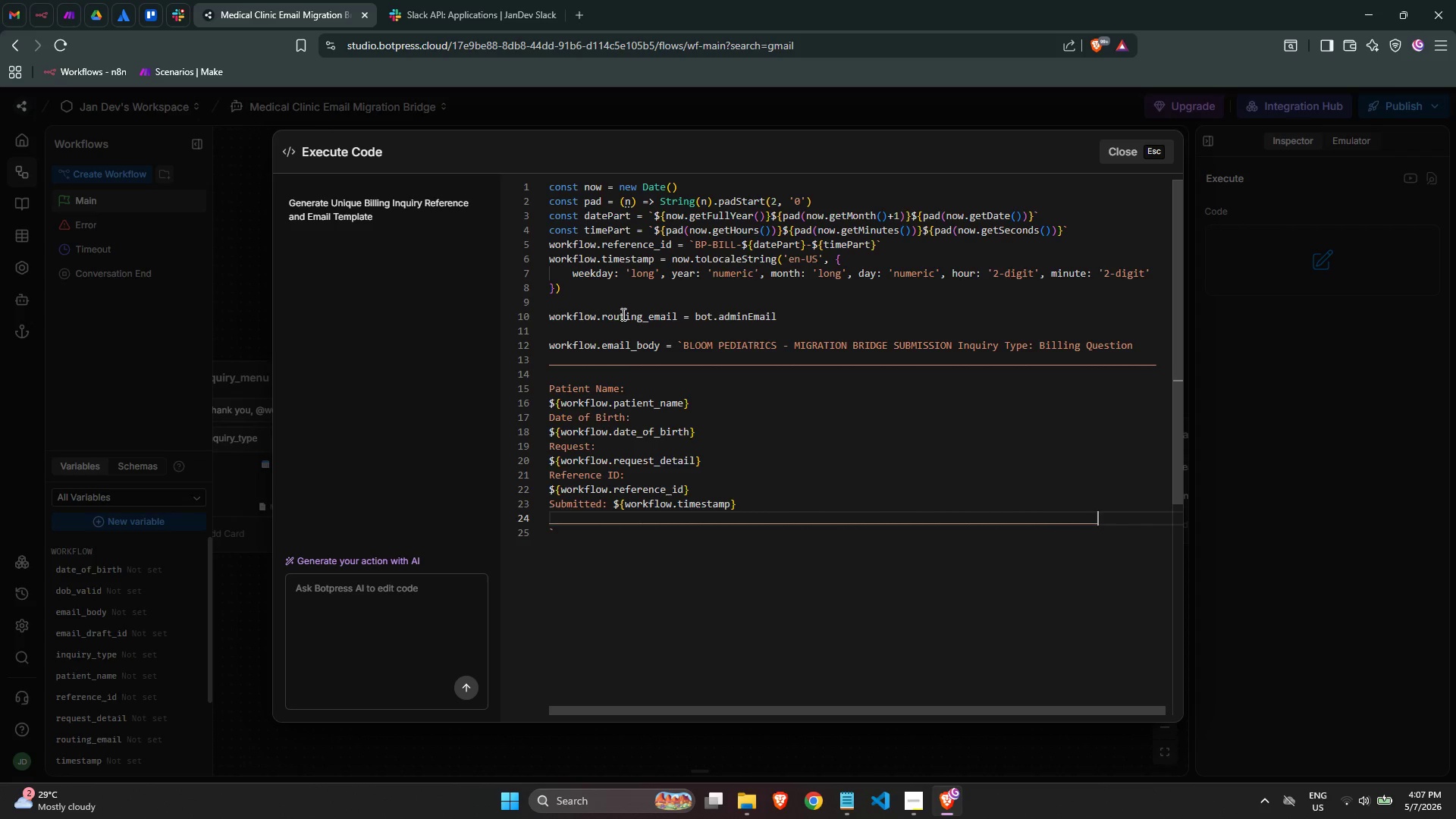 
hold_key(key=Minus, duration=0.62)
 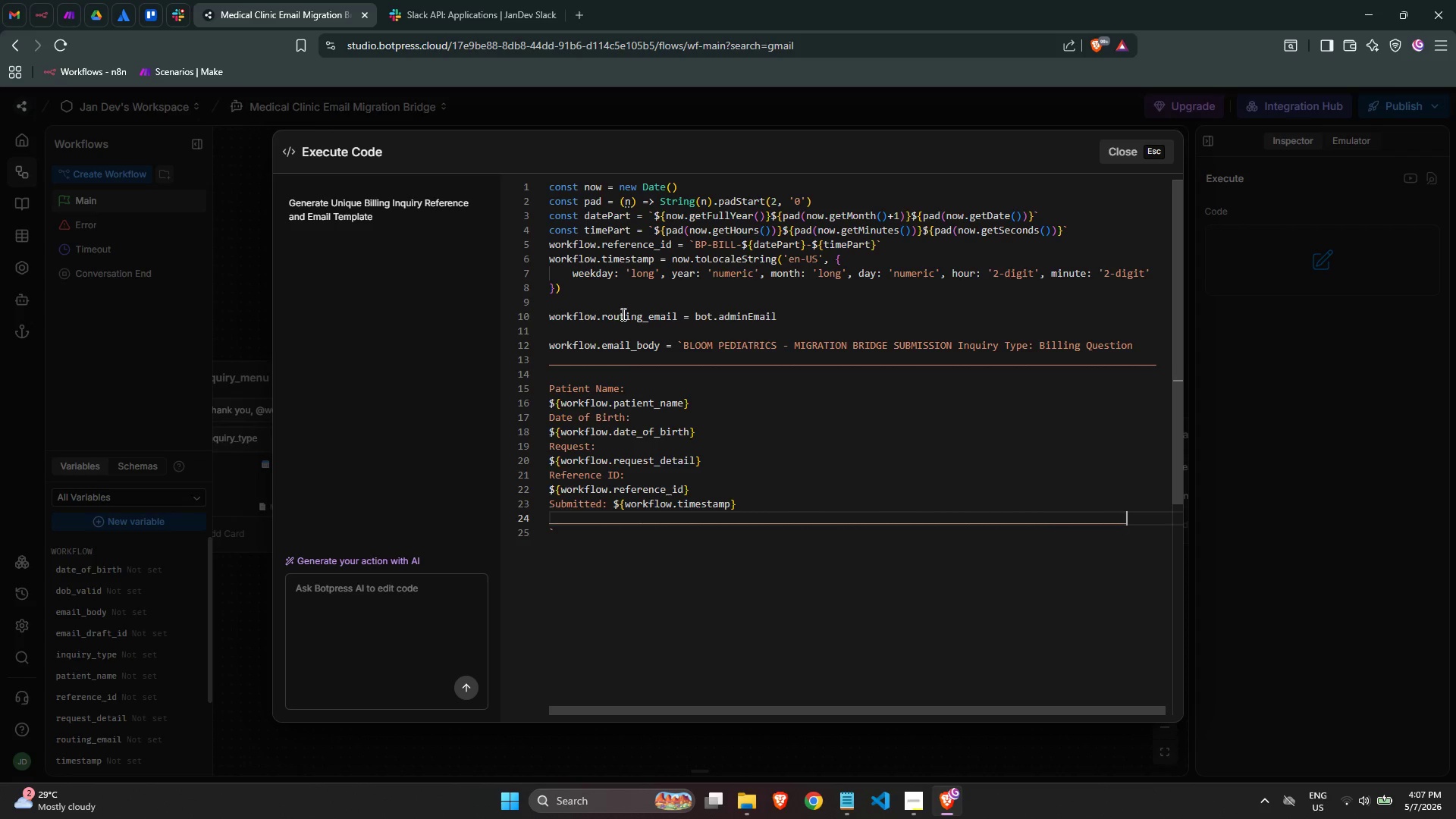 
key(Shift+Minus)
 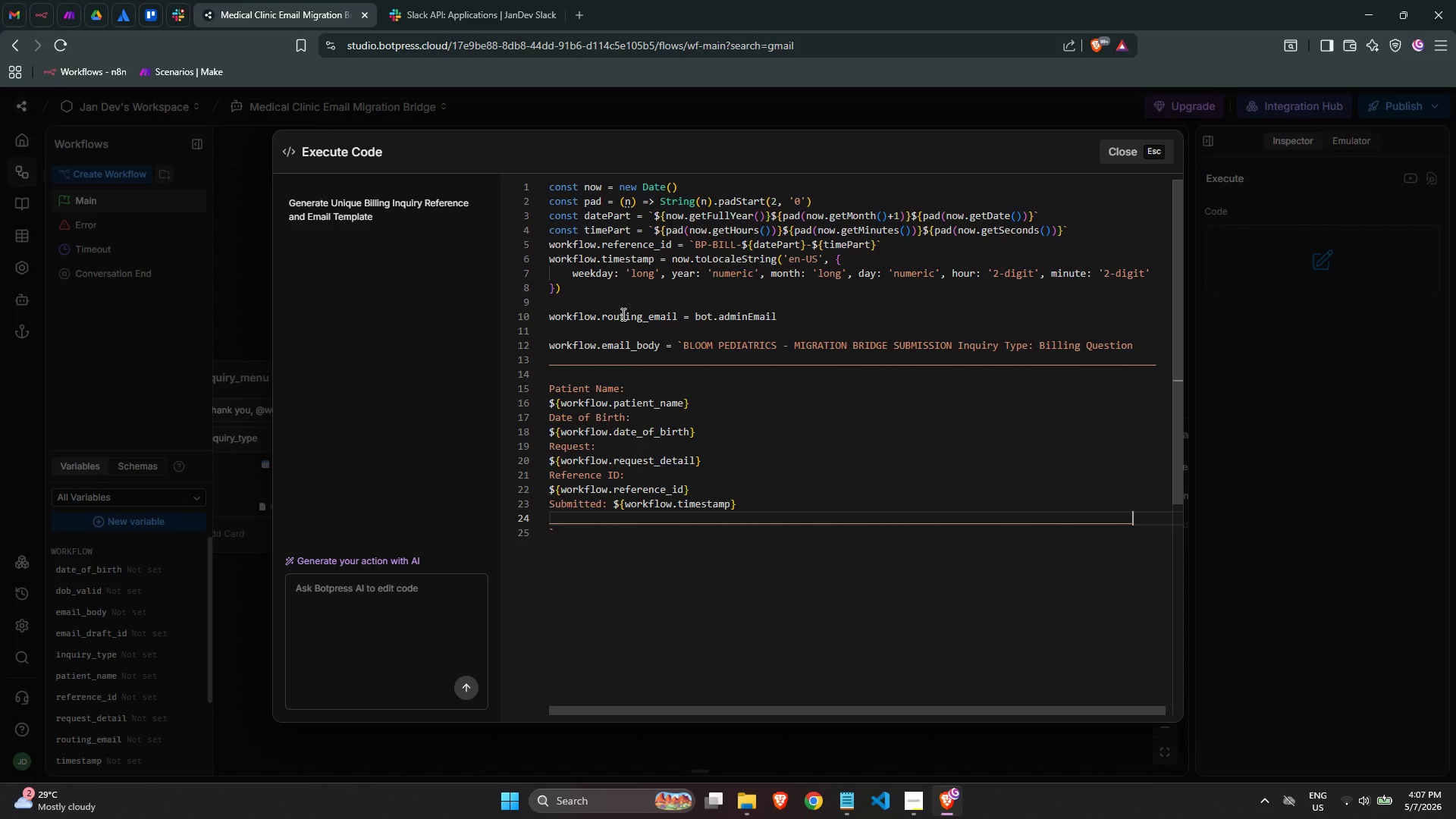 
key(Shift+Minus)
 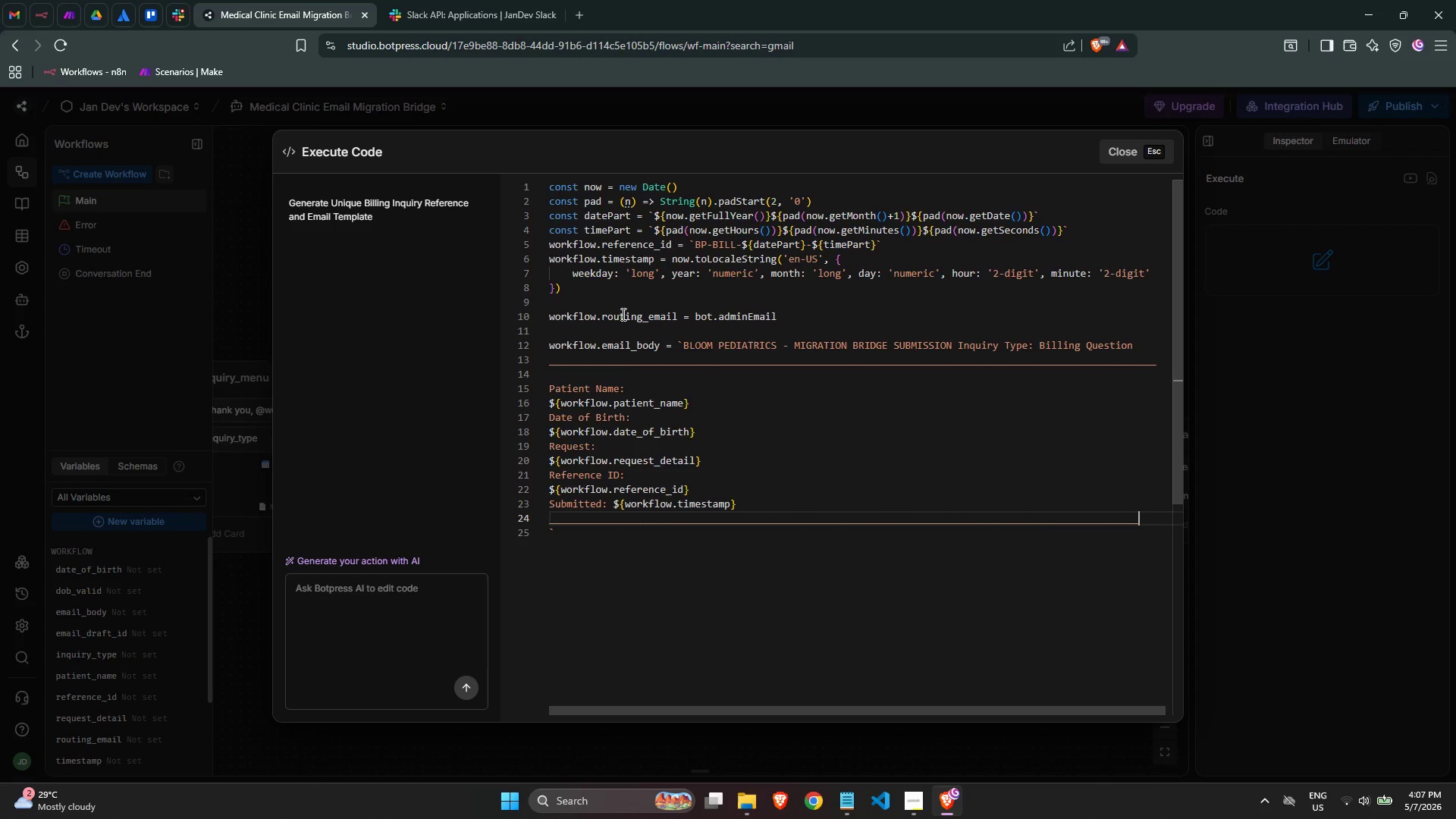 
key(Shift+Minus)
 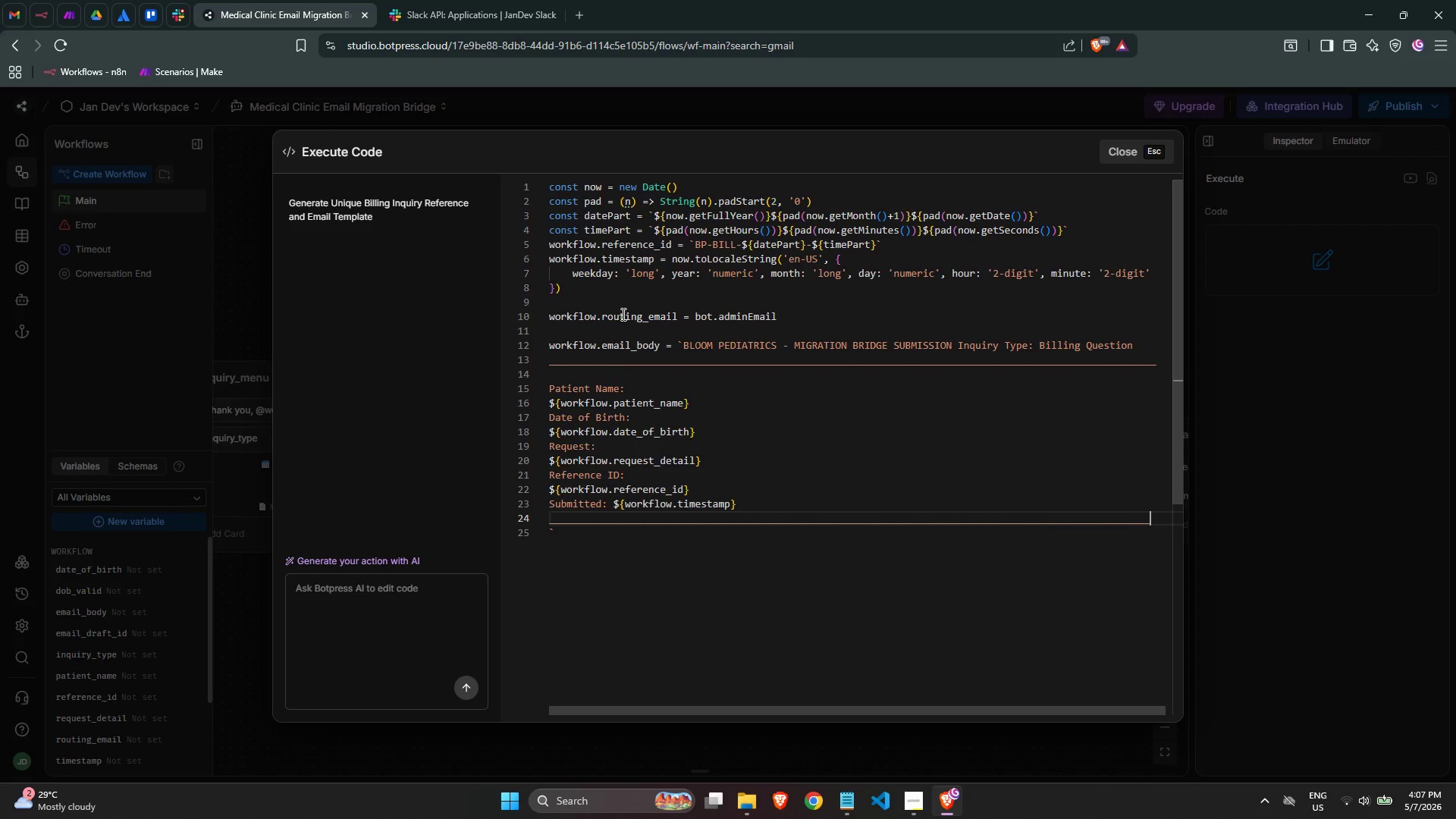 
key(Shift+Minus)
 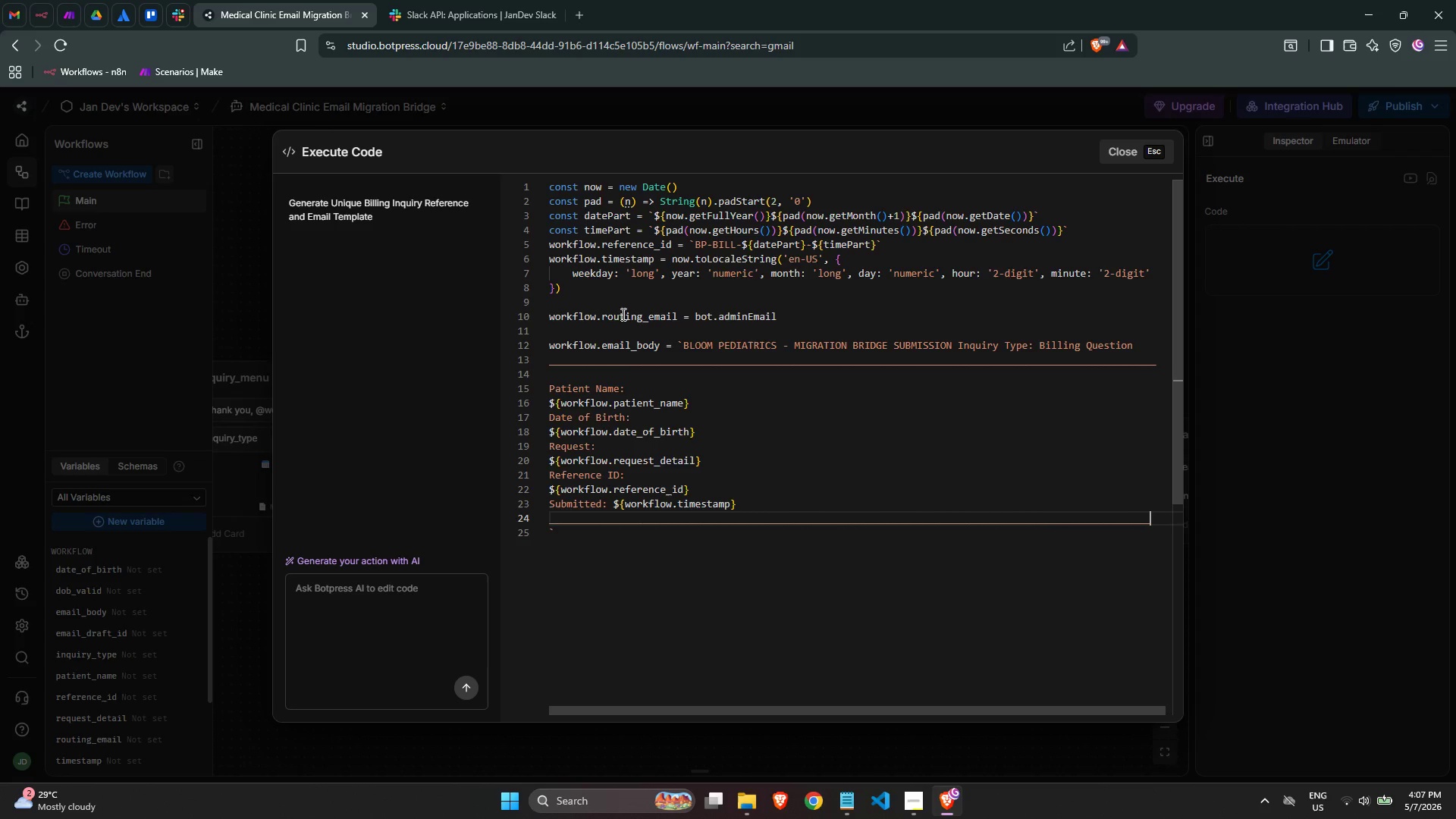 
key(Shift+Minus)
 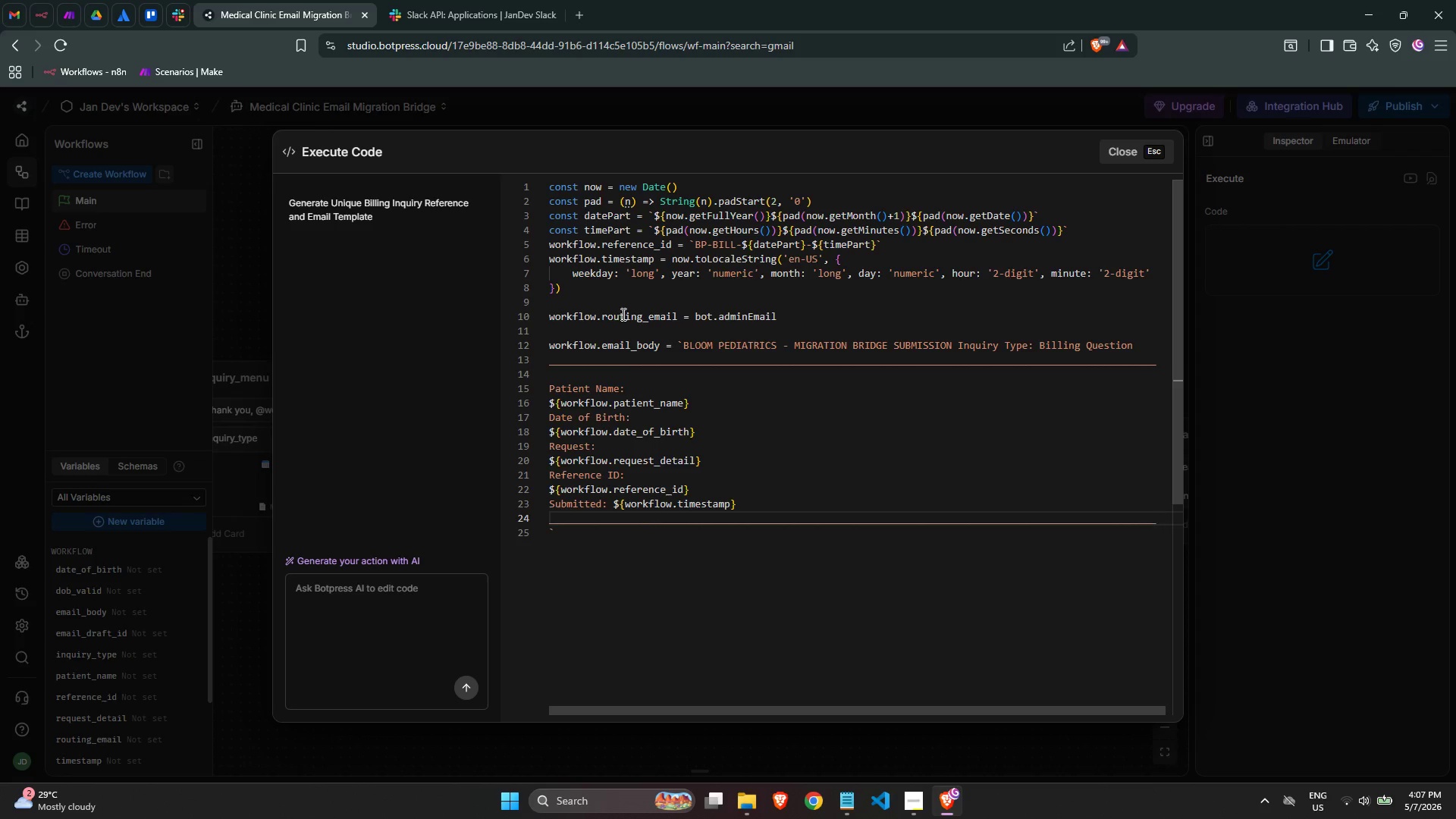 
key(Enter)
 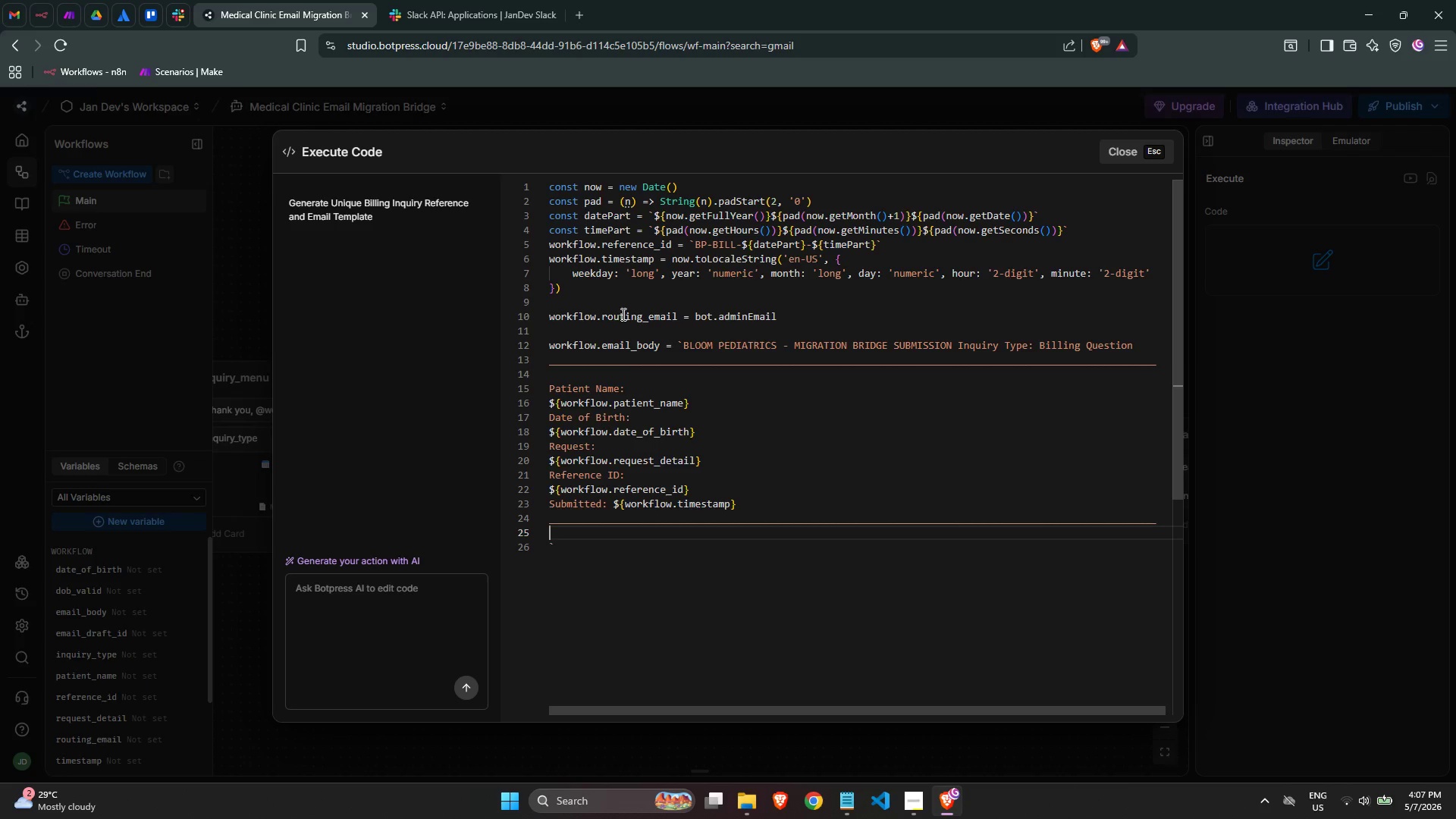 
type(Ro)
key(Backspace)
 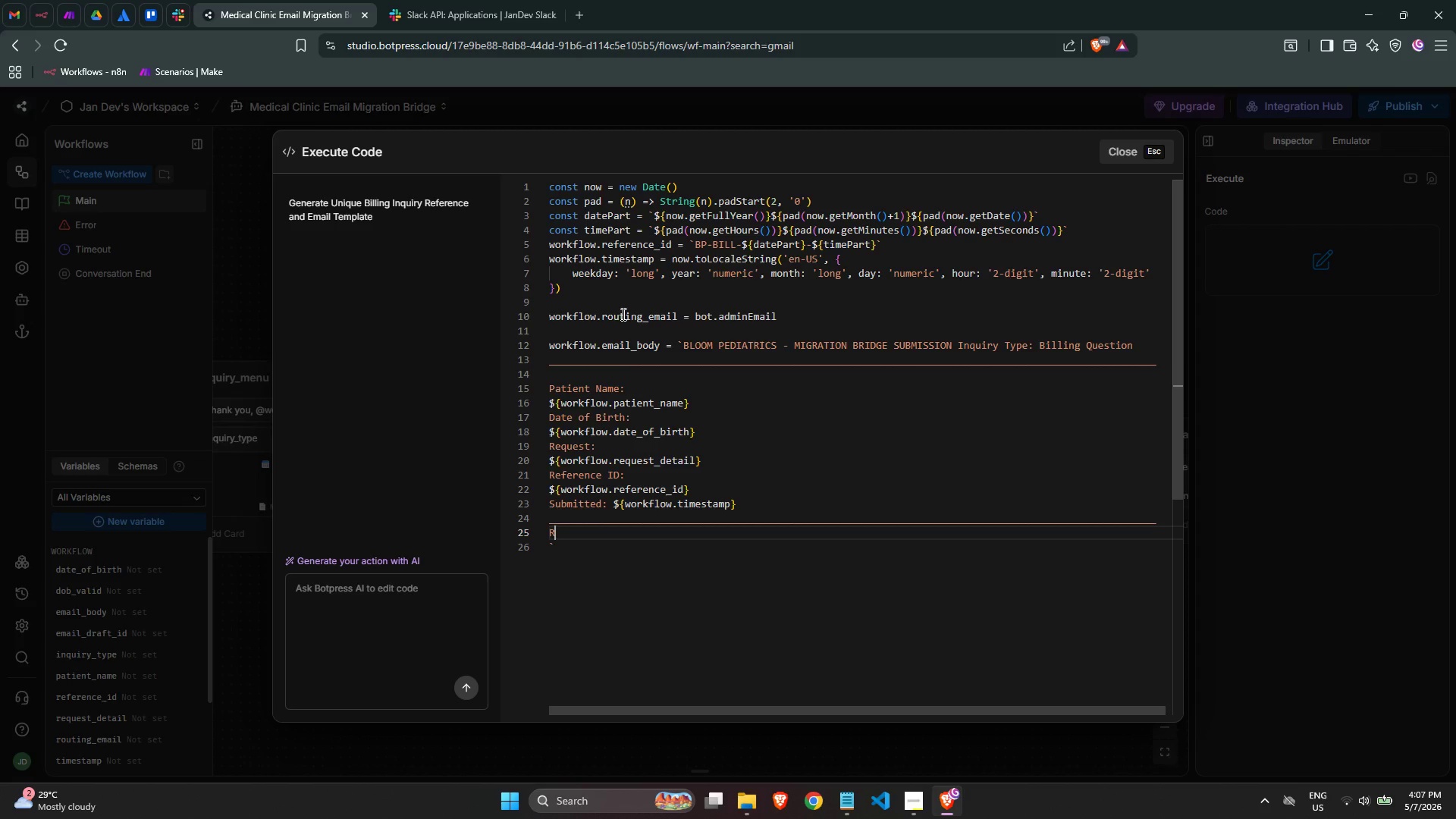 
hold_key(key=ShiftLeft, duration=0.61)
 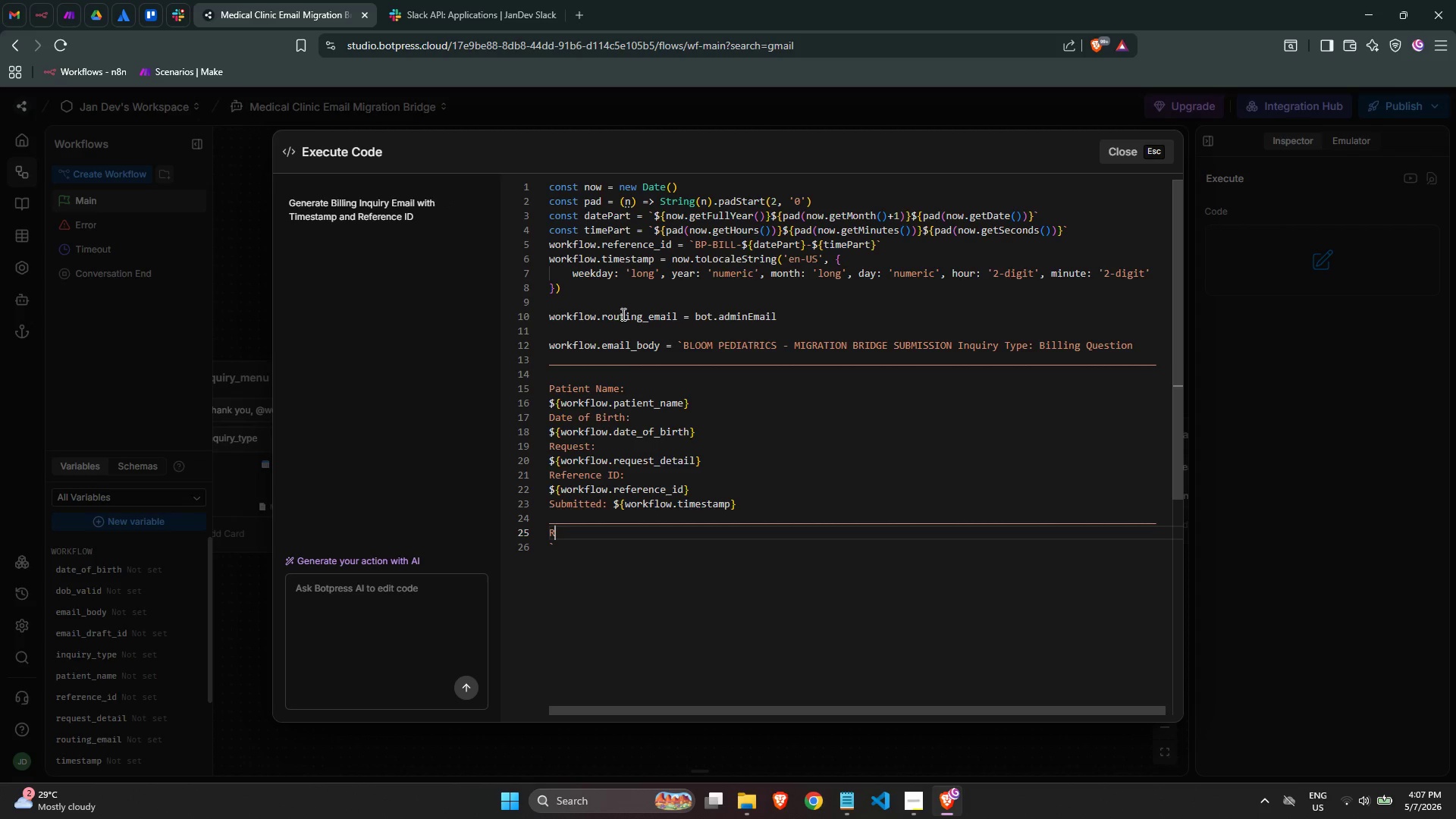 
key(Backspace)
 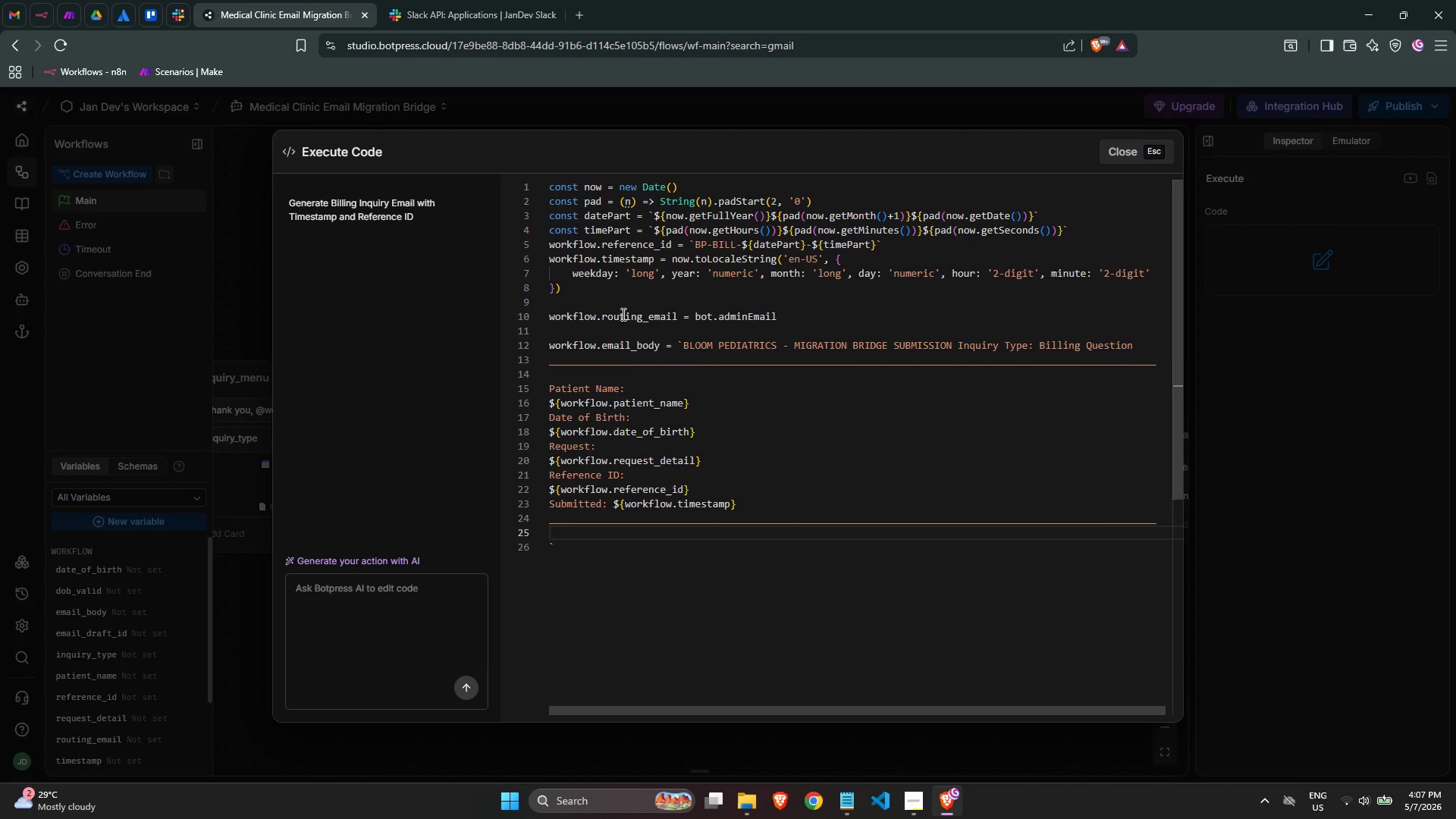 
key(Enter)
 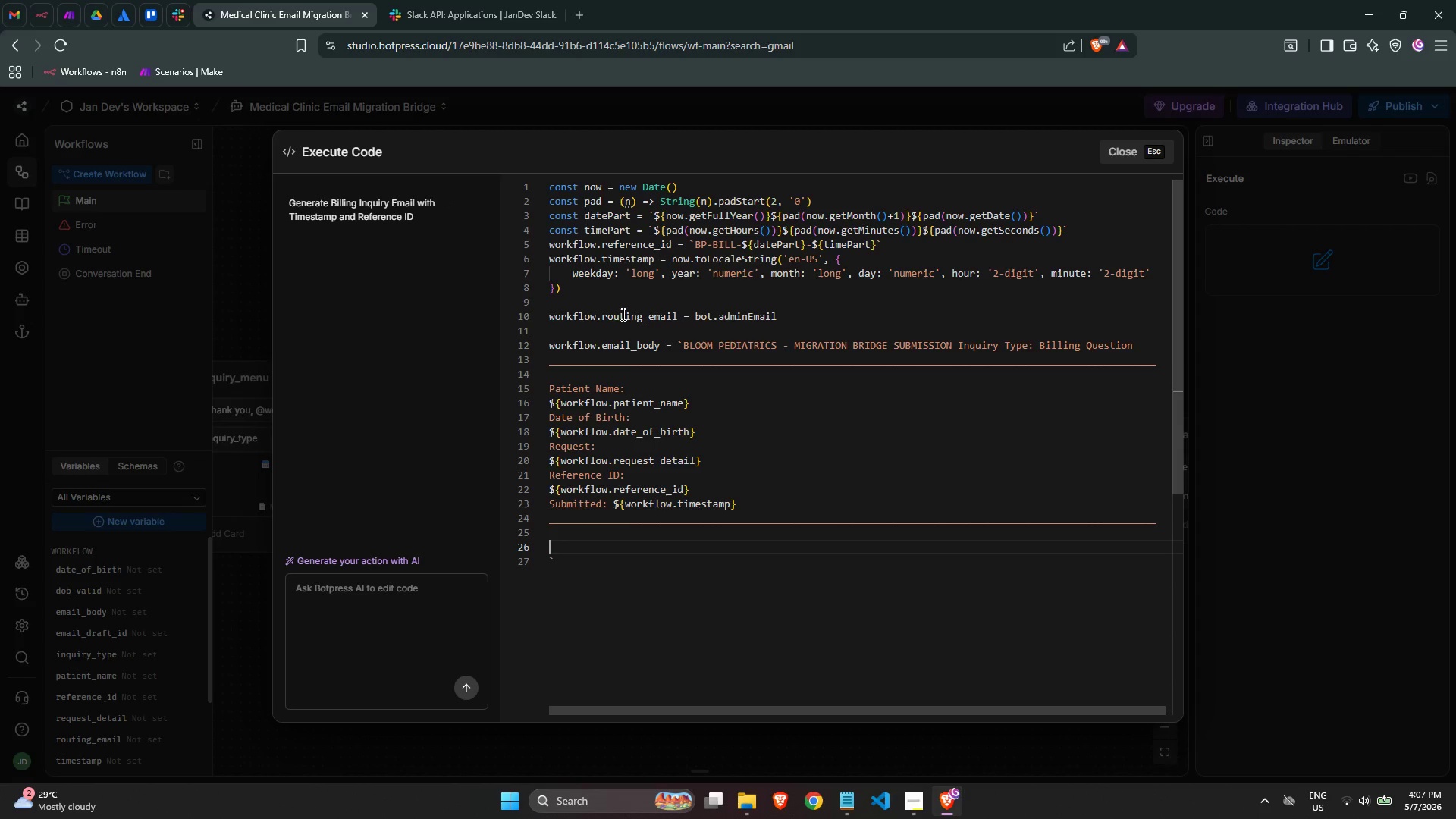 
type(ROI)
key(Backspace)
type(OTING)
key(Backspace)
key(Backspace)
key(Backspace)
key(Backspace)
key(Backspace)
type(UTING )
key(Backspace)
type(L)
key(Backspace)
type(: -> Administran)
key(Backspace)
type(tive Team (admin-backup@bloompediatrics.com)
 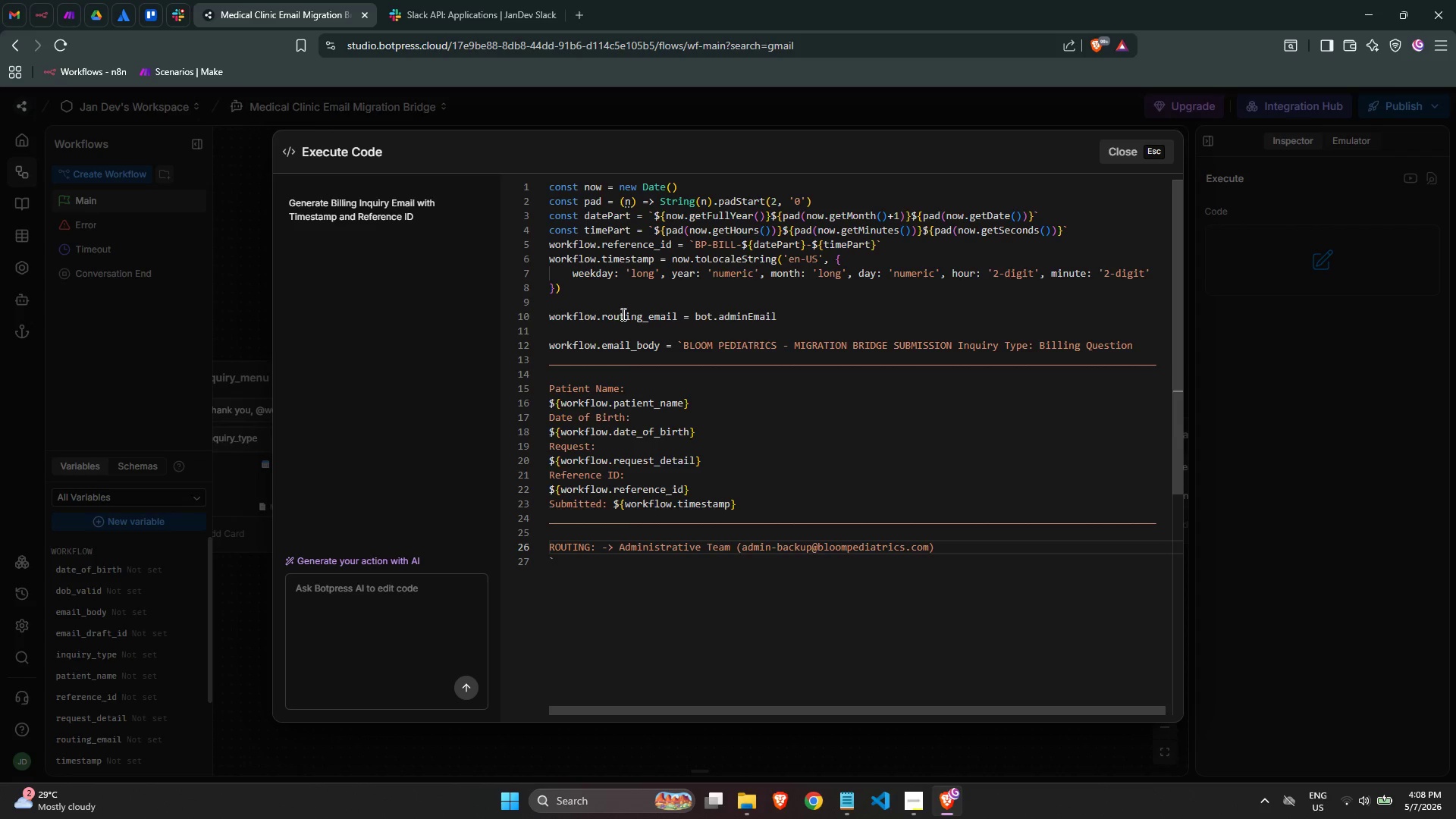 
key(ArrowRight)
 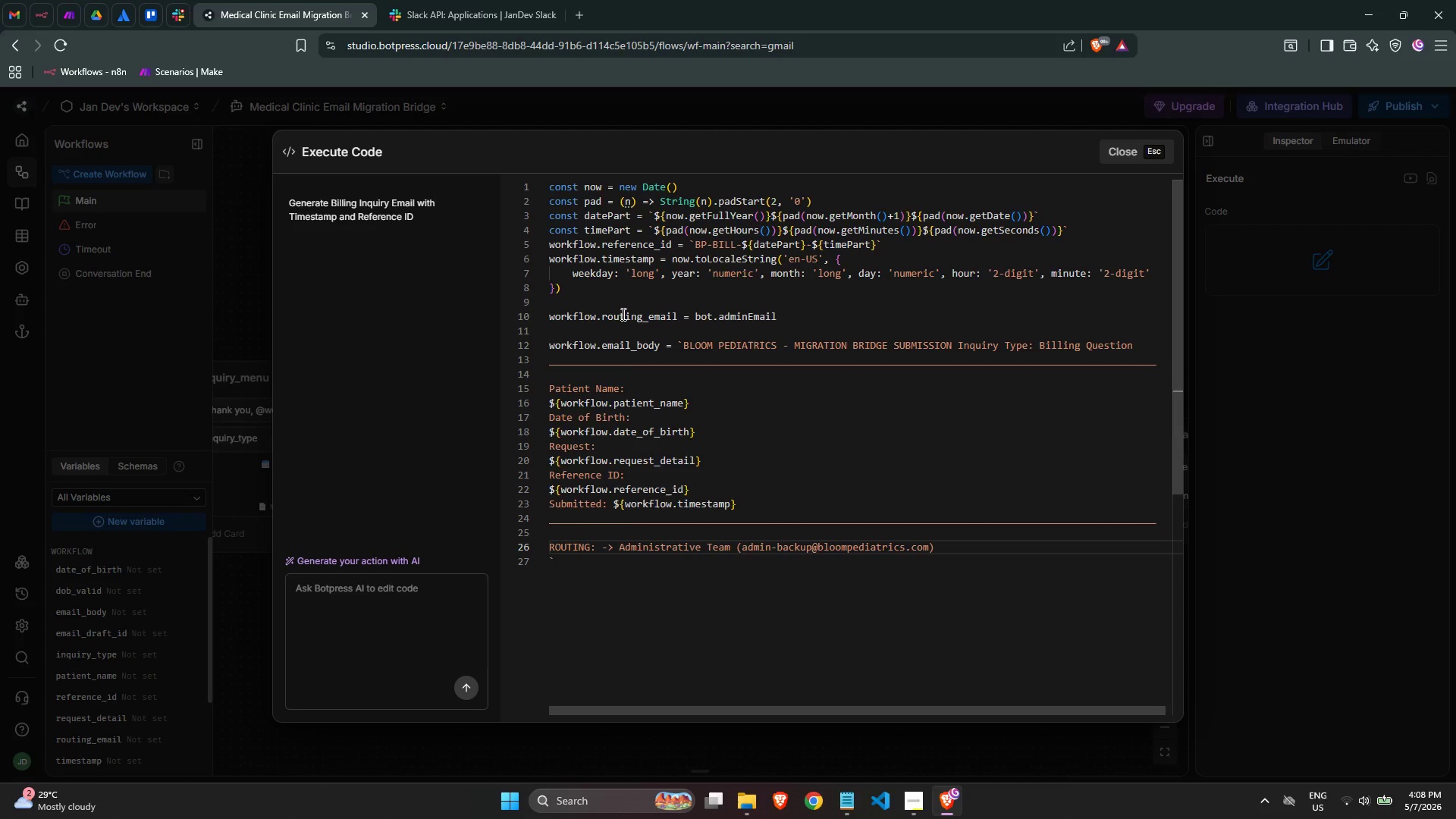 
key(Enter)
 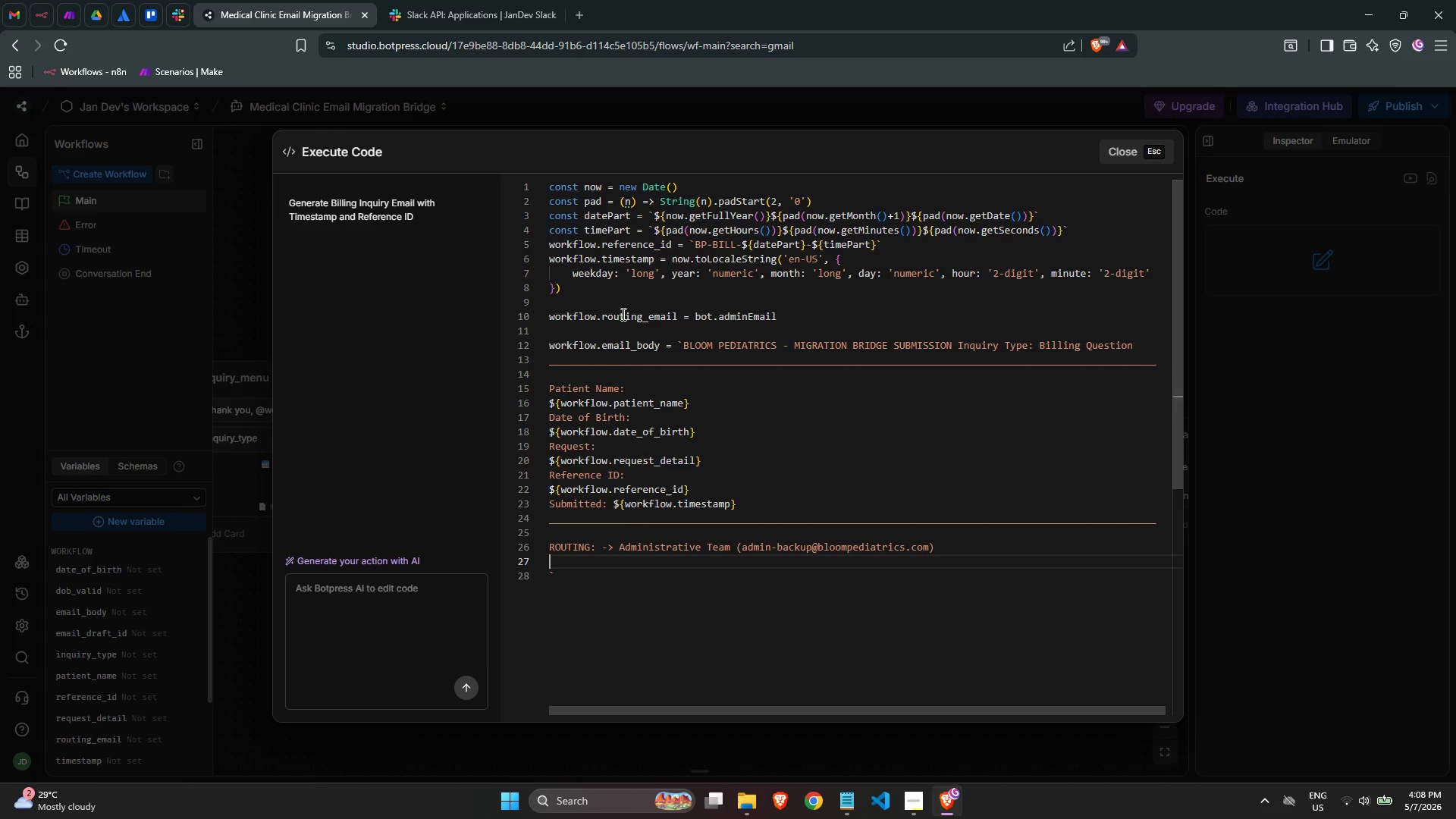 
key(Enter)
 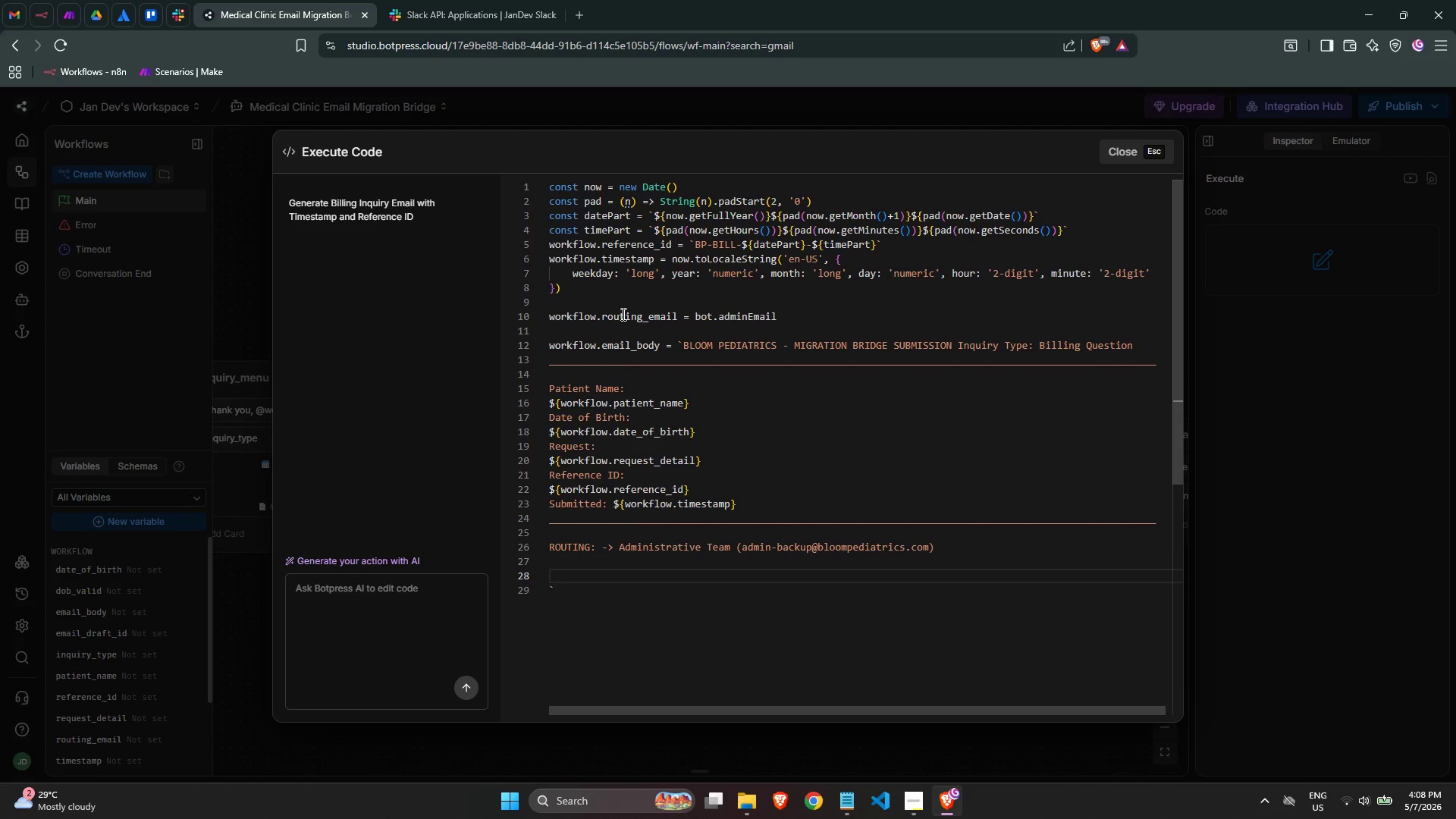 
type(This message was submitted via the Bloom Pediatrics Migration Bridge bot during the 48-hour email infrastu)
key(Backspace)
type(ructure)
 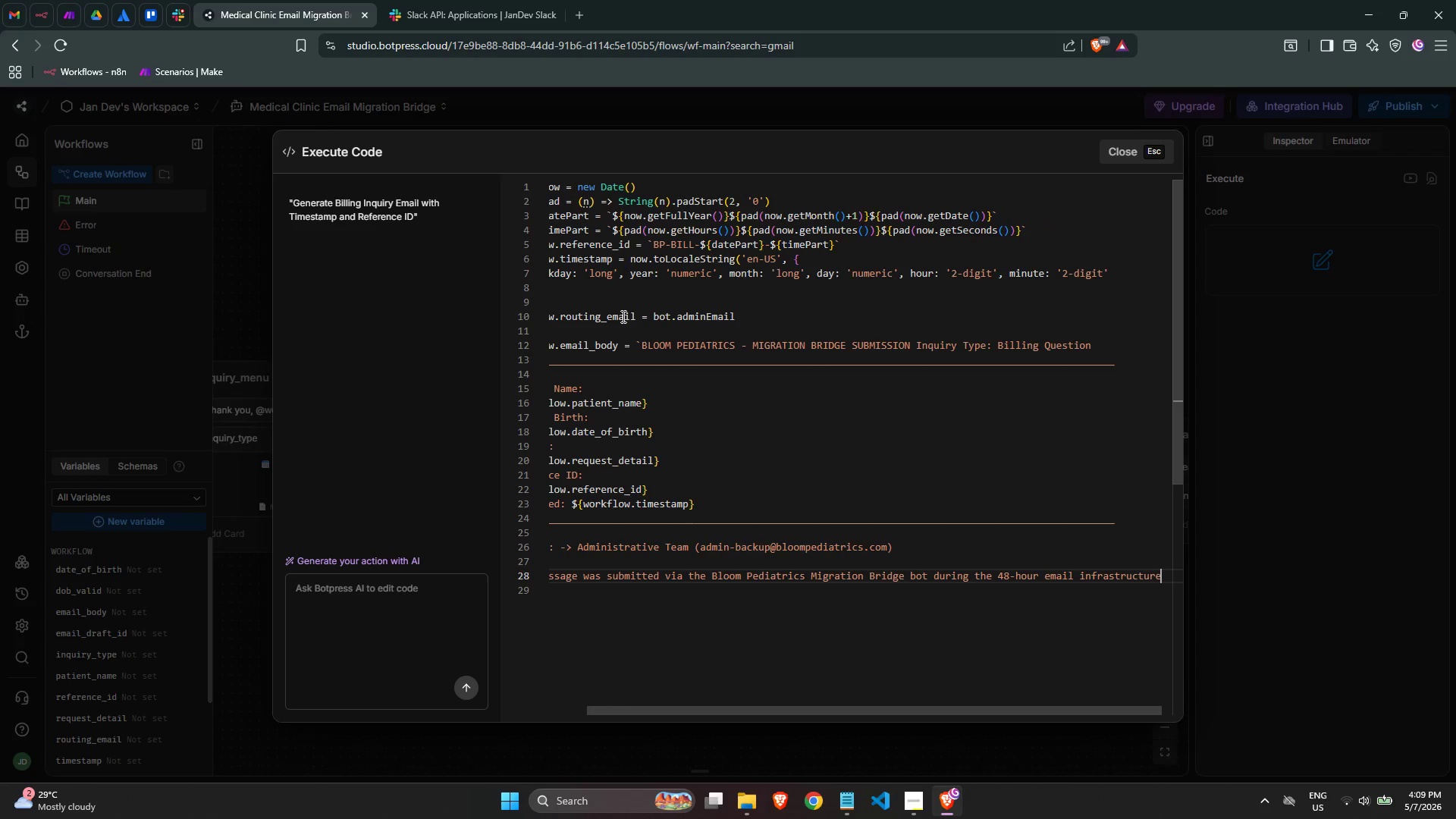 
wait(5.59)
 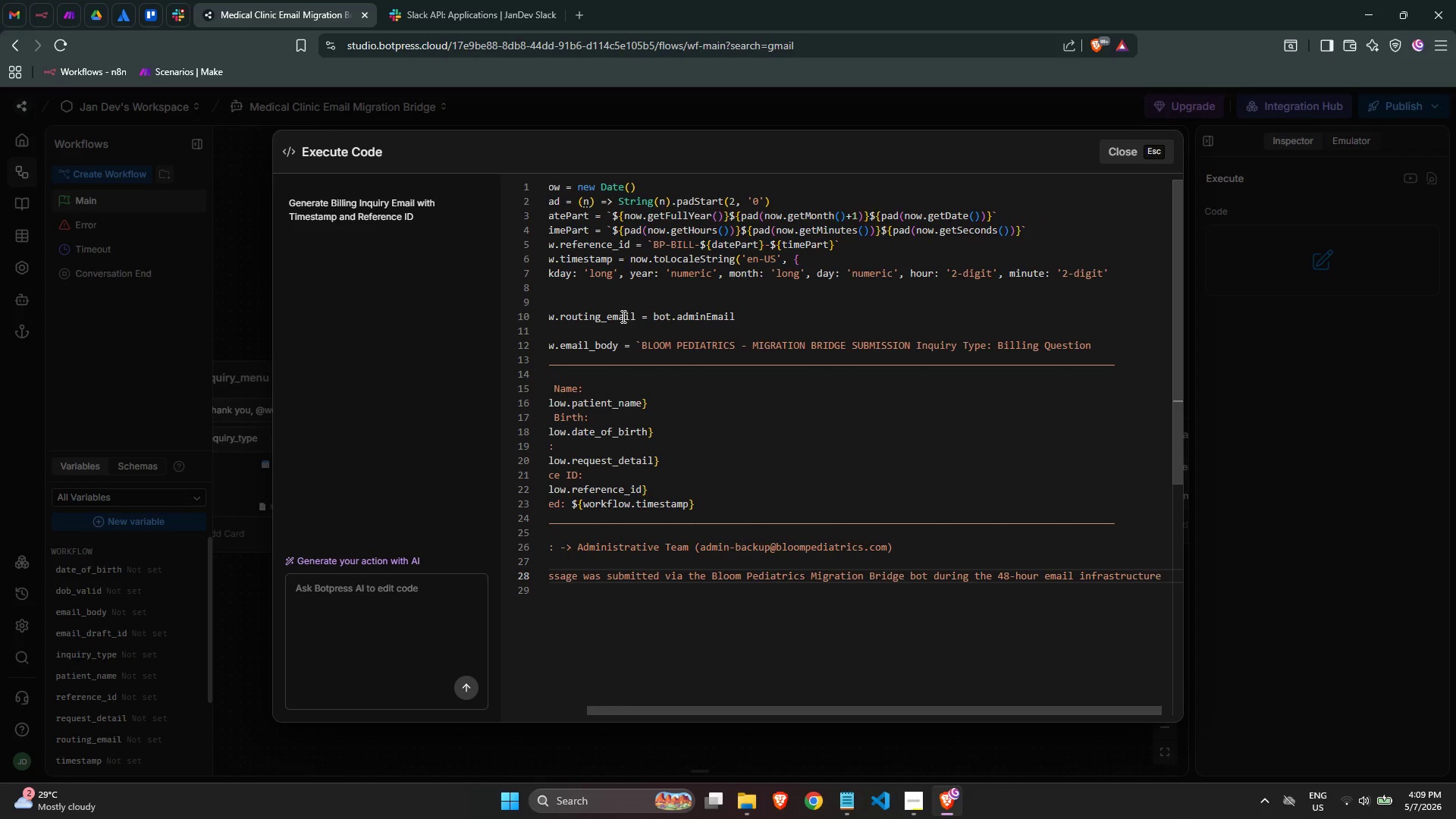 
type( transition.)
 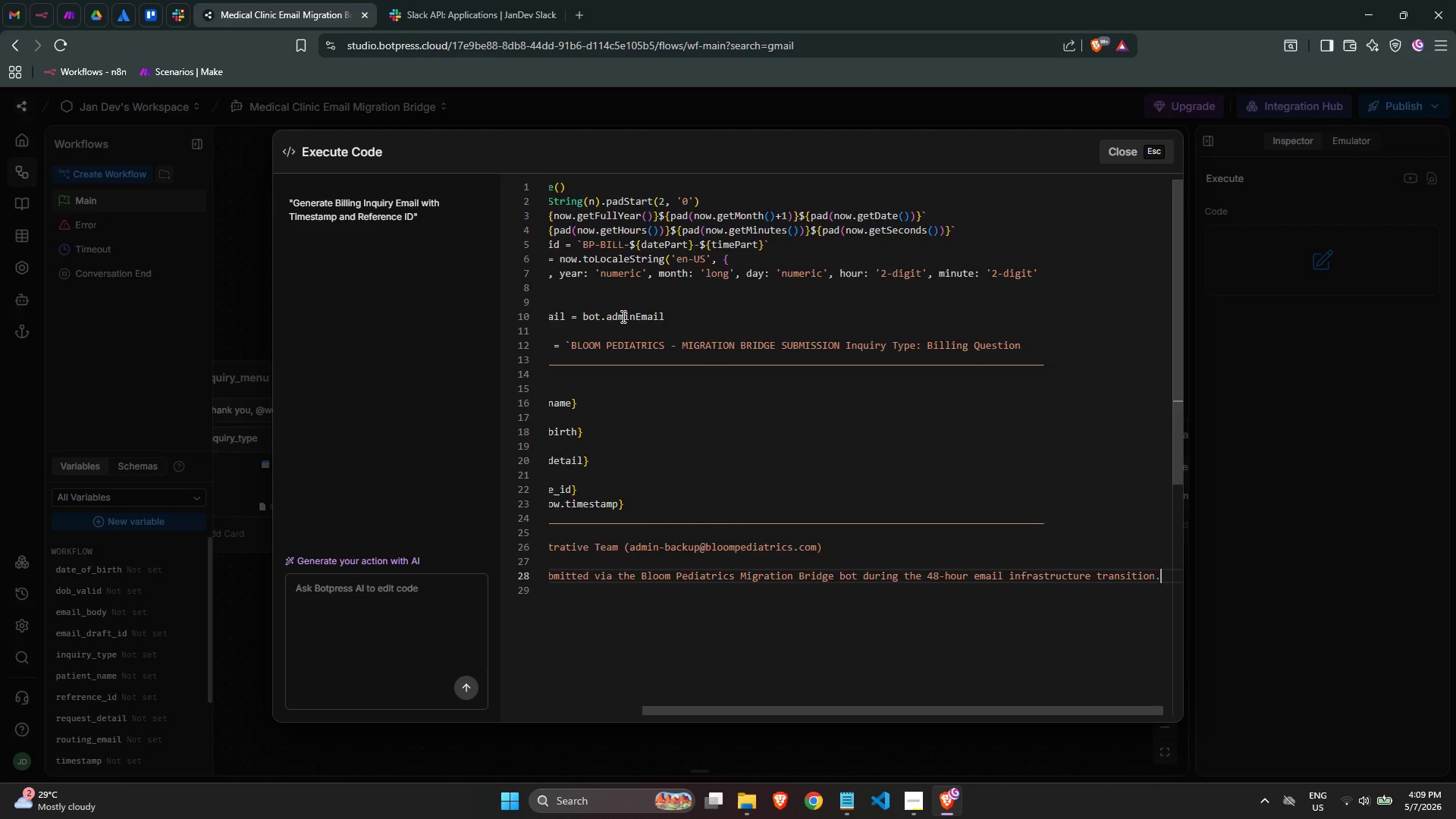 
key(Enter)
 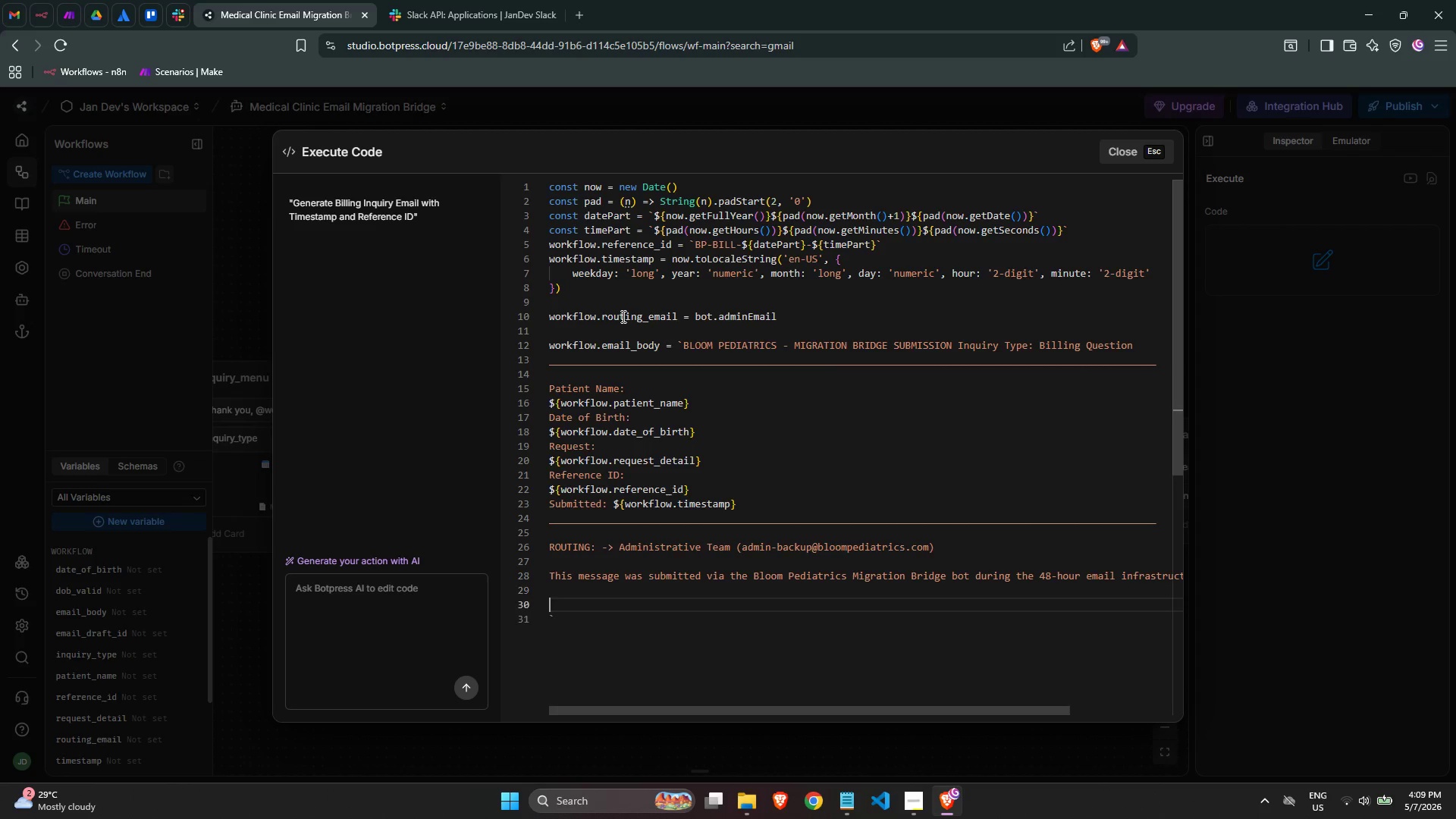 
key(Enter)
 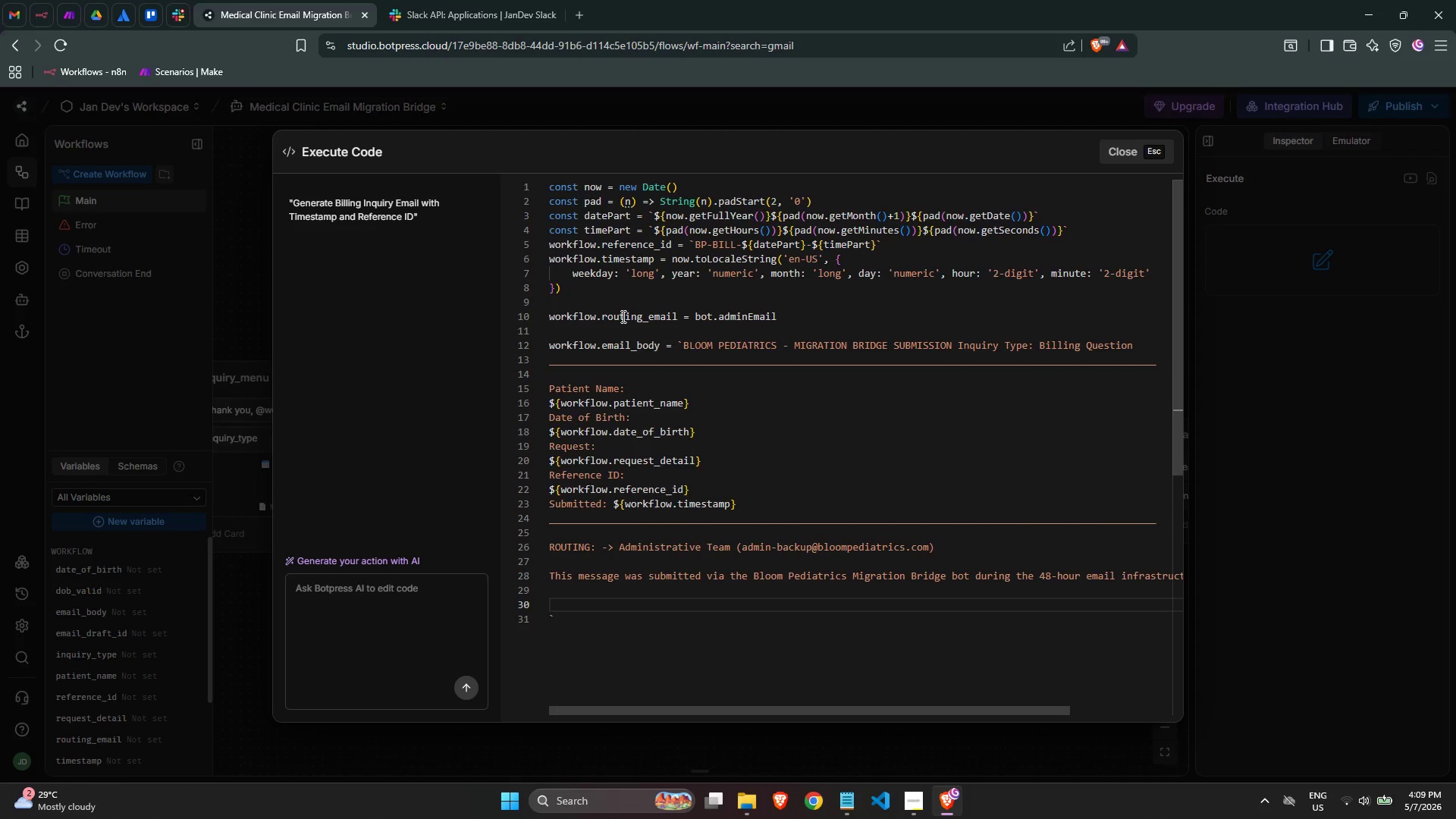 
type(ACTION REQUIRED: Review billing inquiry and contacct )
key(Backspace)
key(Backspace)
key(Backspace)
type(t )
 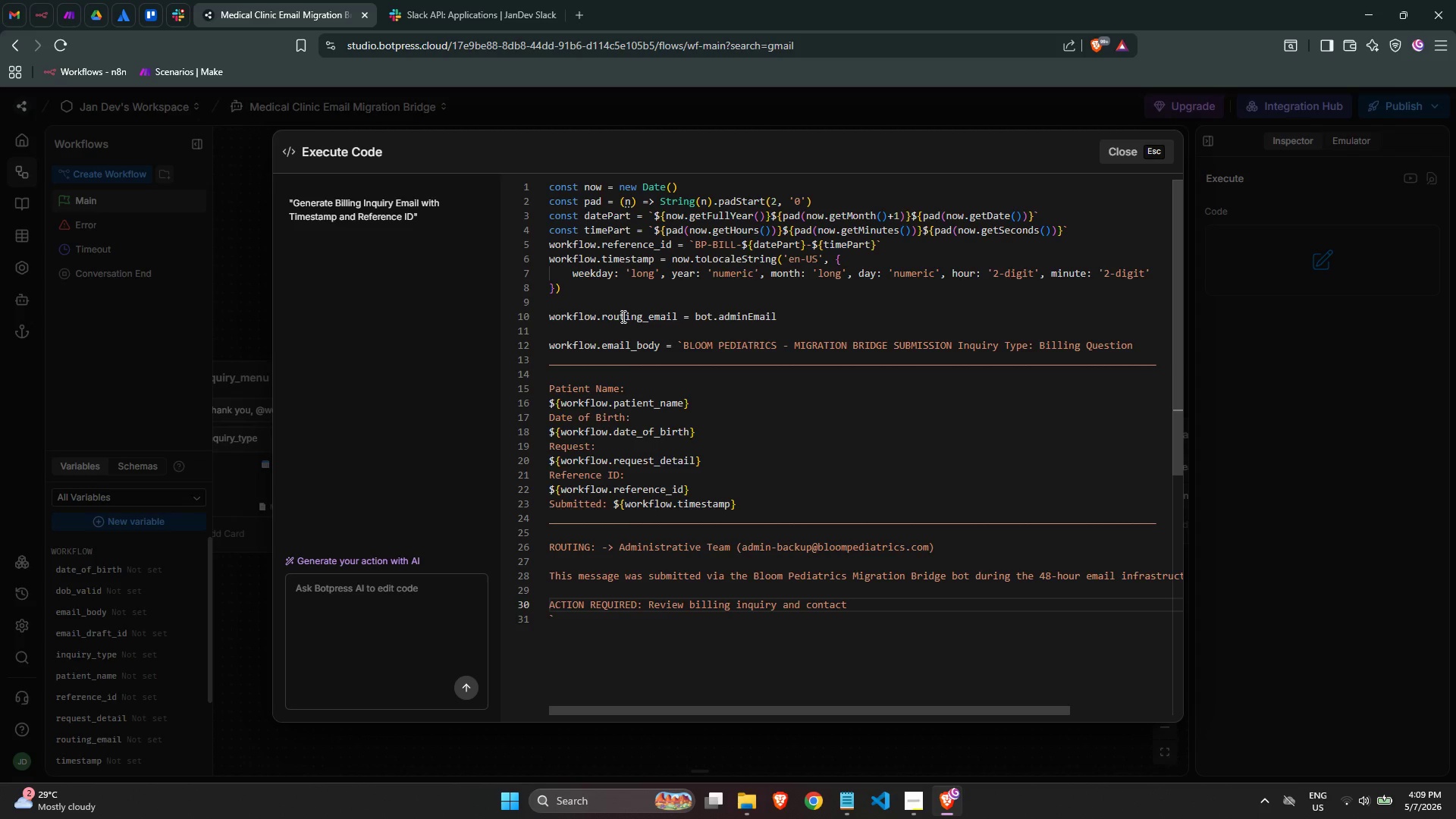 
wait(7.69)
 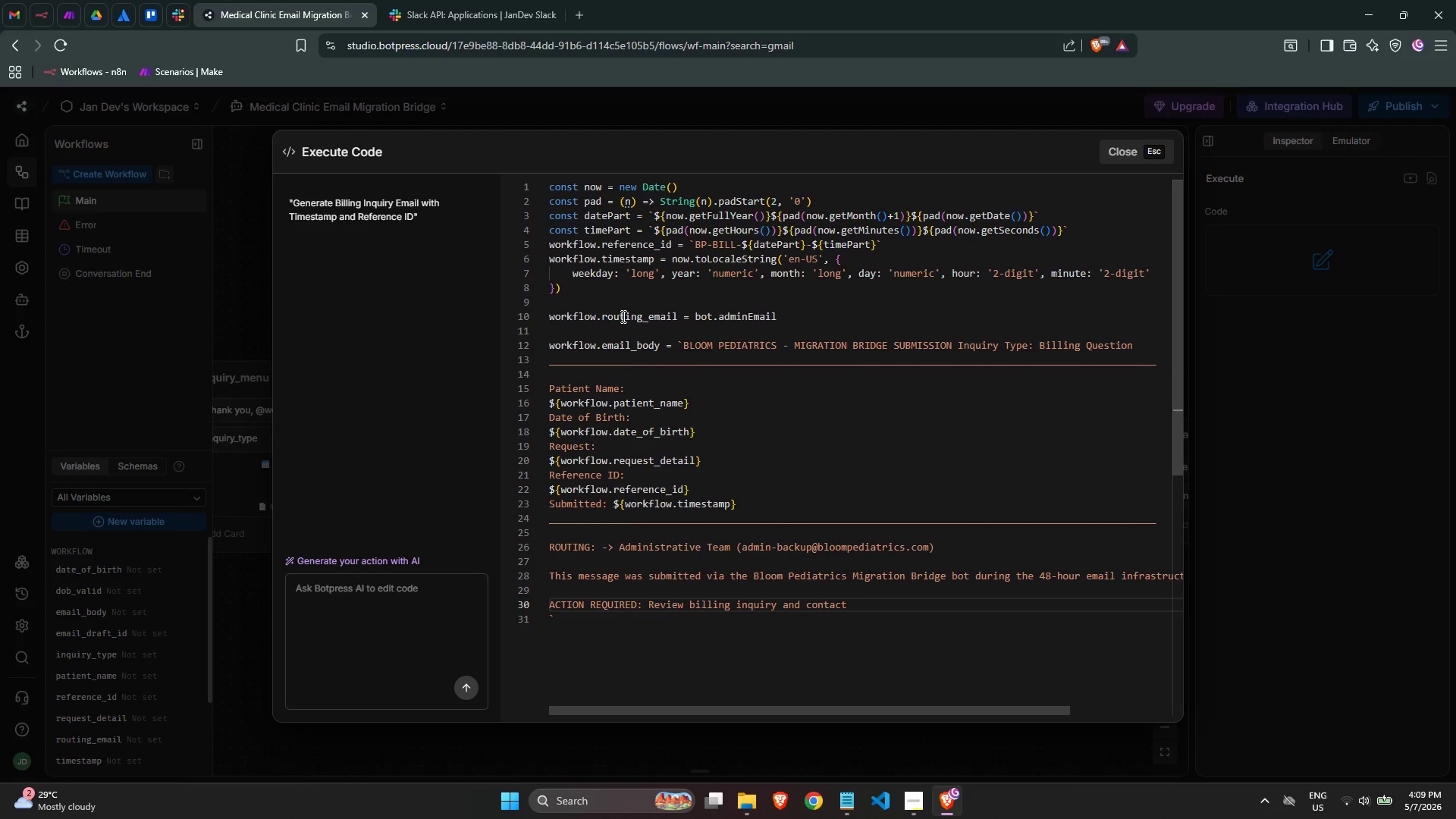 
type(ratient to resolve.)
 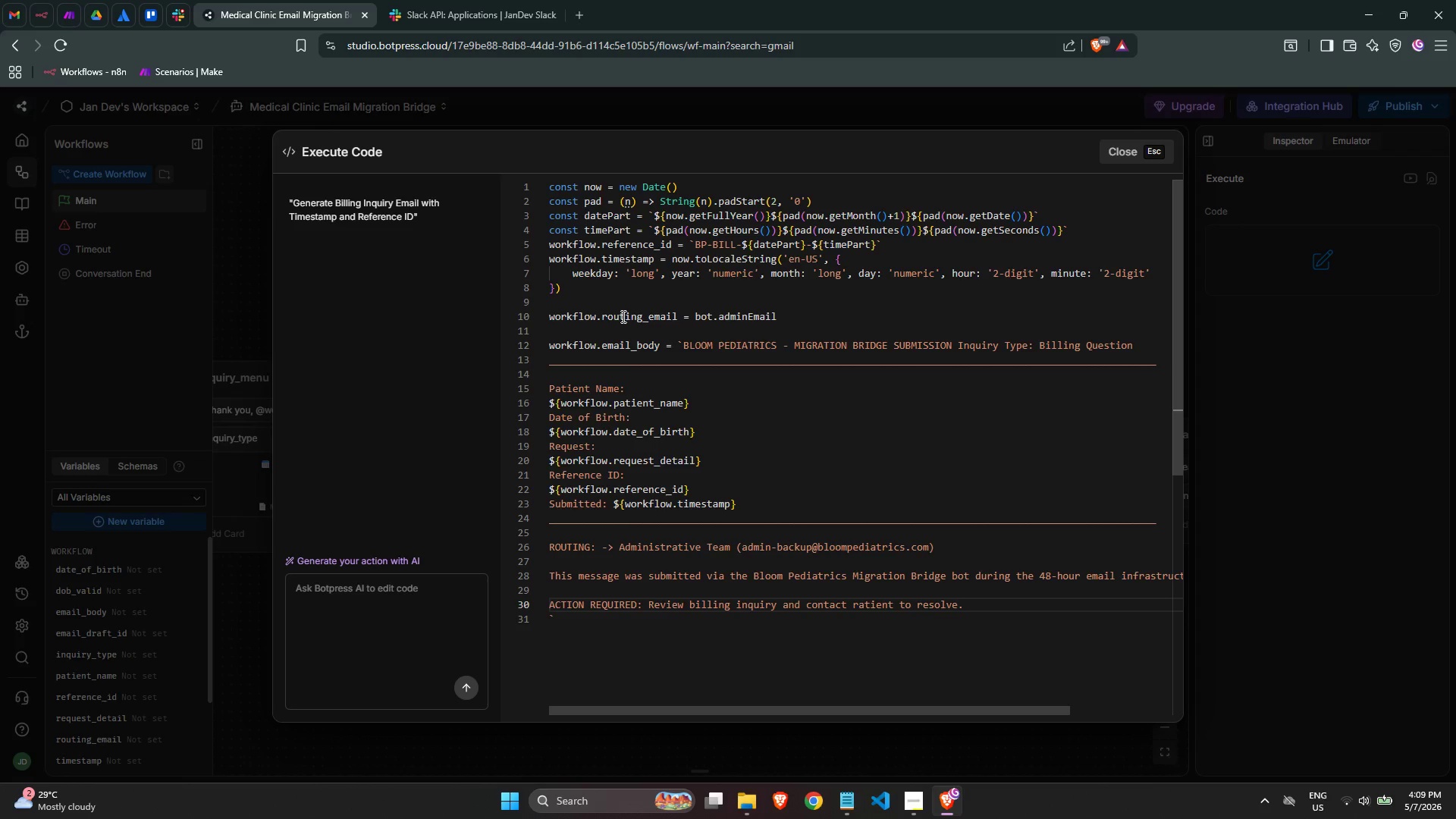 
key(ArrowDown)
 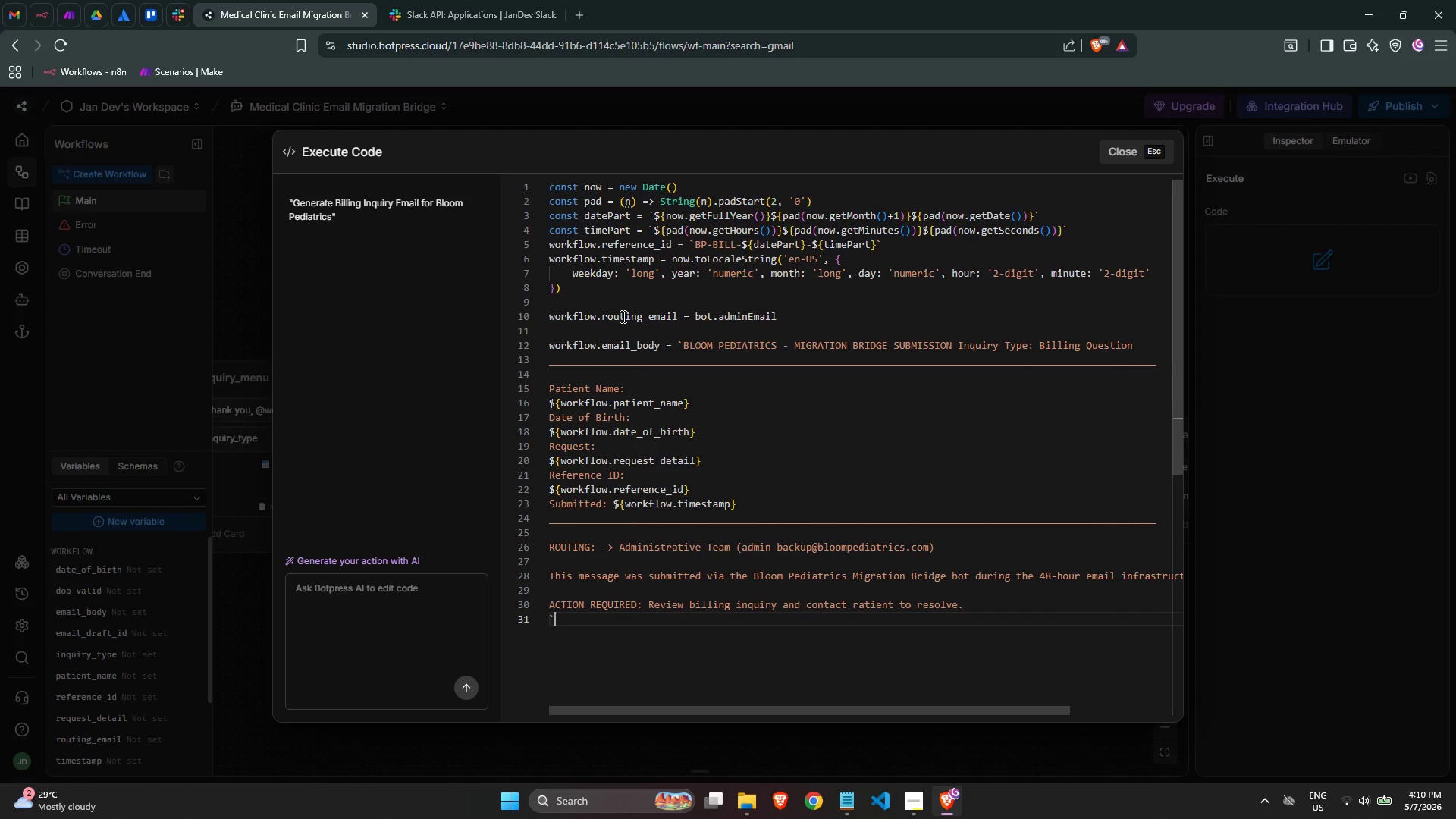 
wait(7.05)
 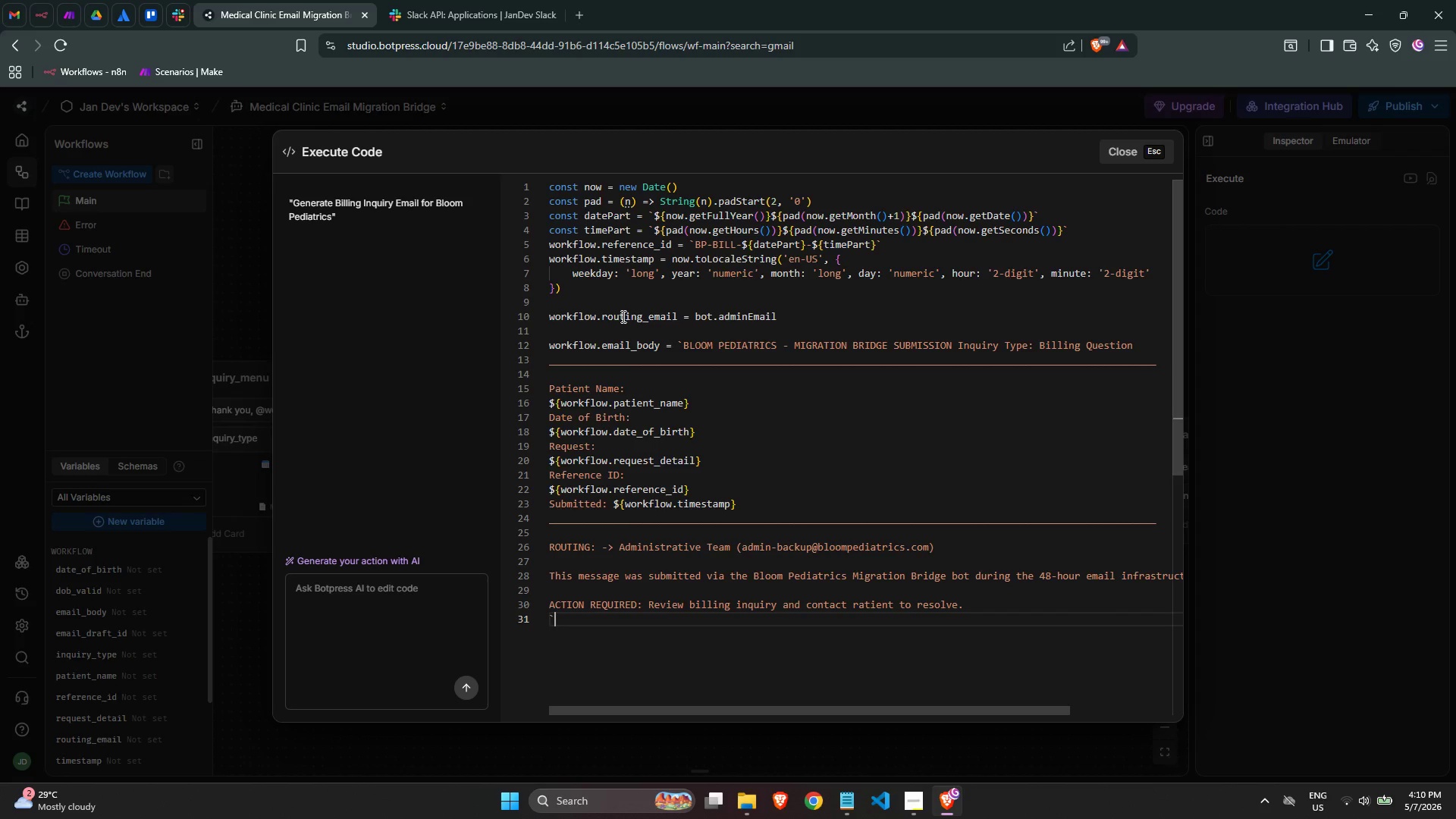 
scroll: coordinate [873, 579], scroll_direction: up, amount: 14.0
 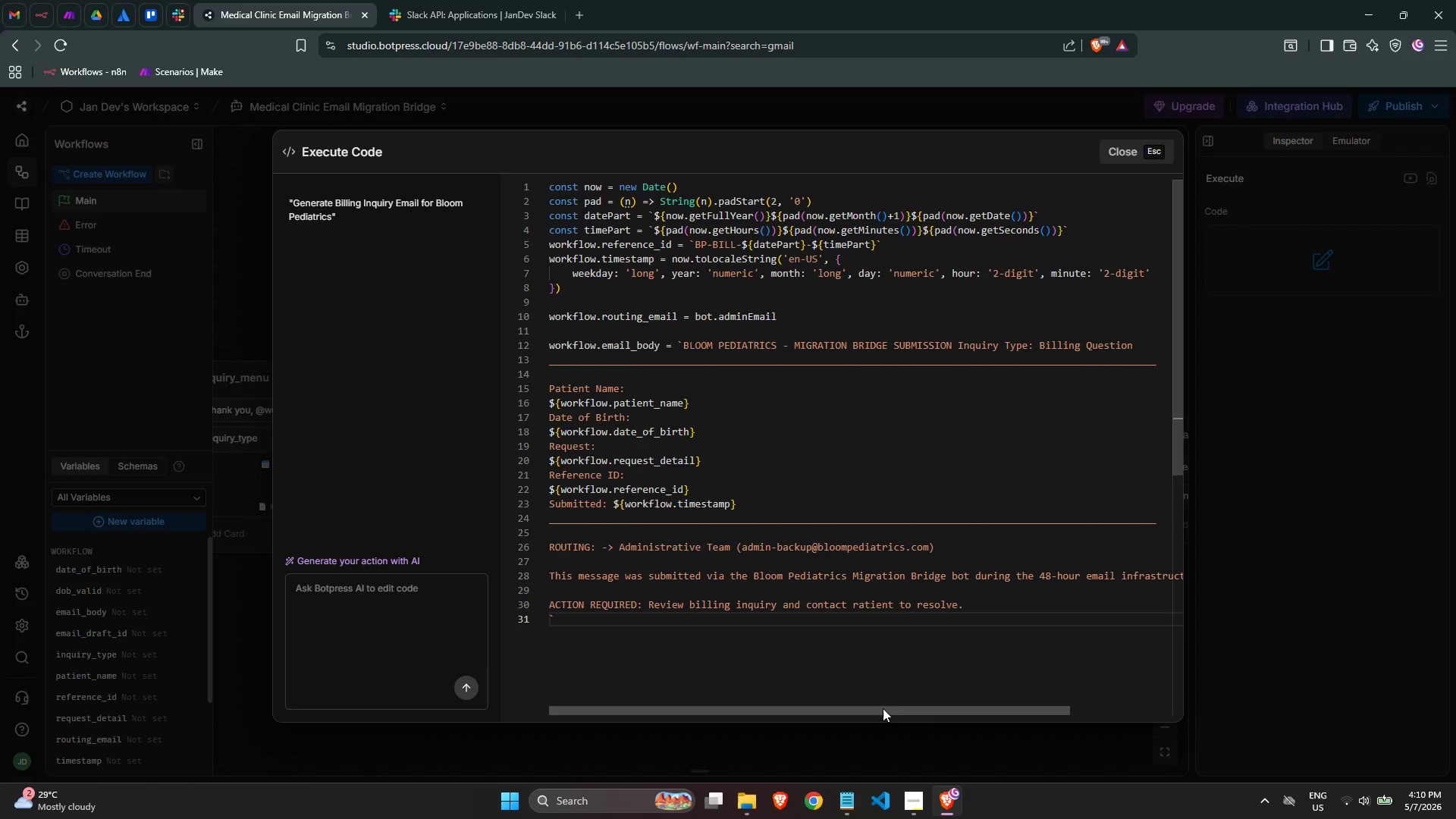 
left_click_drag(start_coordinate=[883, 711], to_coordinate=[686, 683])
 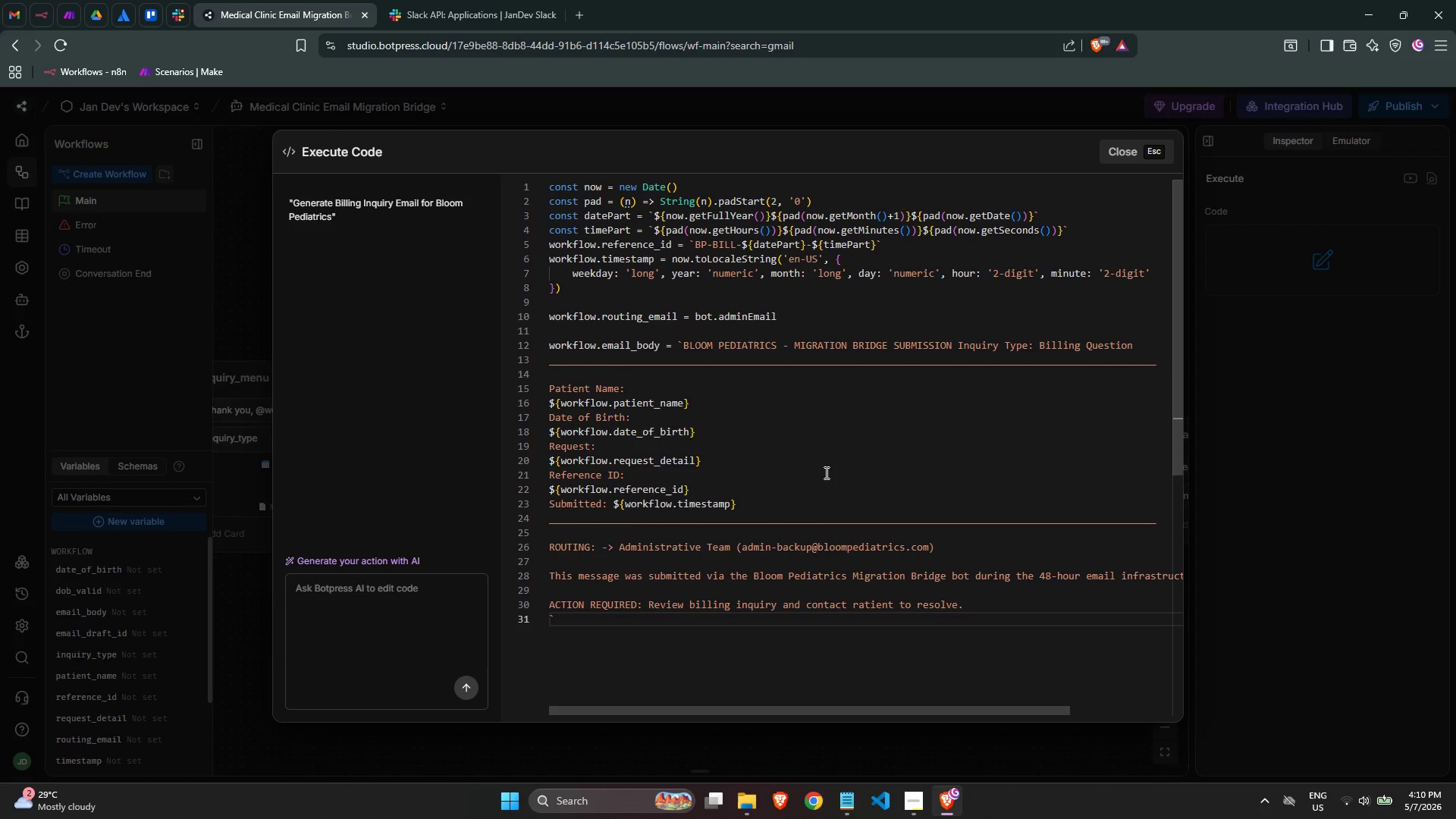 
scroll: coordinate [887, 313], scroll_direction: up, amount: 8.0
 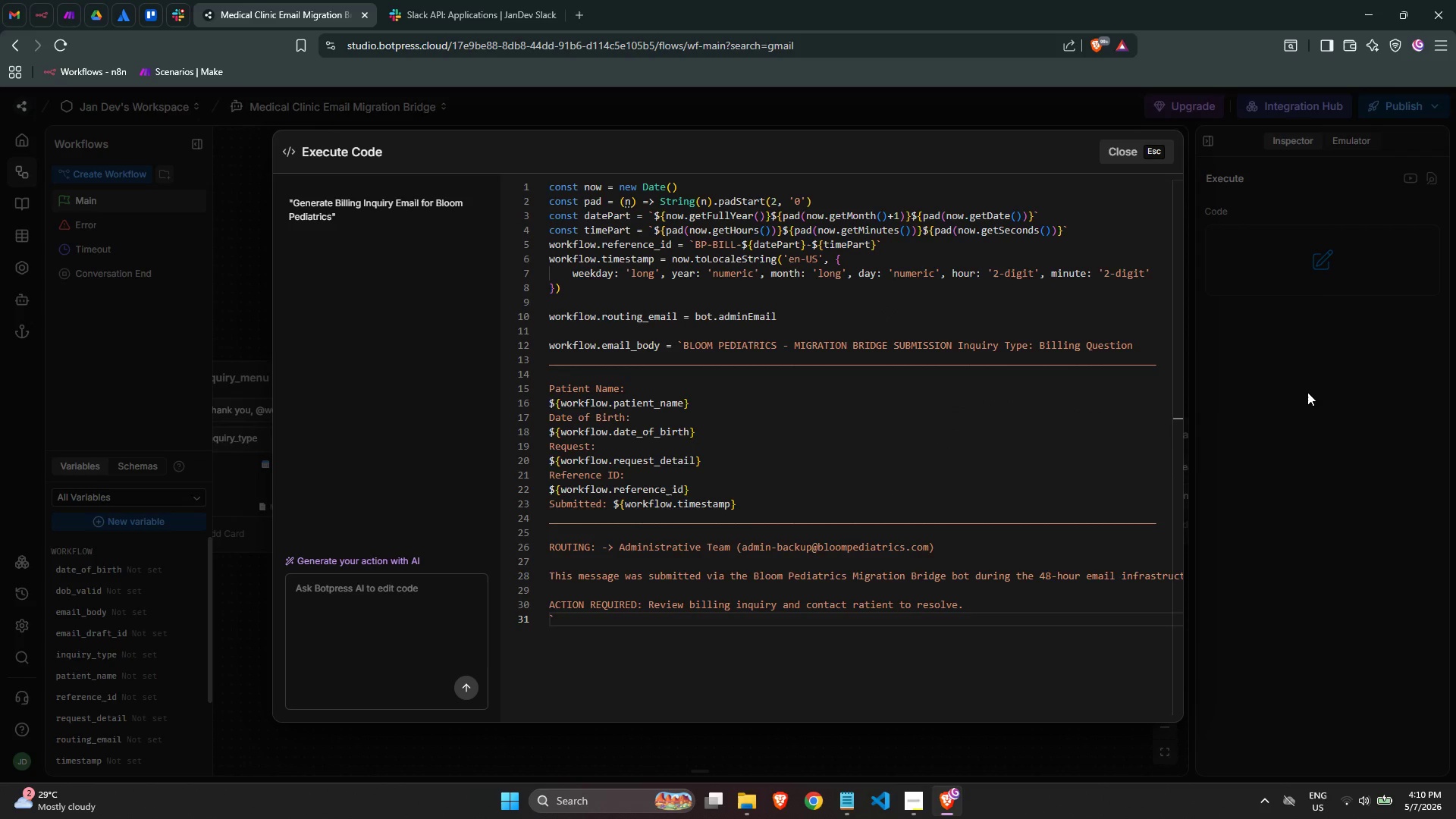 
left_click([1302, 394])
 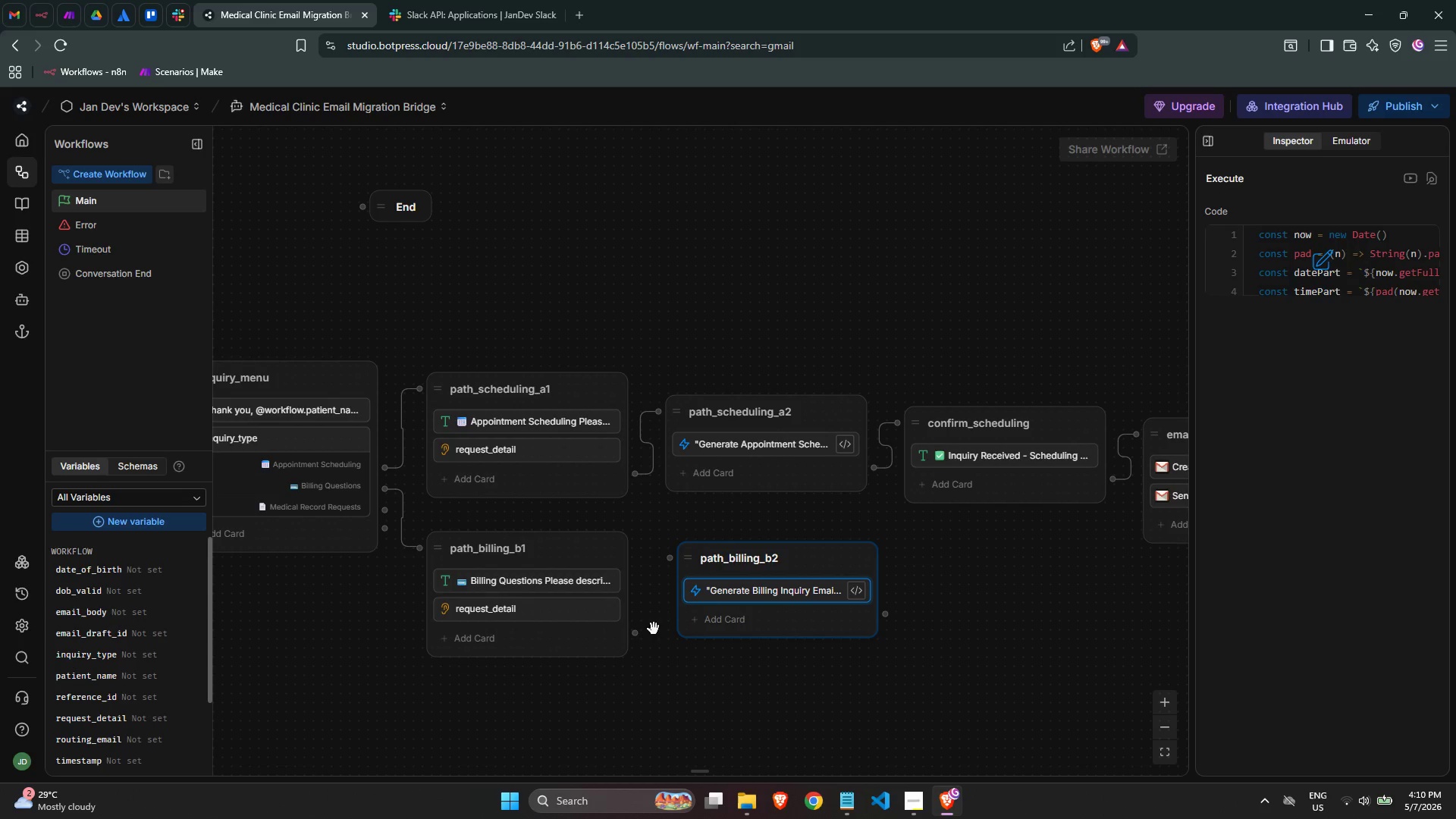 
left_click_drag(start_coordinate=[639, 635], to_coordinate=[667, 567])
 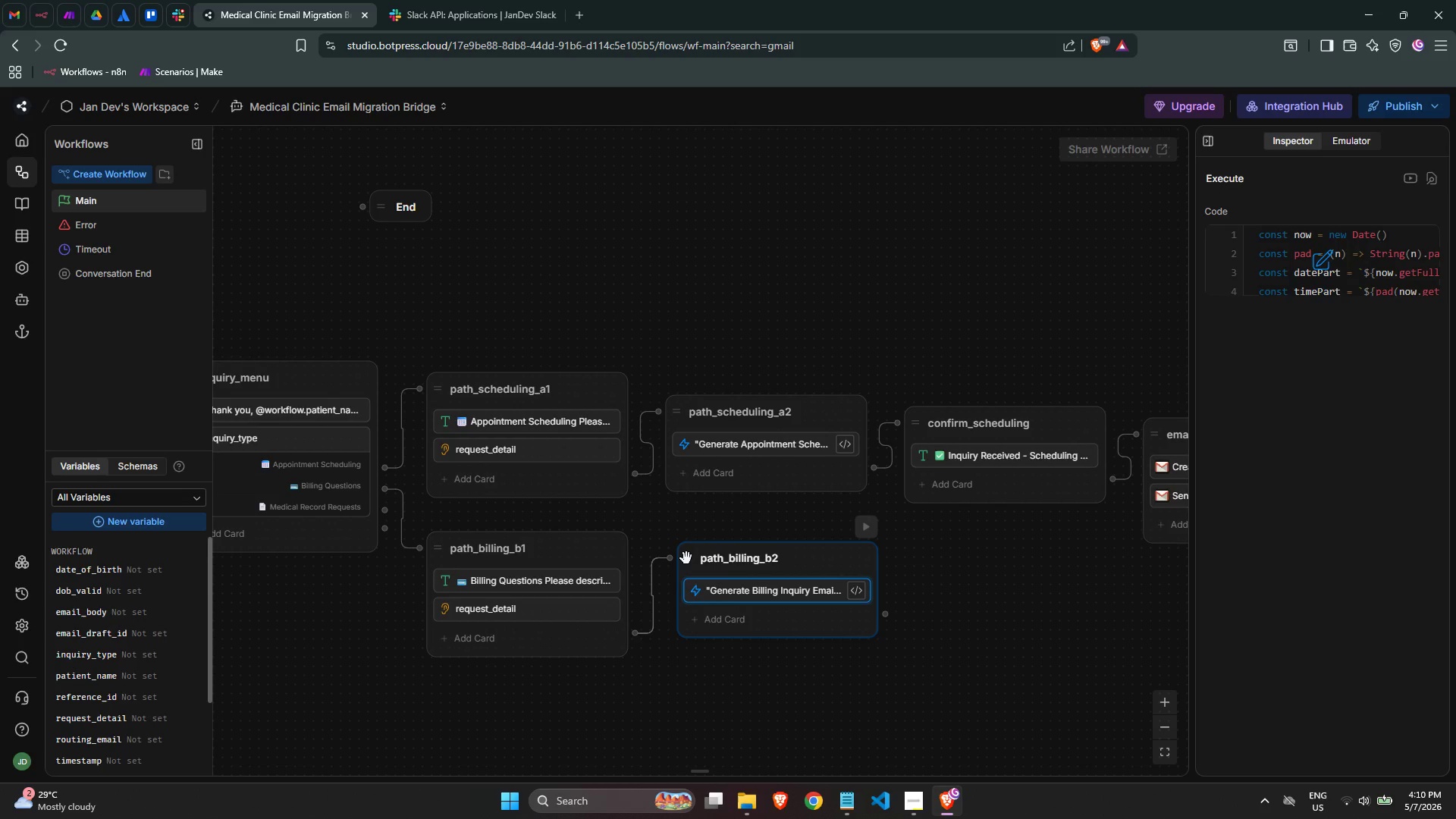 
left_click_drag(start_coordinate=[688, 558], to_coordinate=[673, 558])
 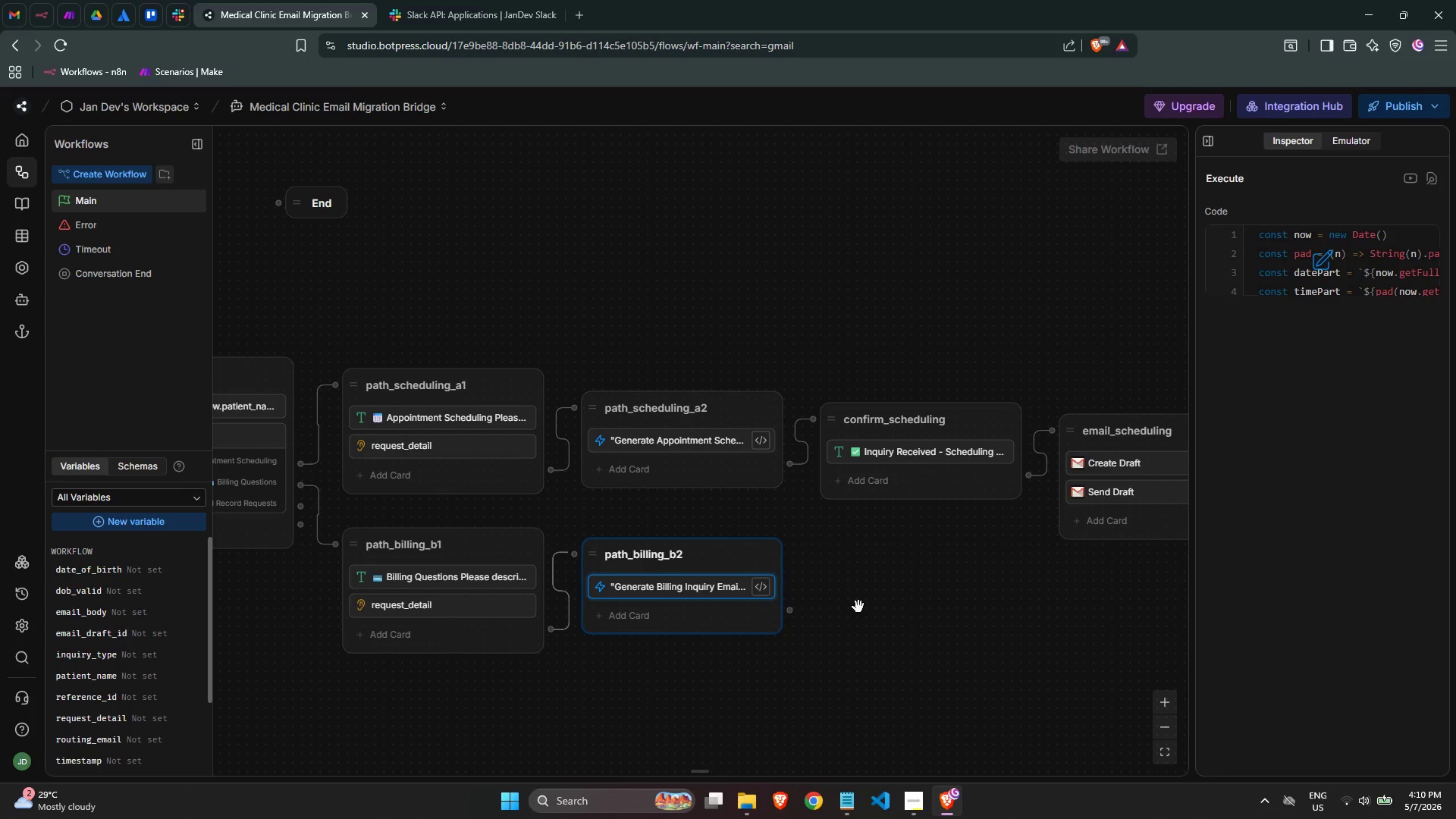 
wait(9.08)
 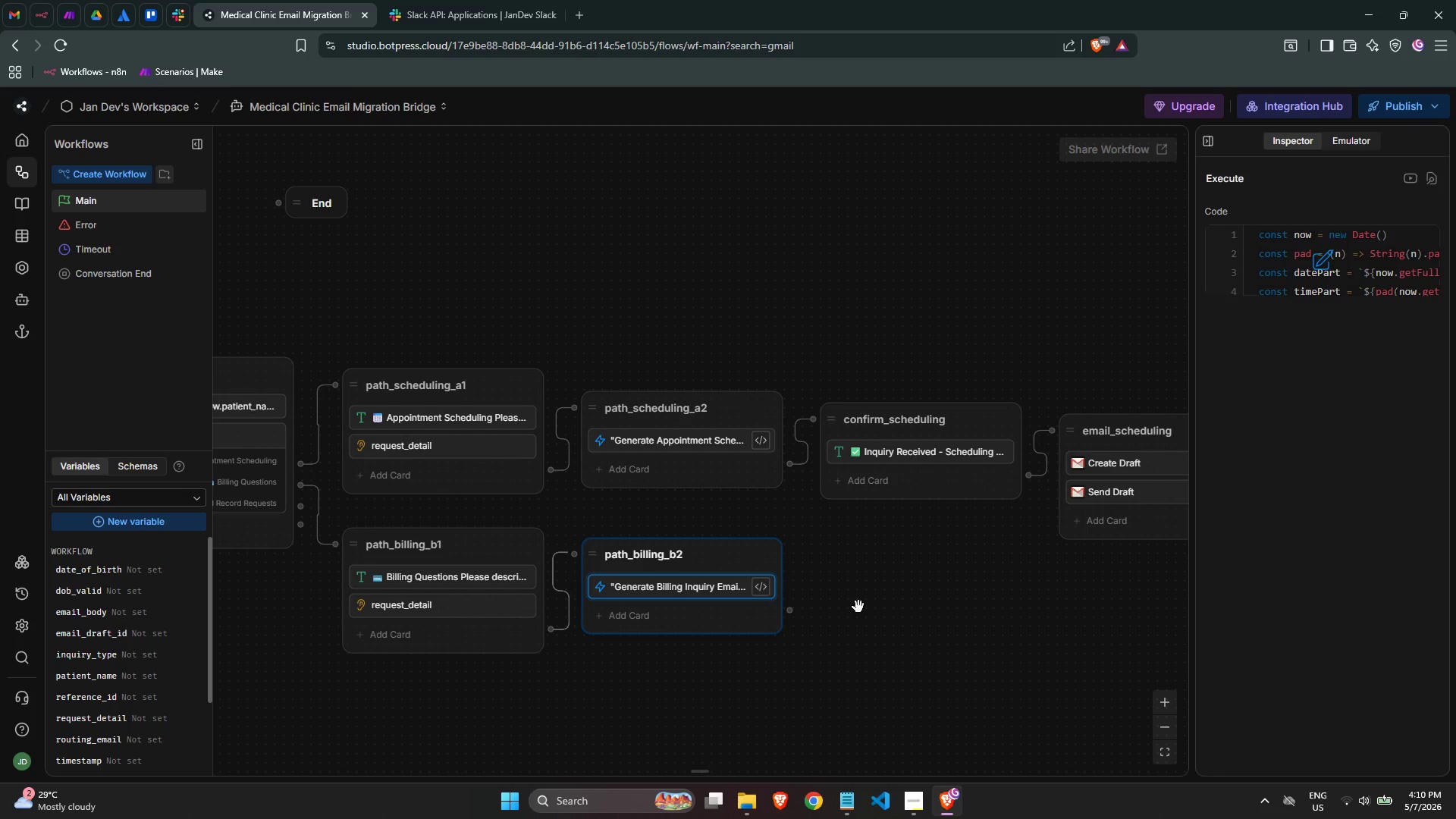 
right_click([821, 551])
 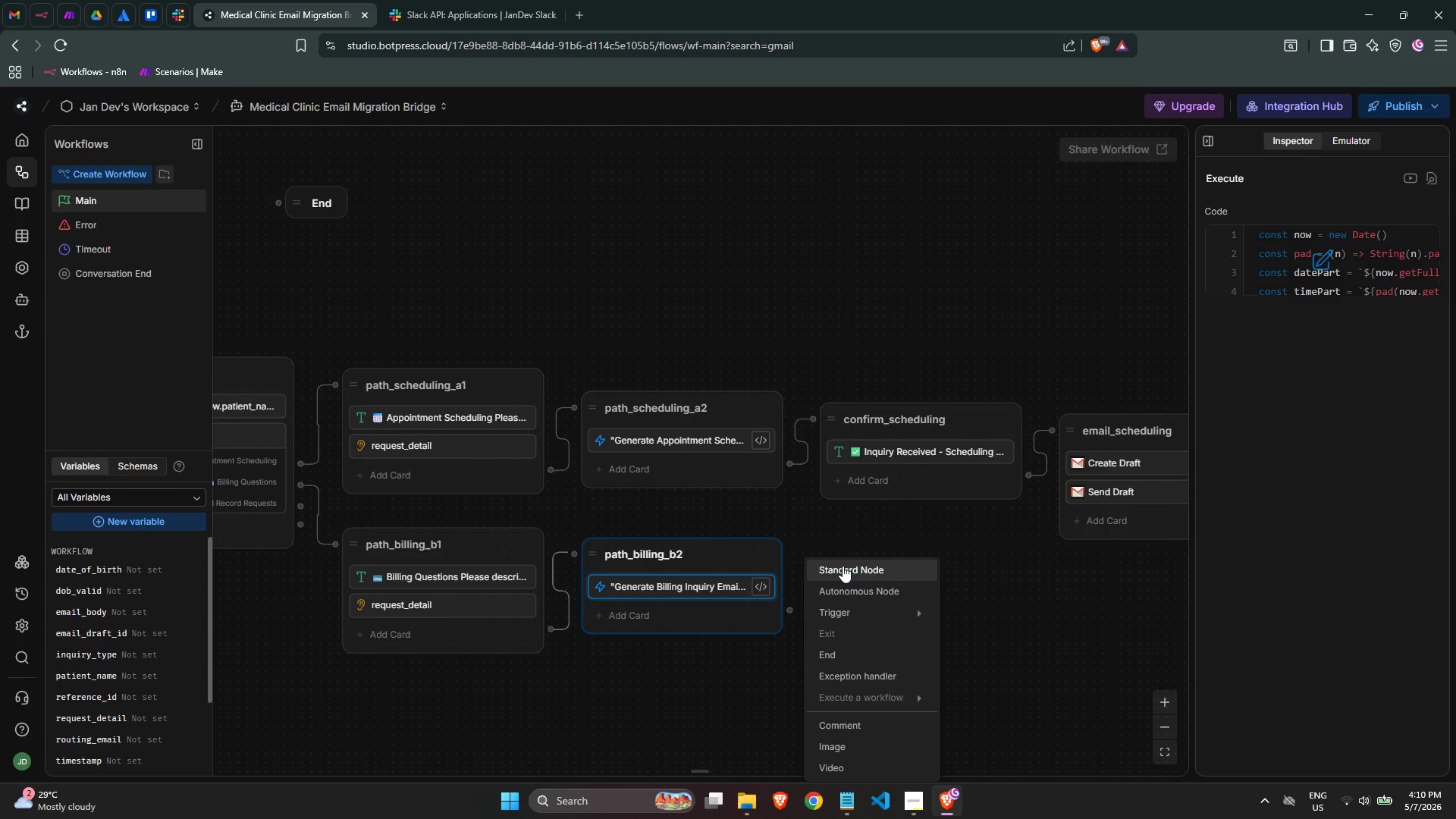 
left_click([843, 566])
 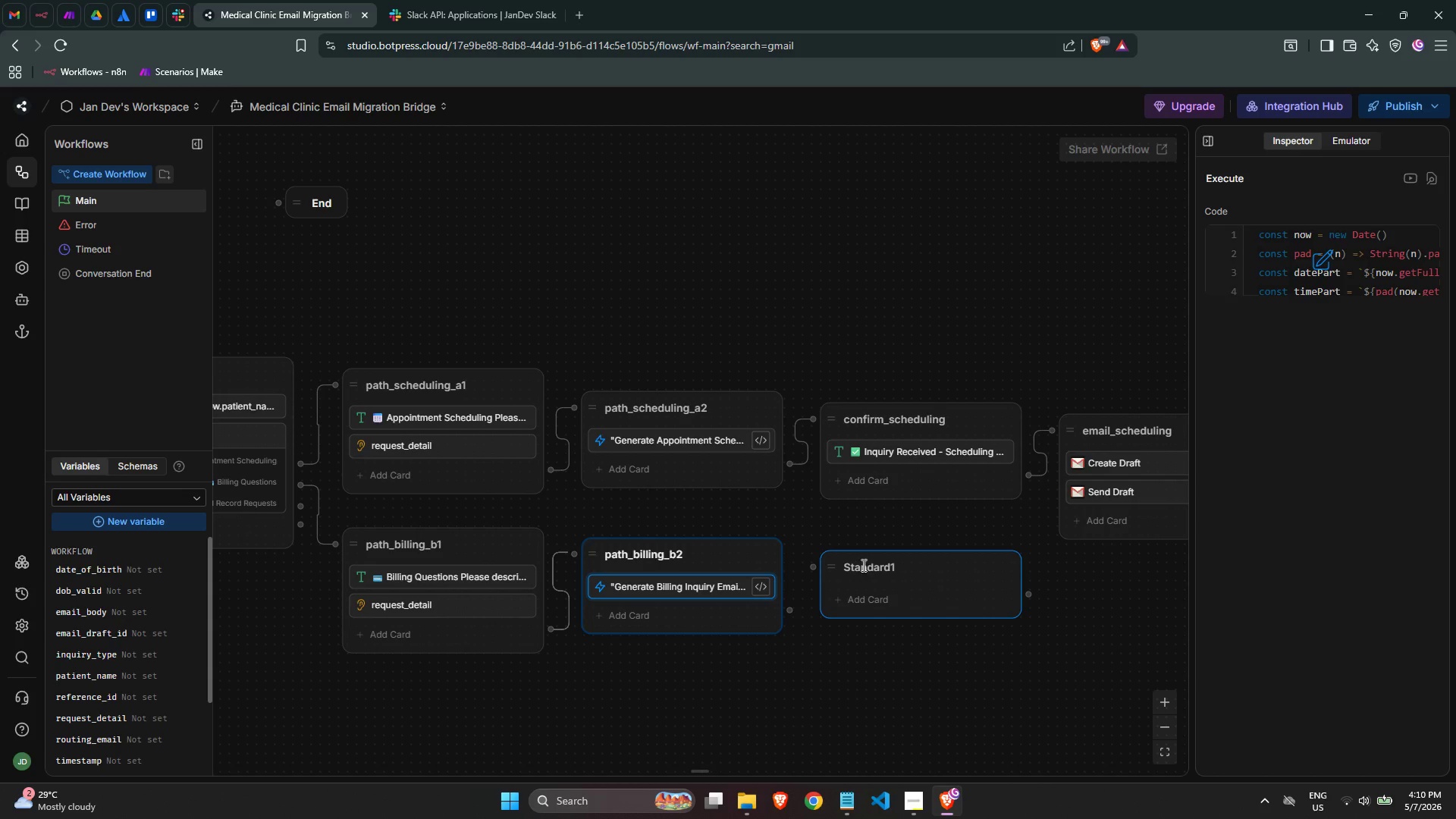 
double_click([863, 564])
 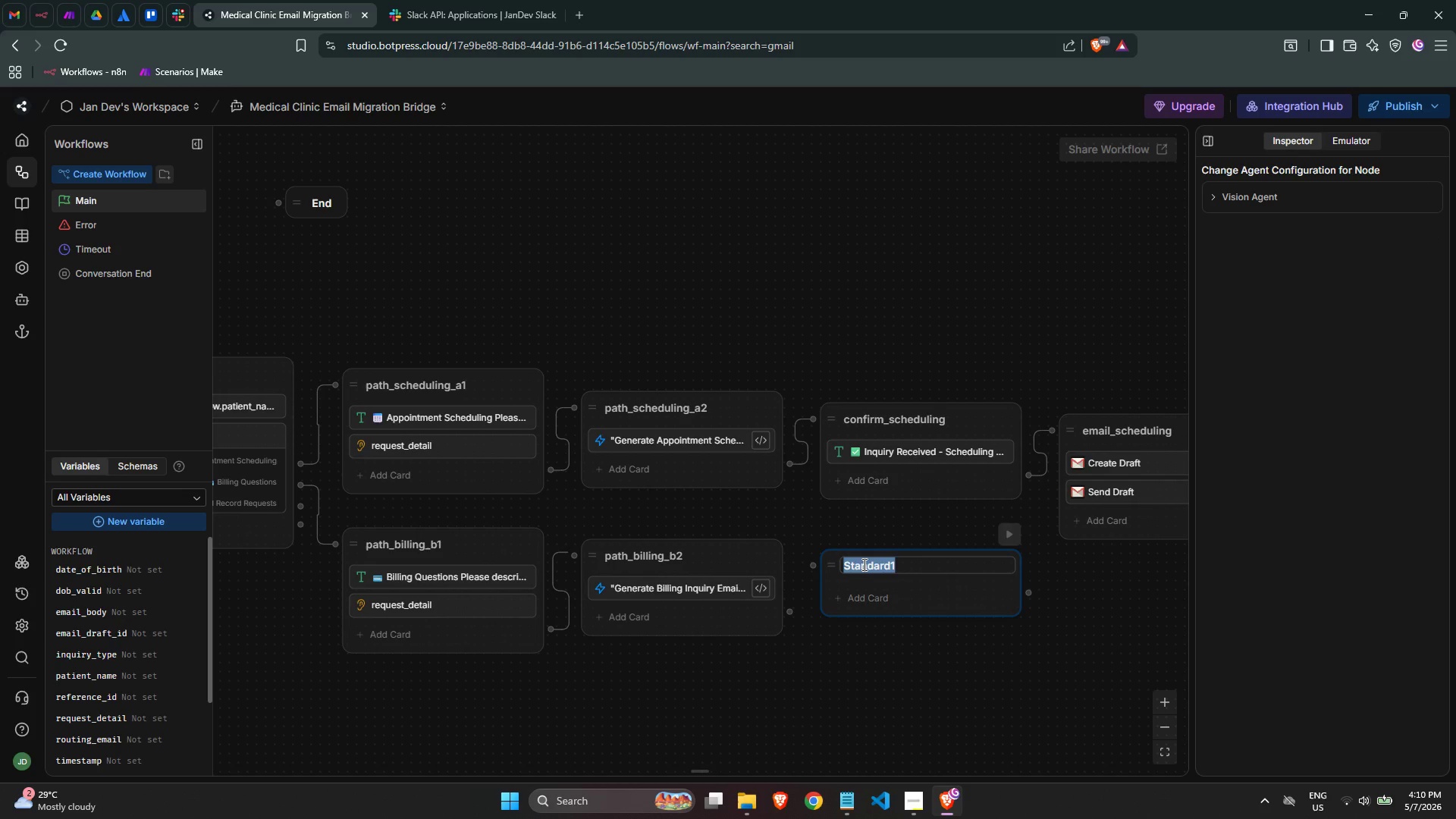 
type(Node)
key(Backspace)
key(Backspace)
key(Backspace)
key(Backspace)
key(Backspace)
key(Backspace)
key(Backspace)
 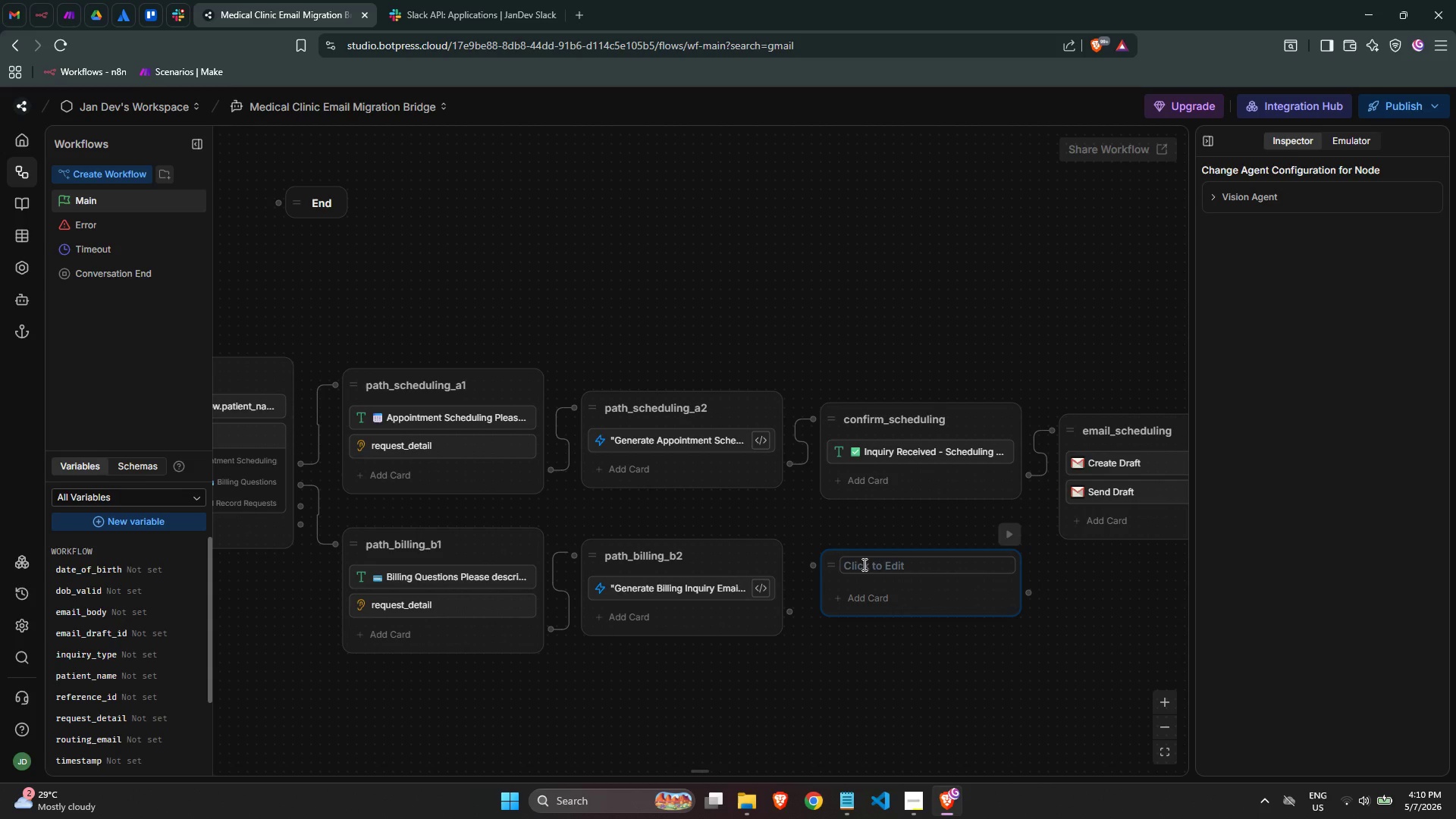 
wait(5.28)
 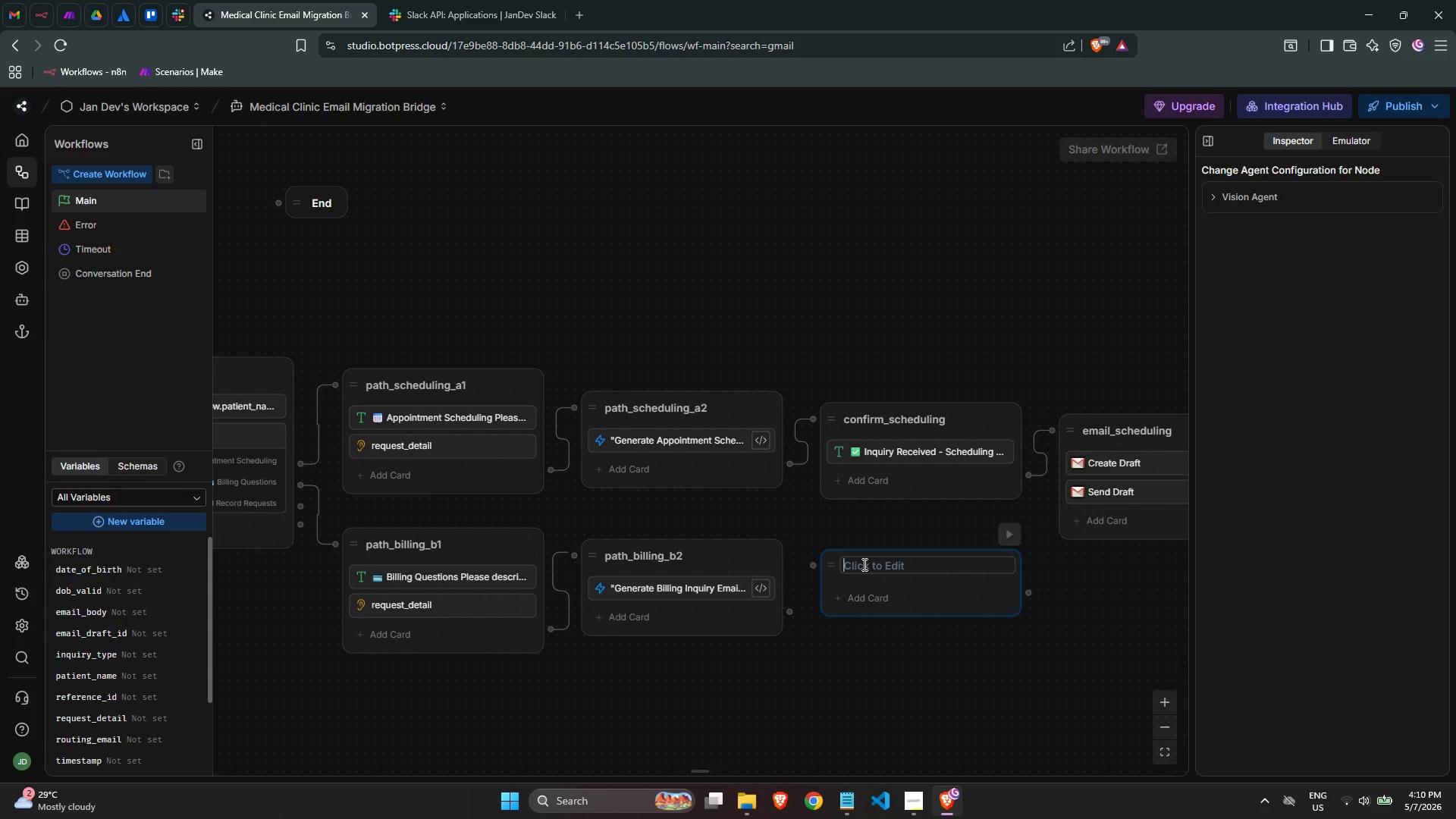 
type(cof)
key(Backspace)
key(Backspace)
type(onfirm)
 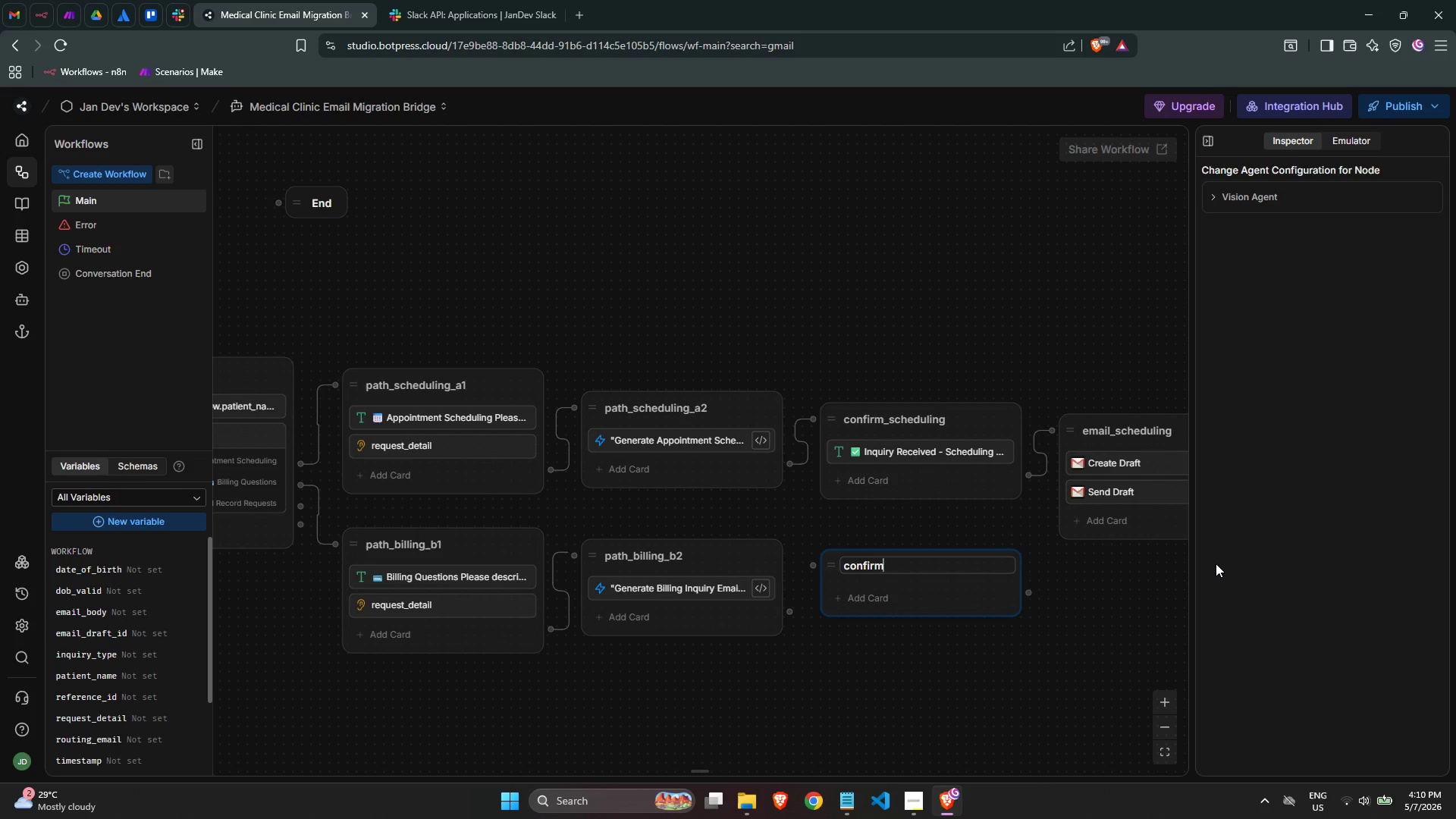 
type(_billing)
 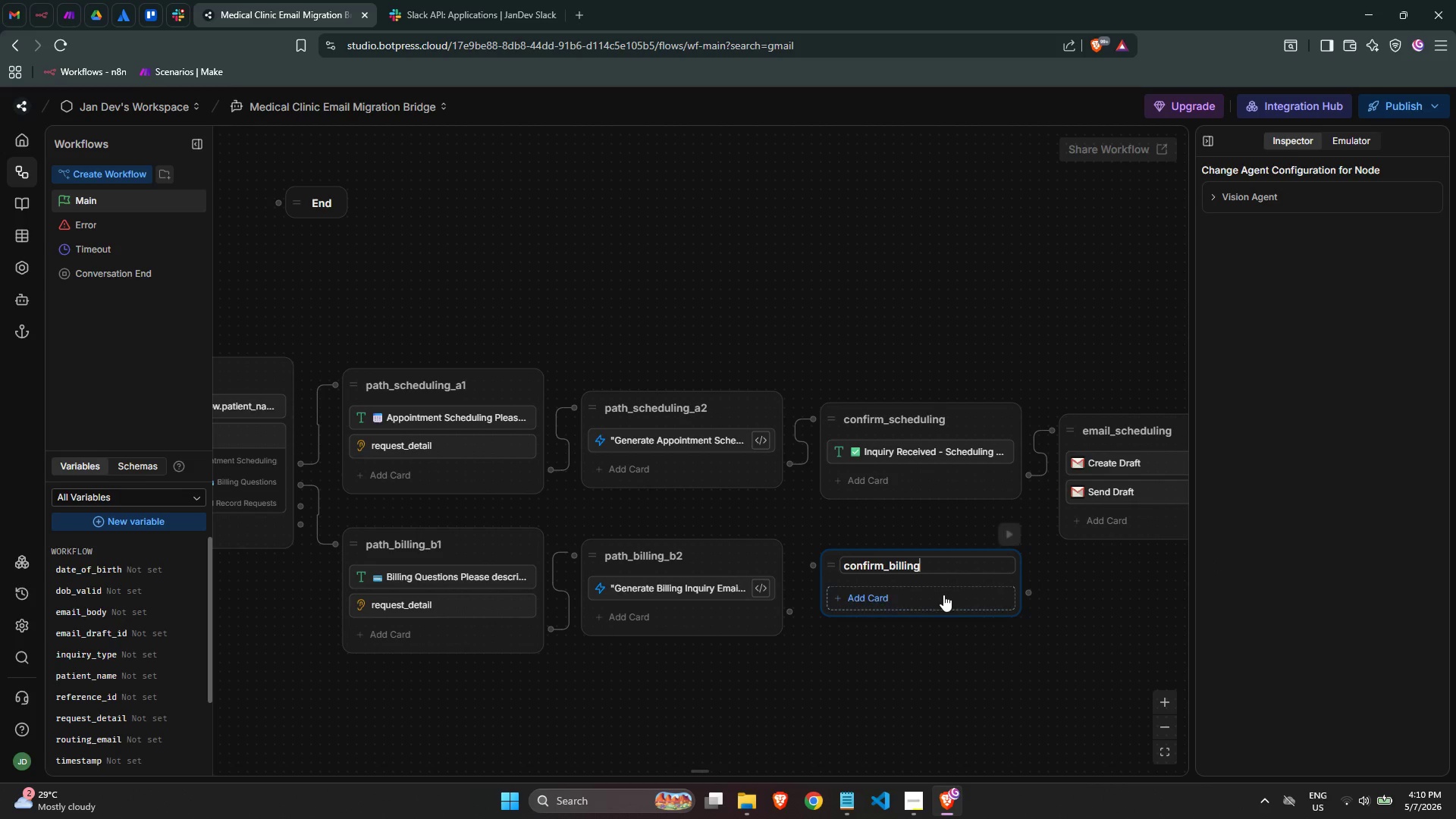 
left_click([959, 606])
 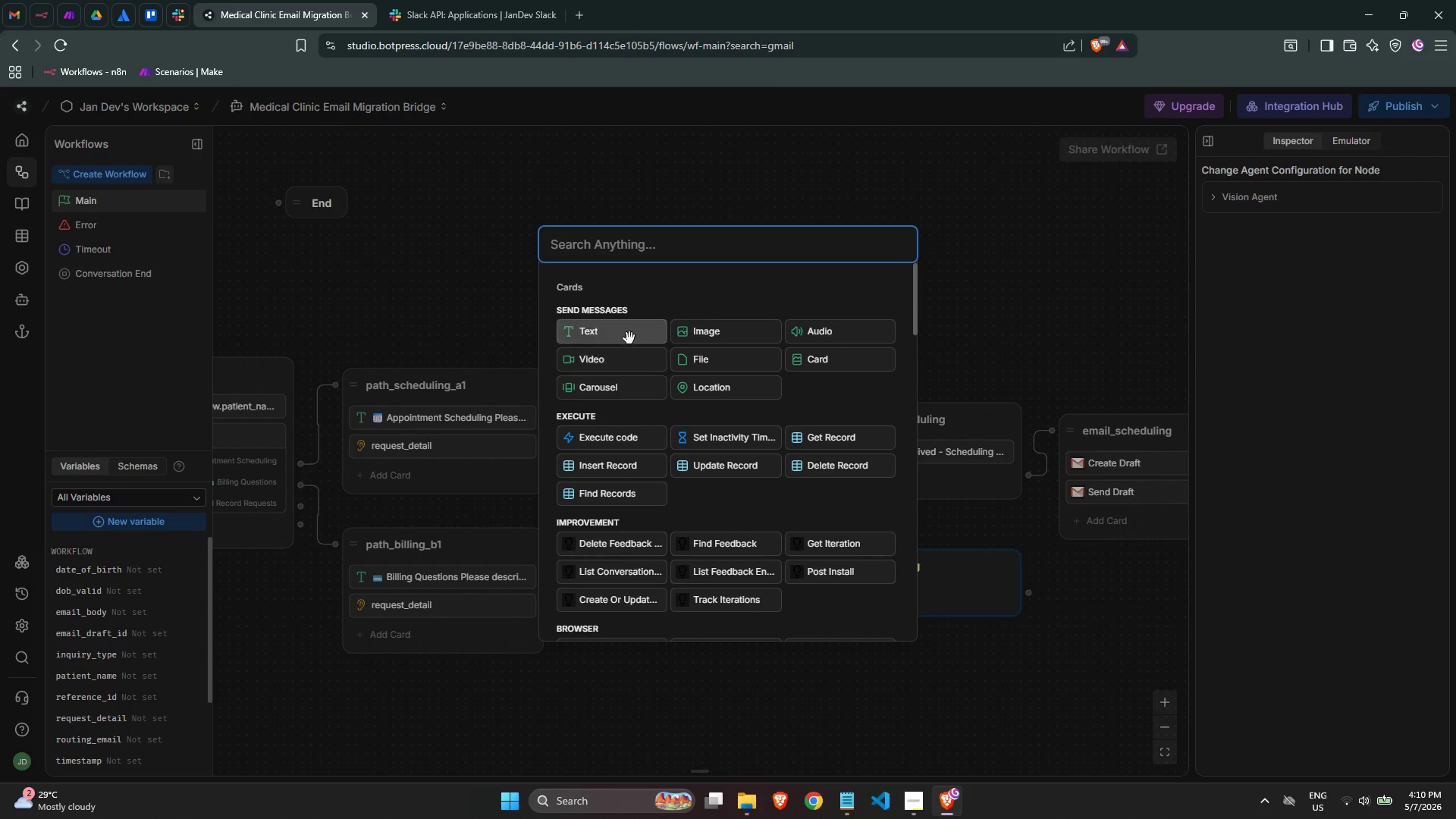 
left_click([629, 336])
 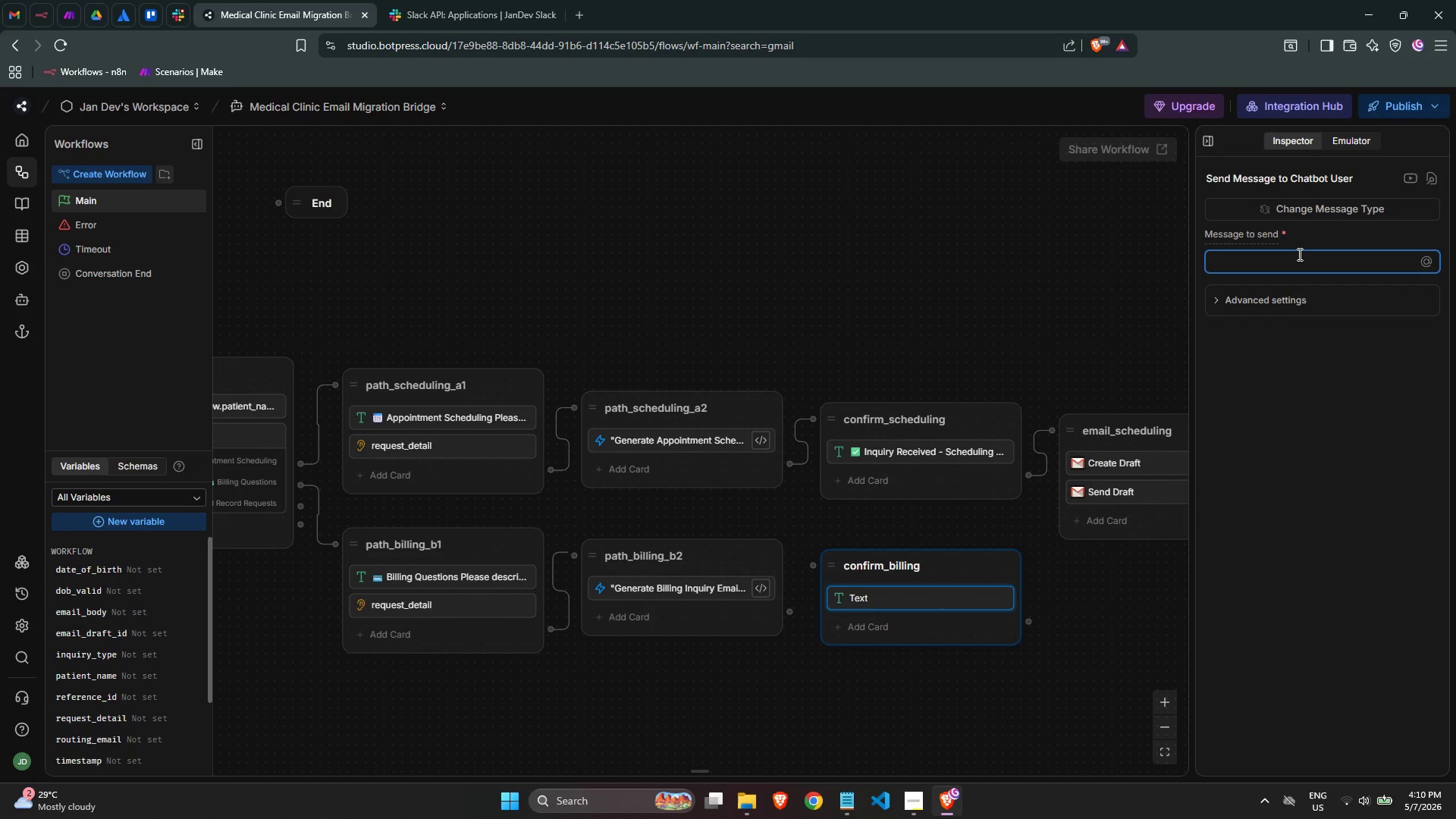 
key(Meta+MetaLeft)
 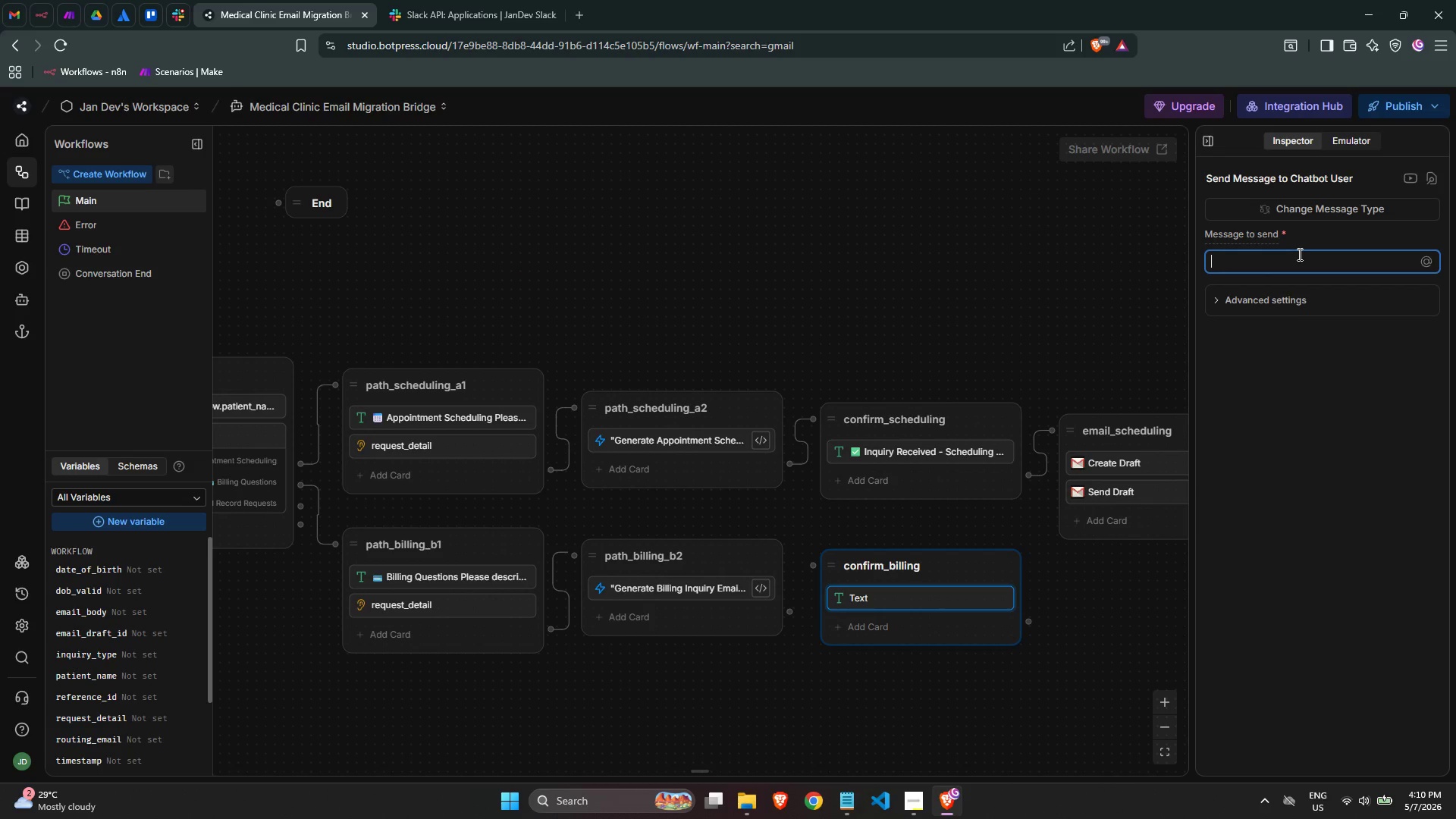 
key(Meta+Period)
 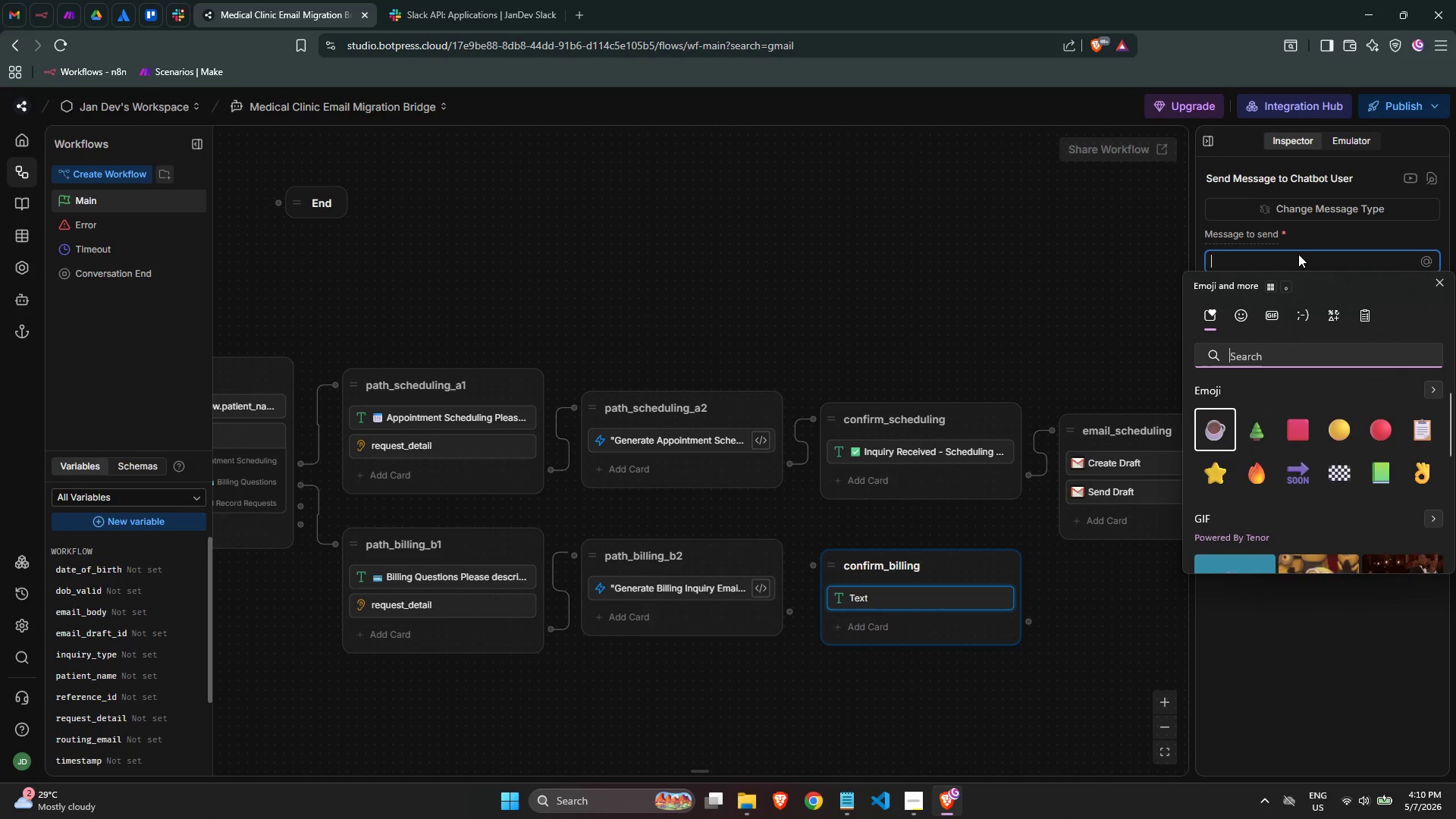 
type(check)
 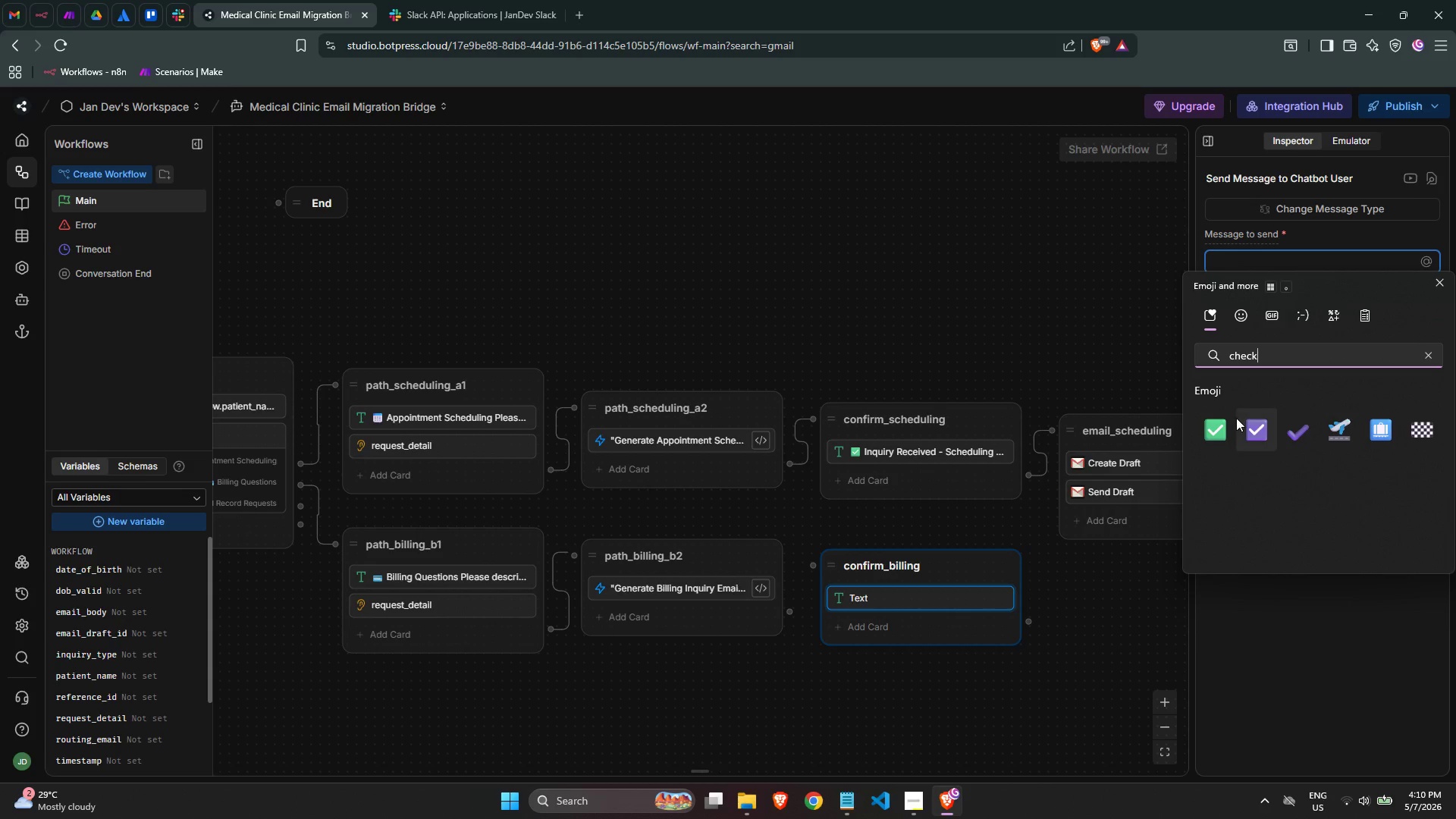 
left_click([1209, 440])
 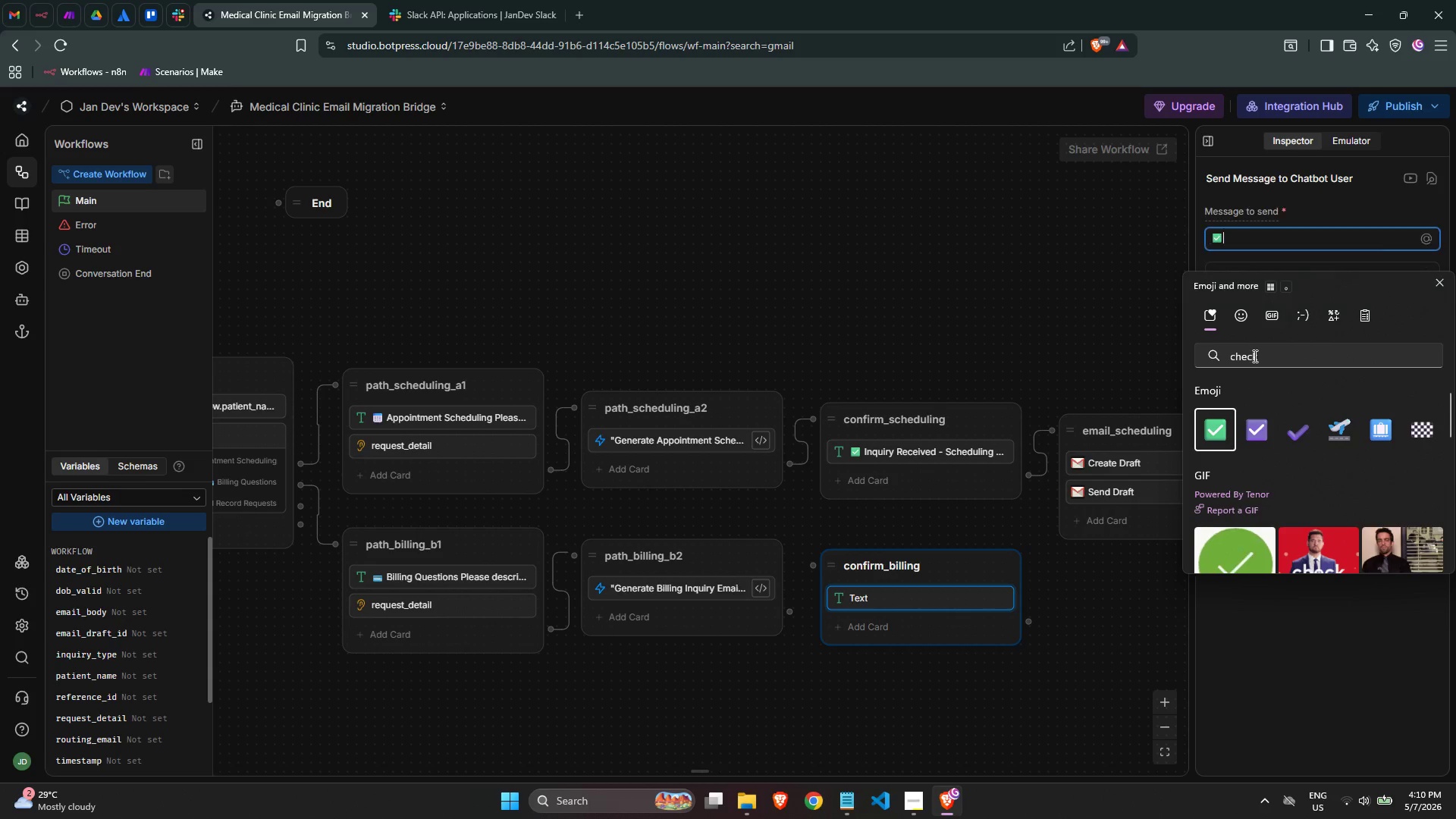 
key(Space)
 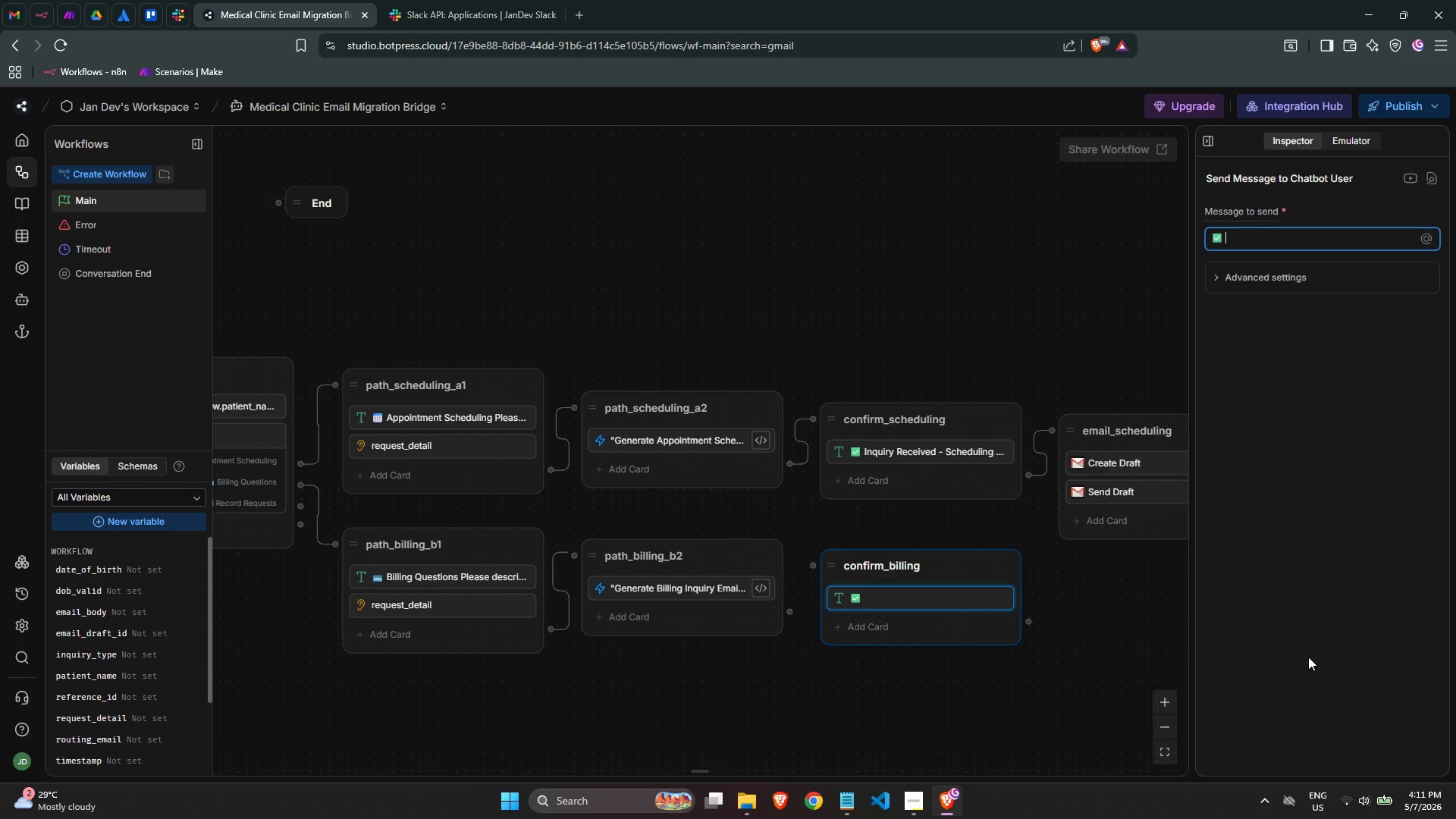 
wait(21.22)
 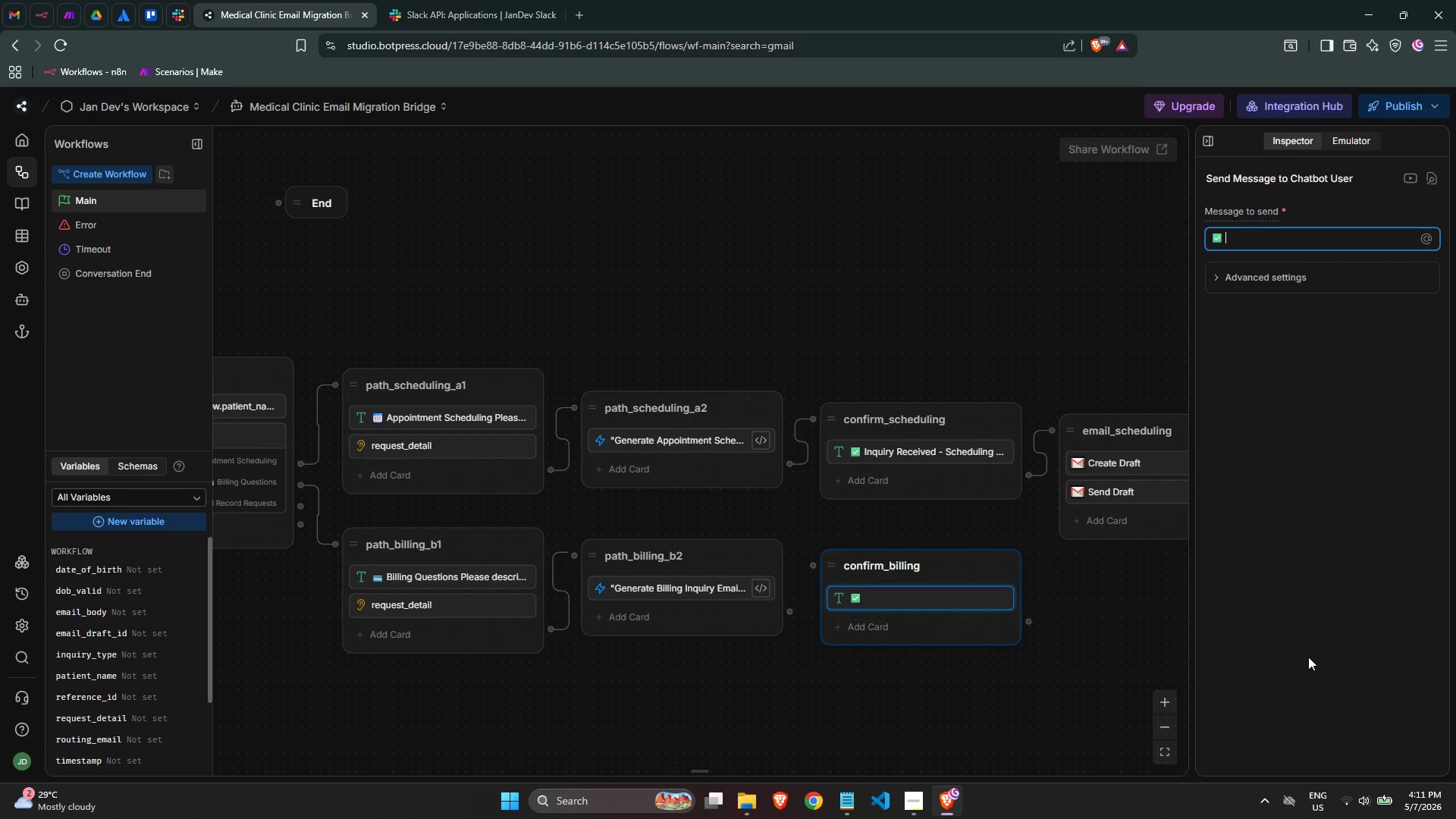 
left_click([1275, 243])
 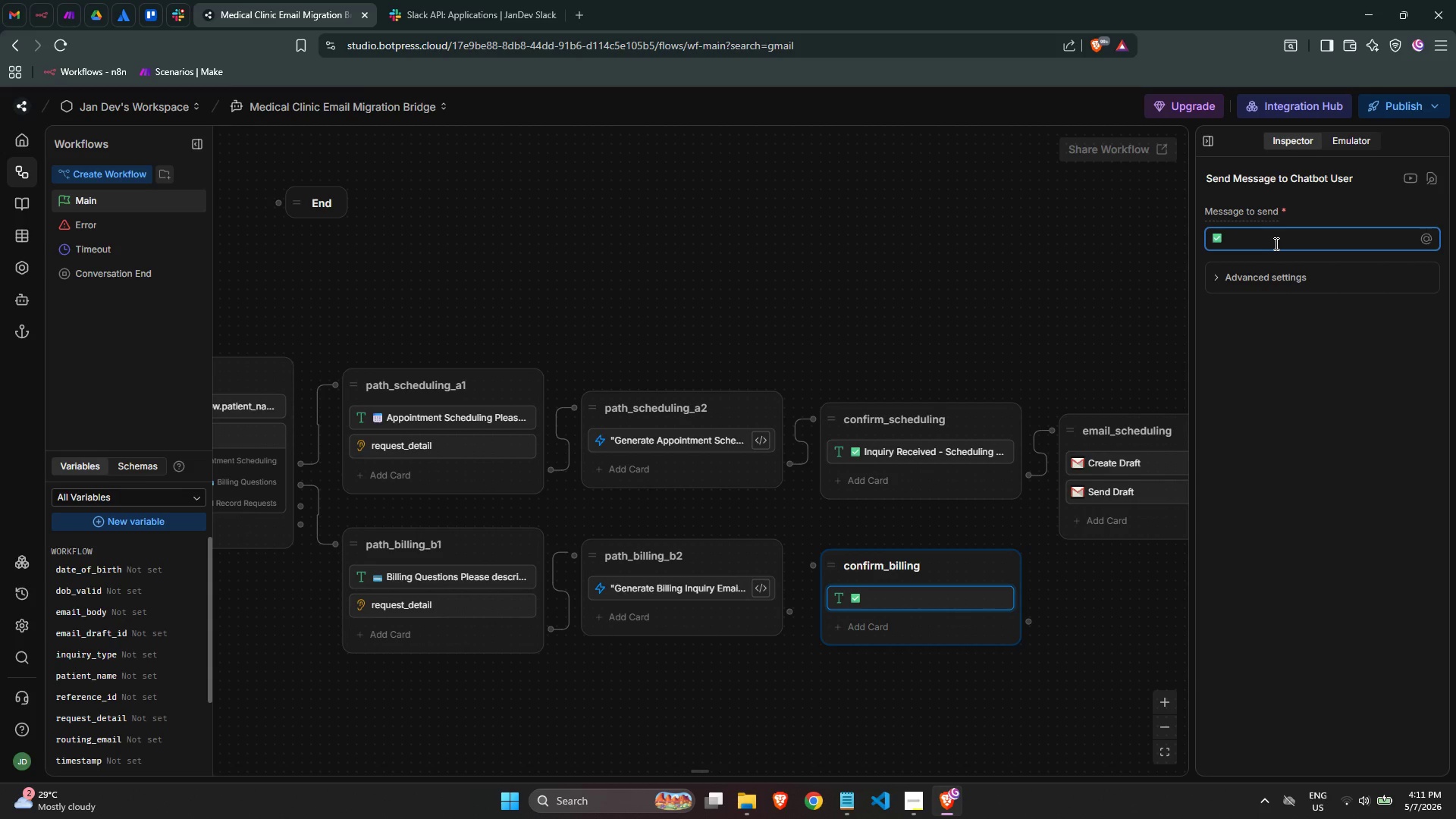 
type(*)
key(Backspace)
key(Backspace)
type( inquiry Received - Admis)
key(Backspace)
type(nistrative )
 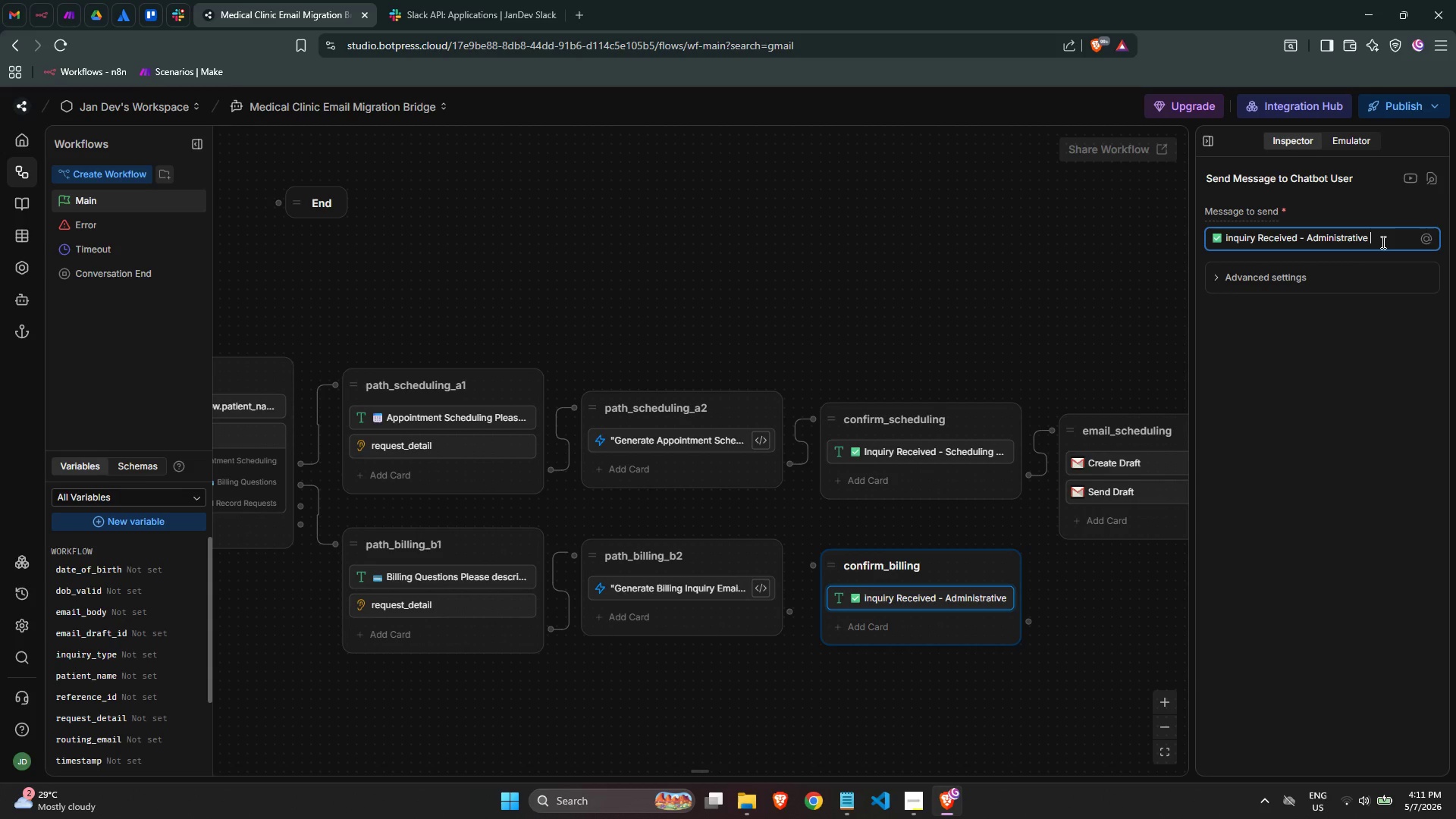 
wait(19.73)
 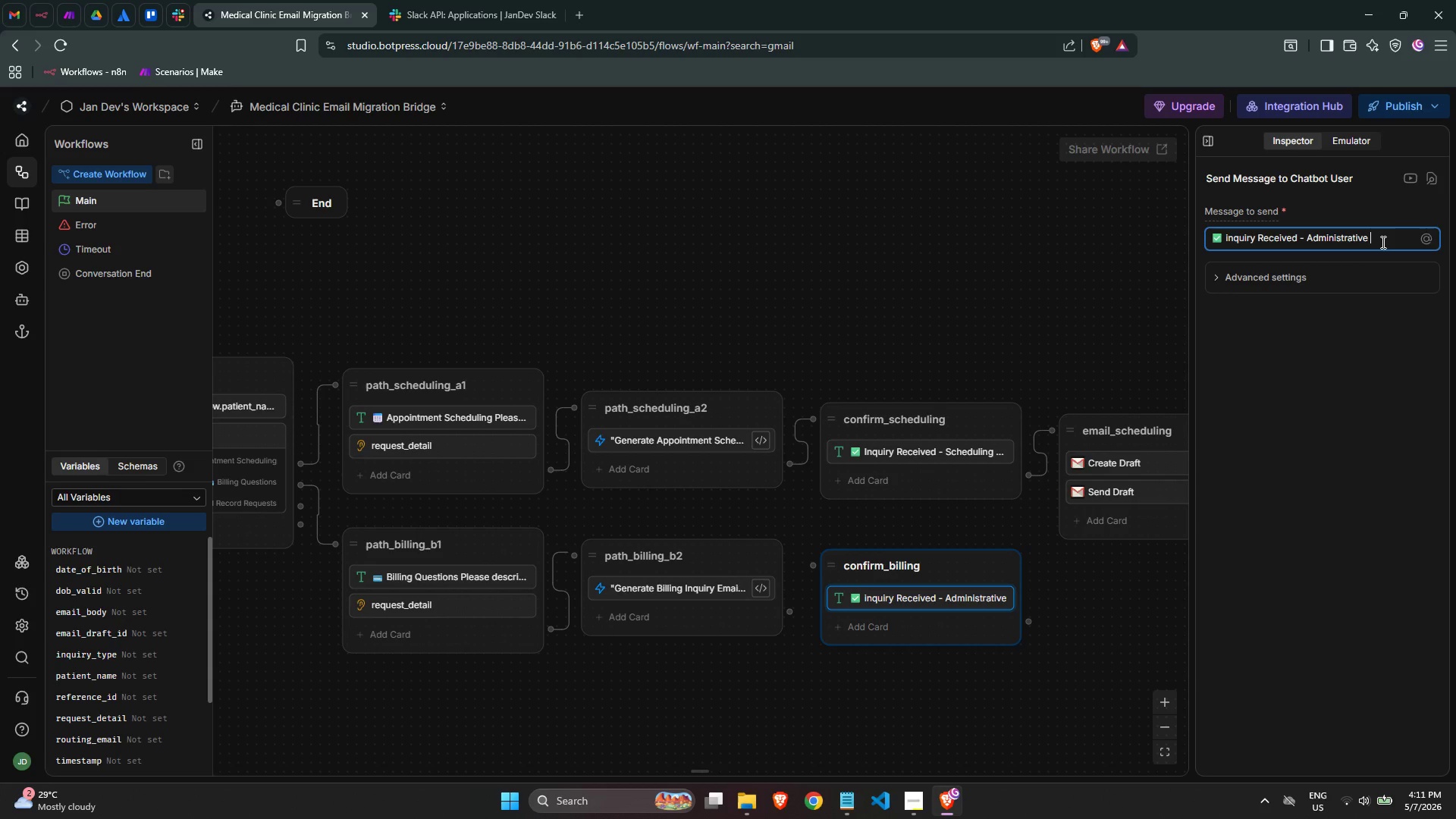 
type(Team Notified)
 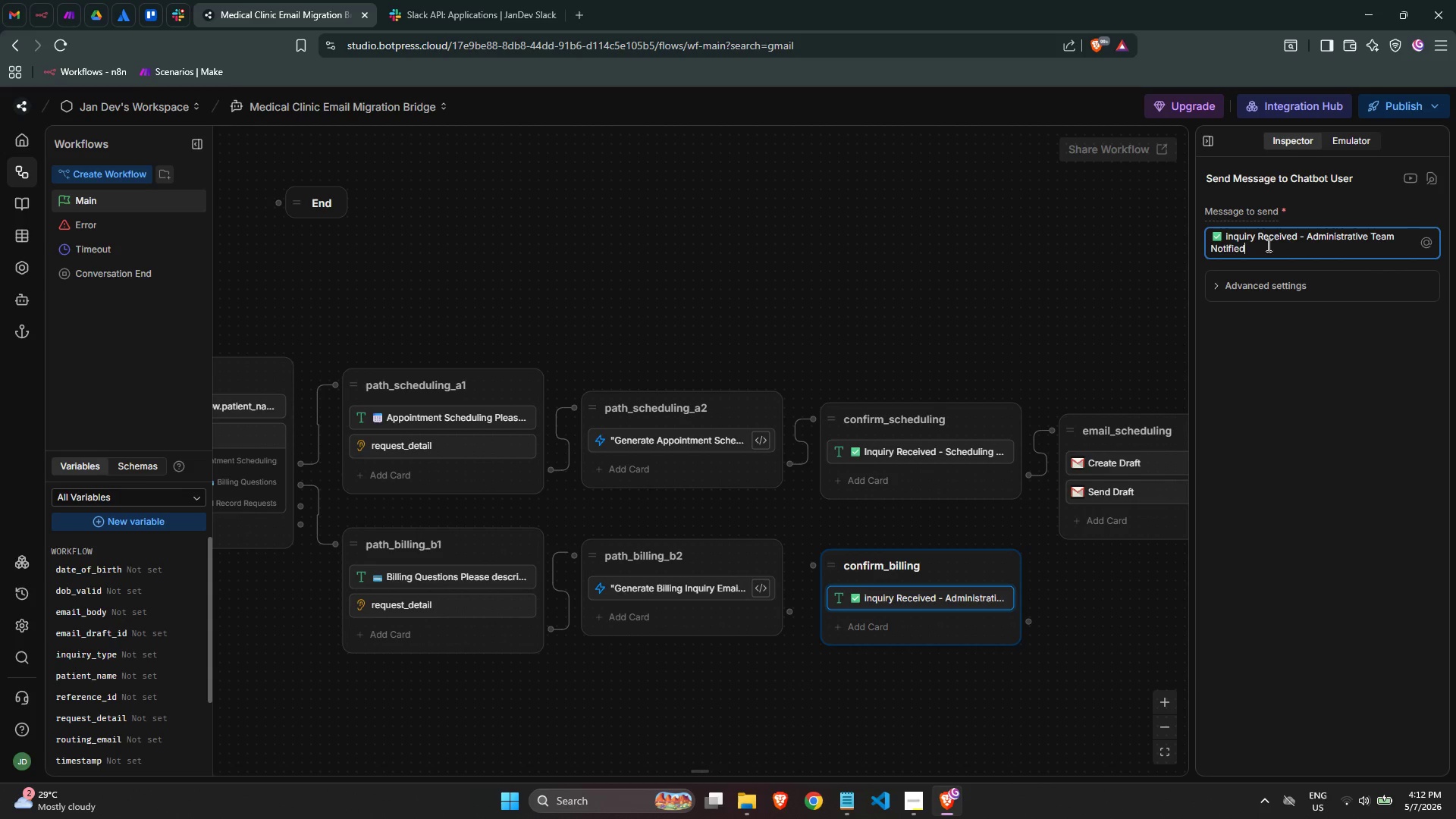 
left_click([1228, 240])
 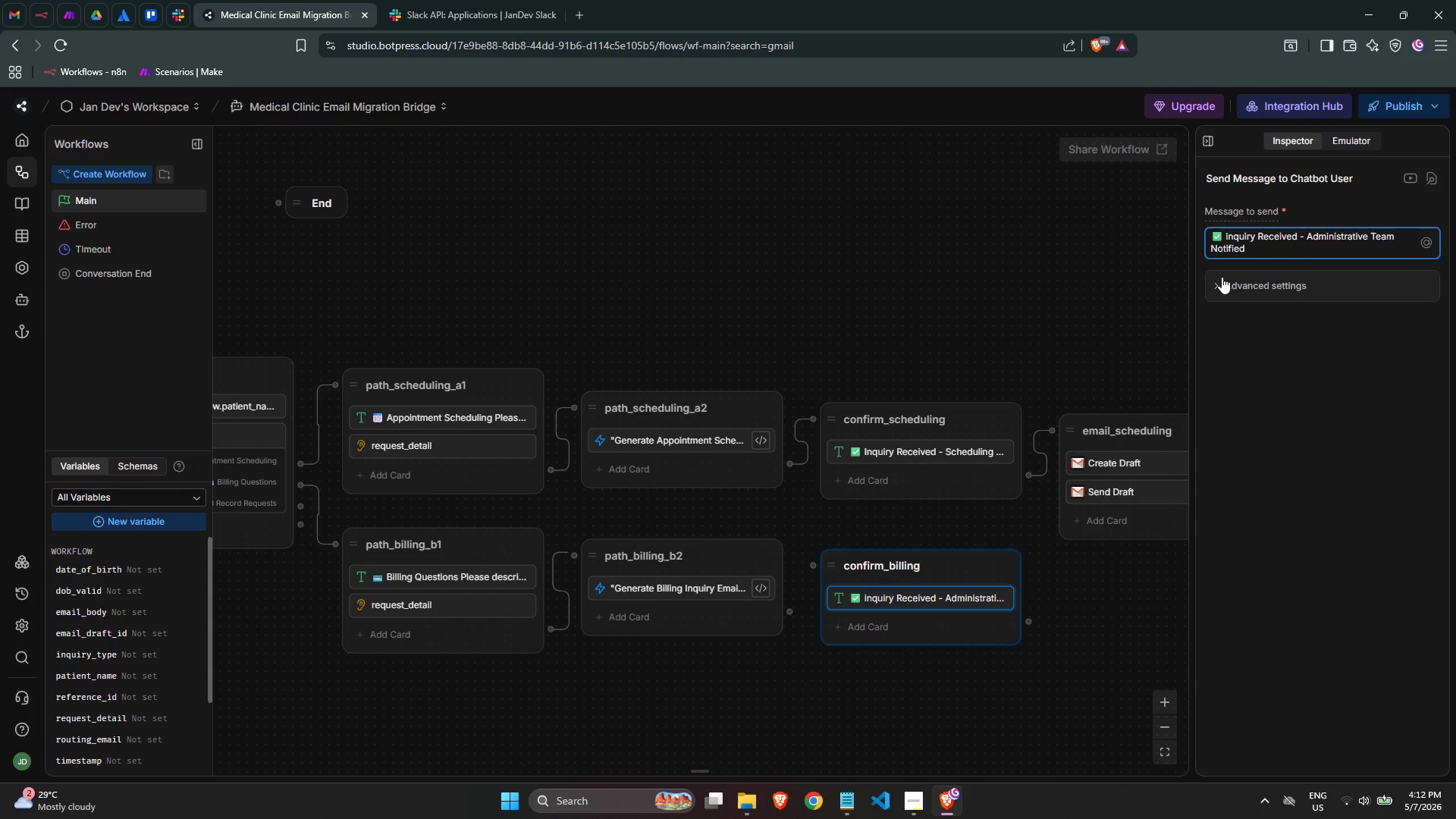 
key(Backspace)
 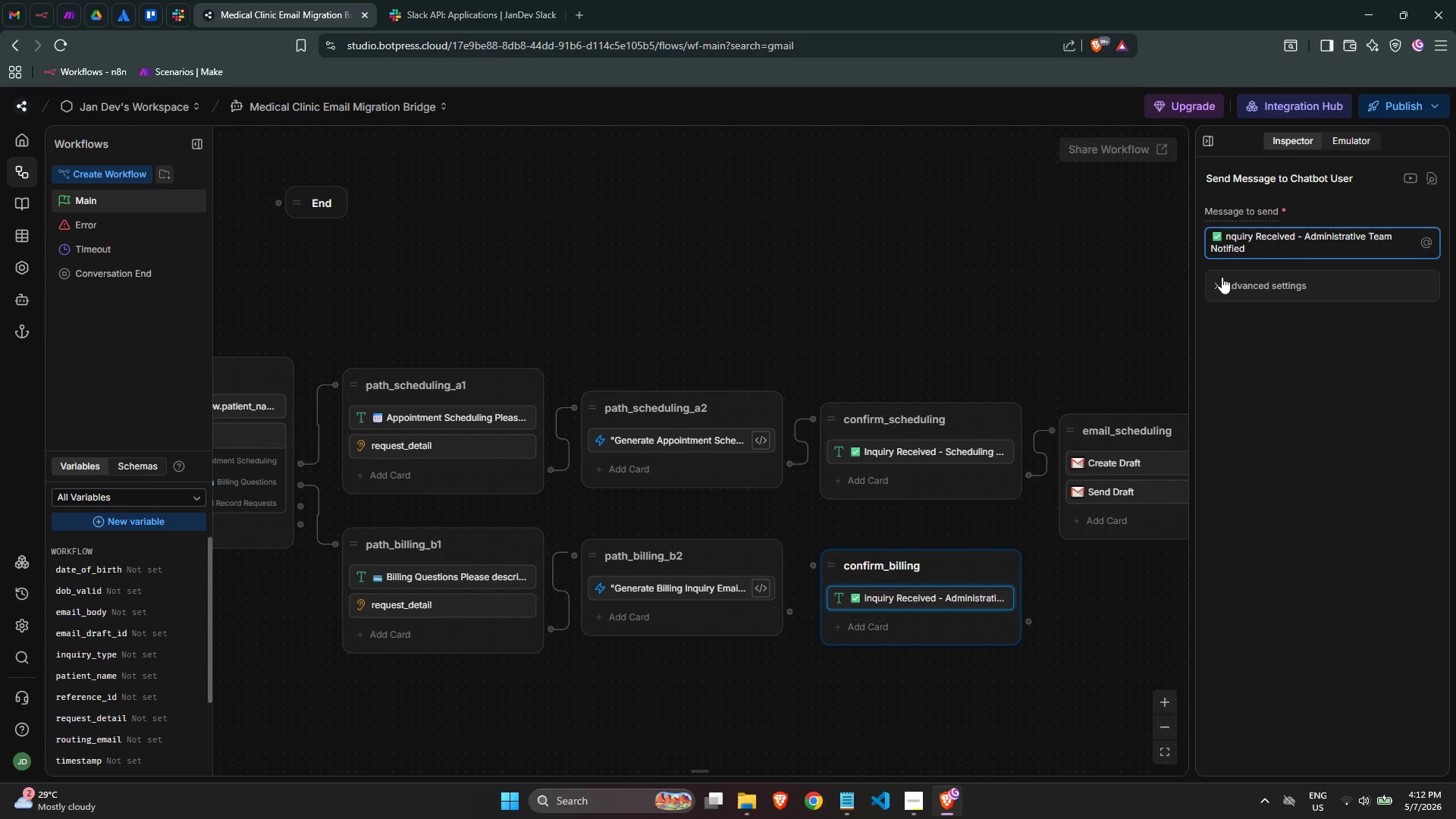 
key(CapsLock)
 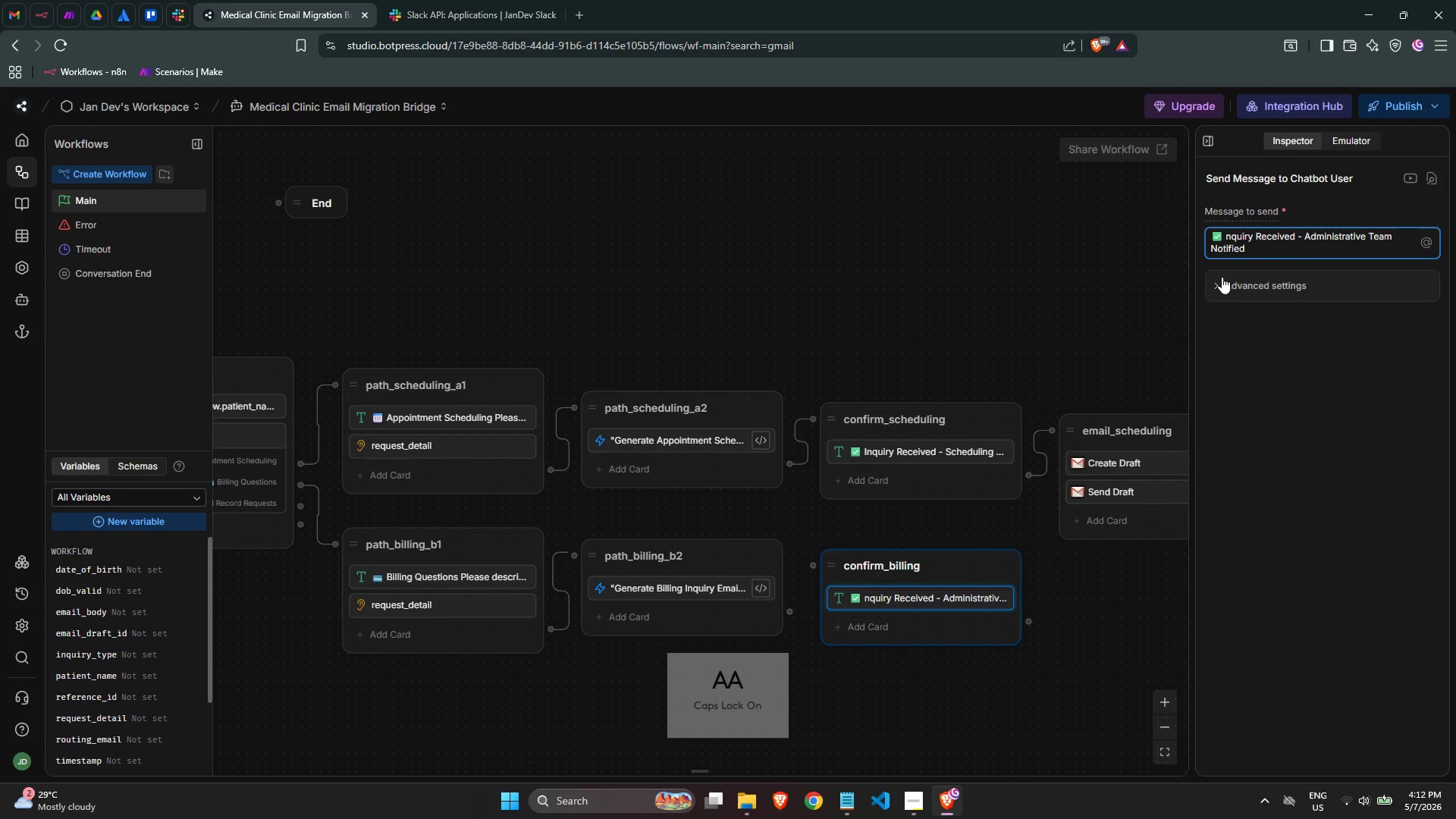 
key(I)
 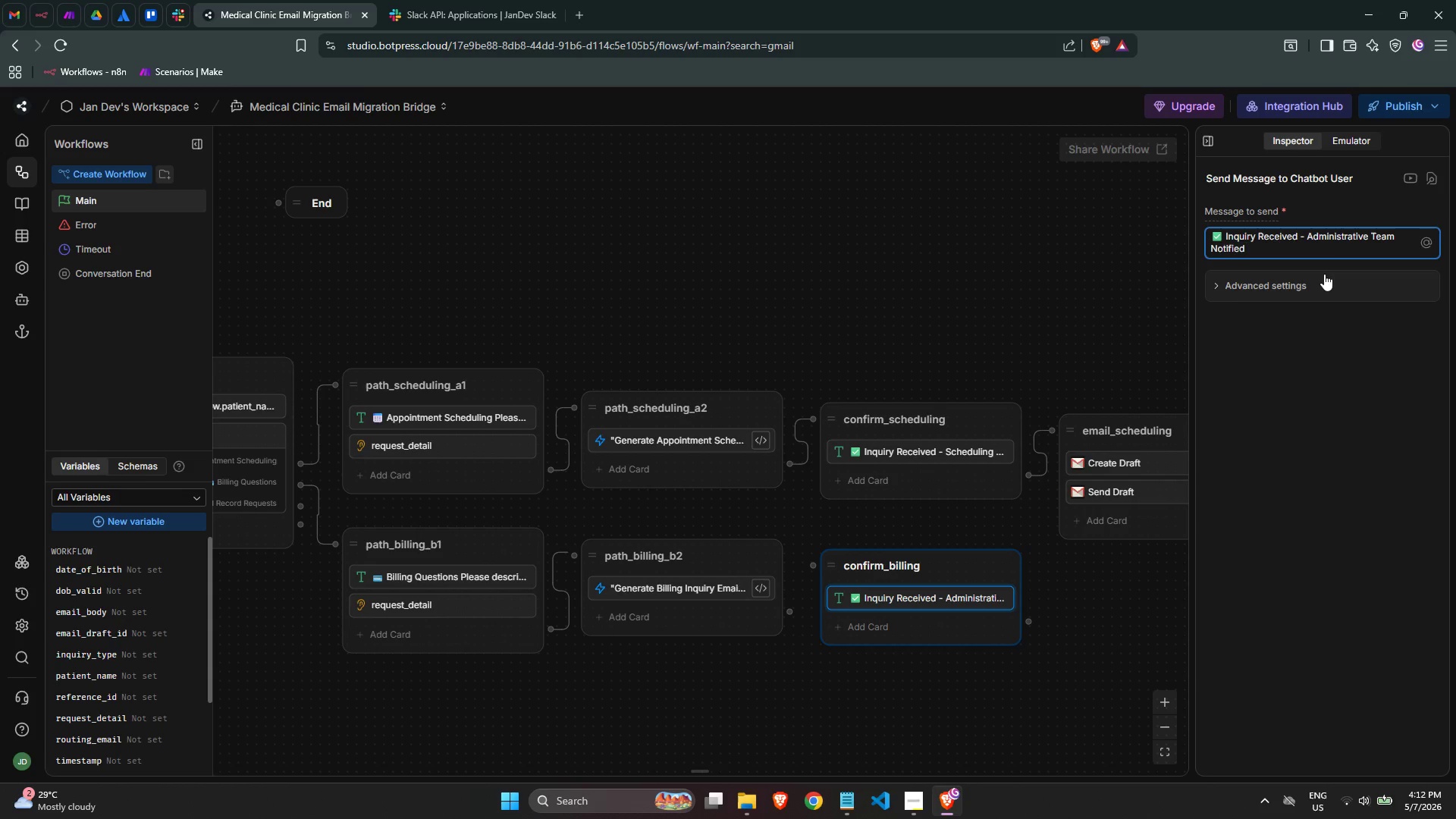 
double_click([1324, 258])
 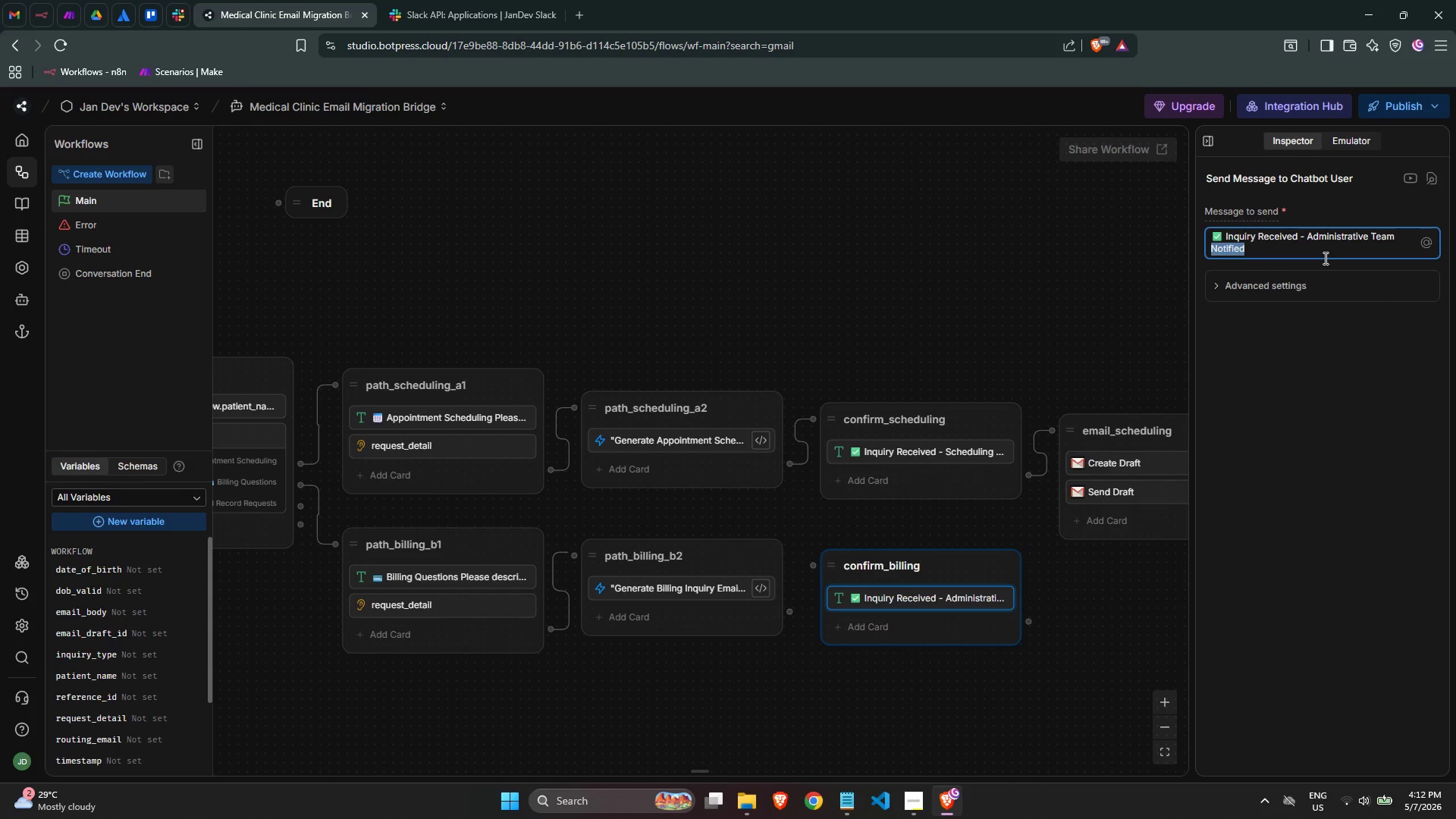 
wait(11.11)
 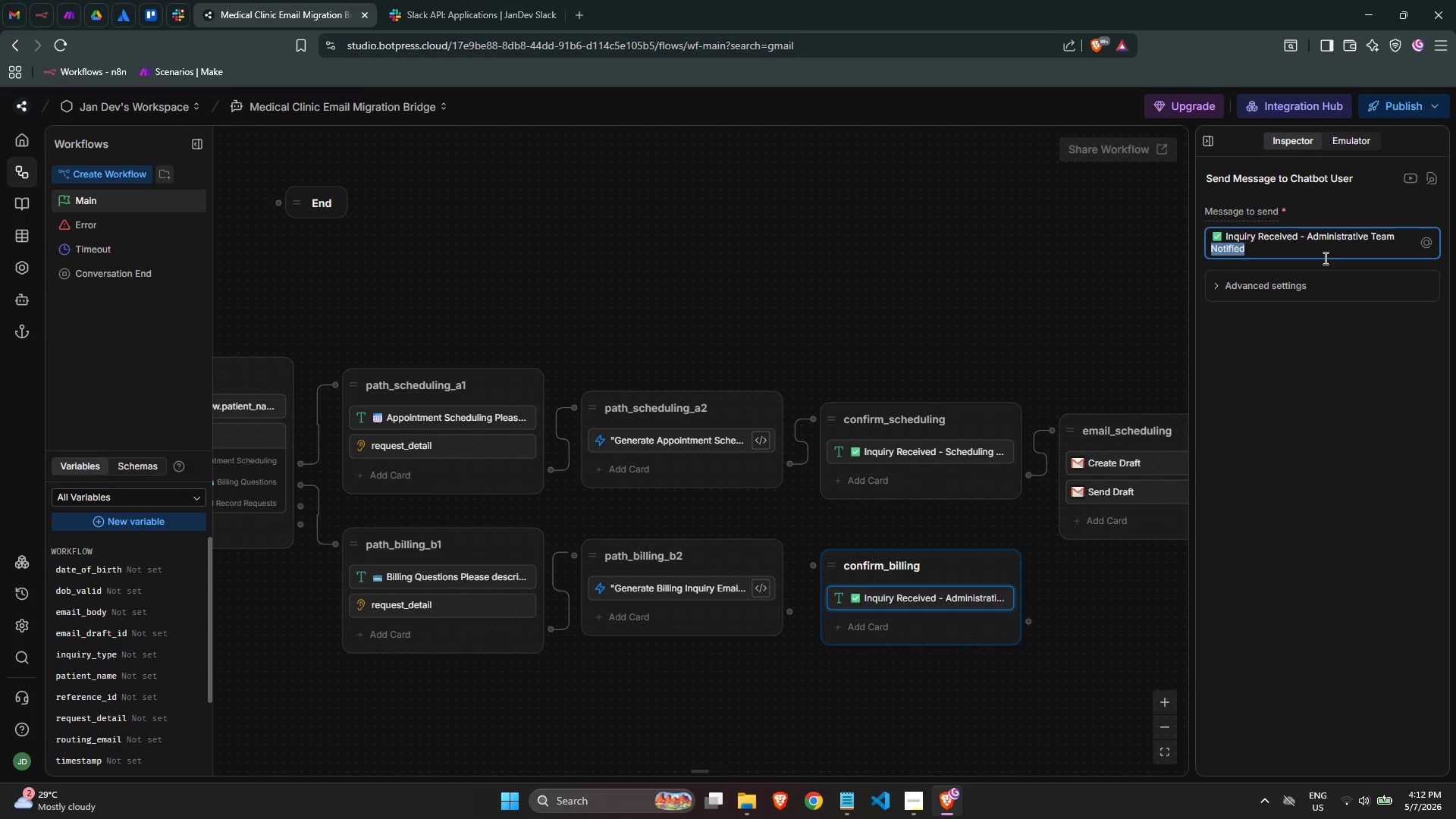 
left_click([1296, 246])
 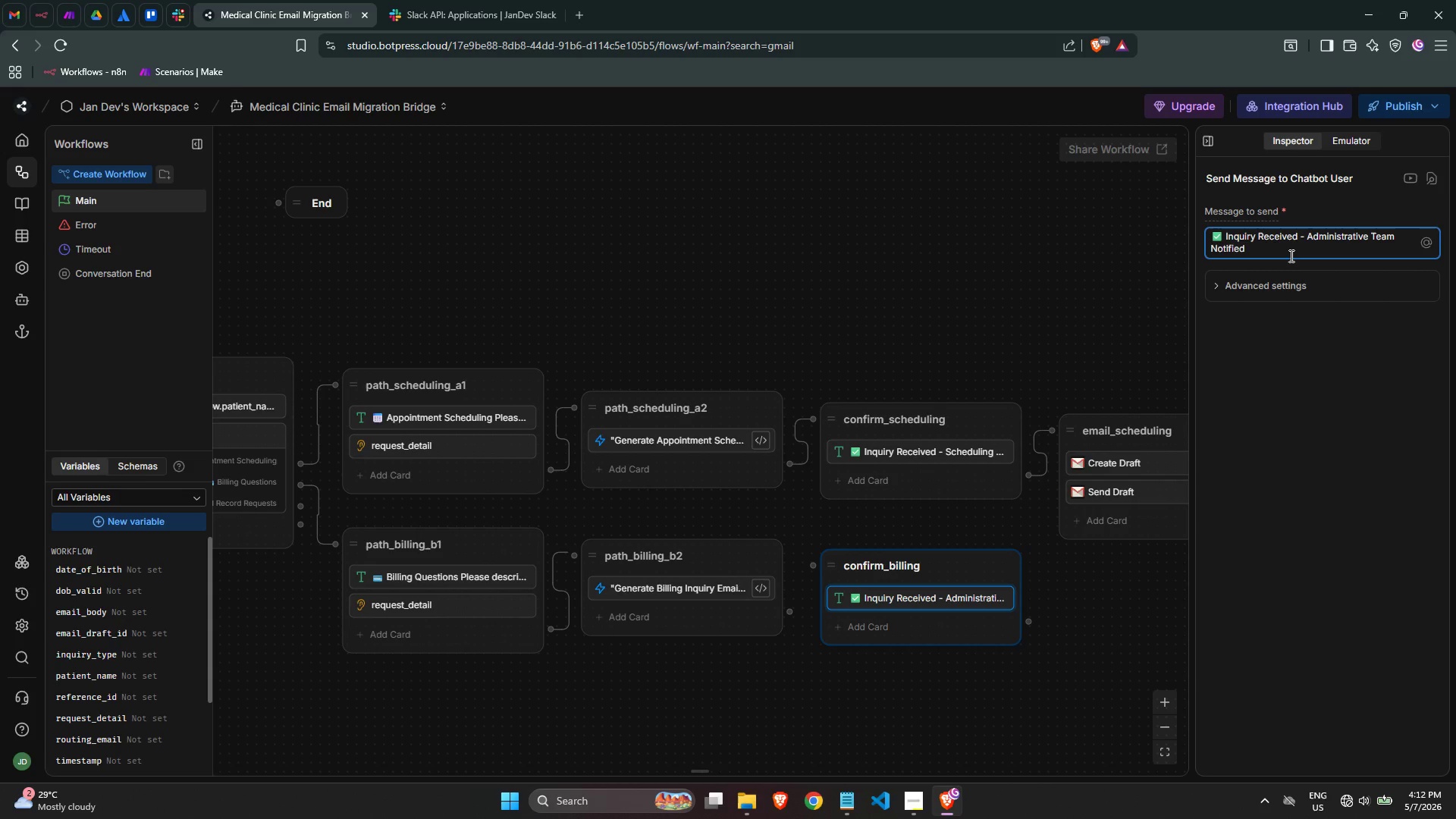 
wait(7.95)
 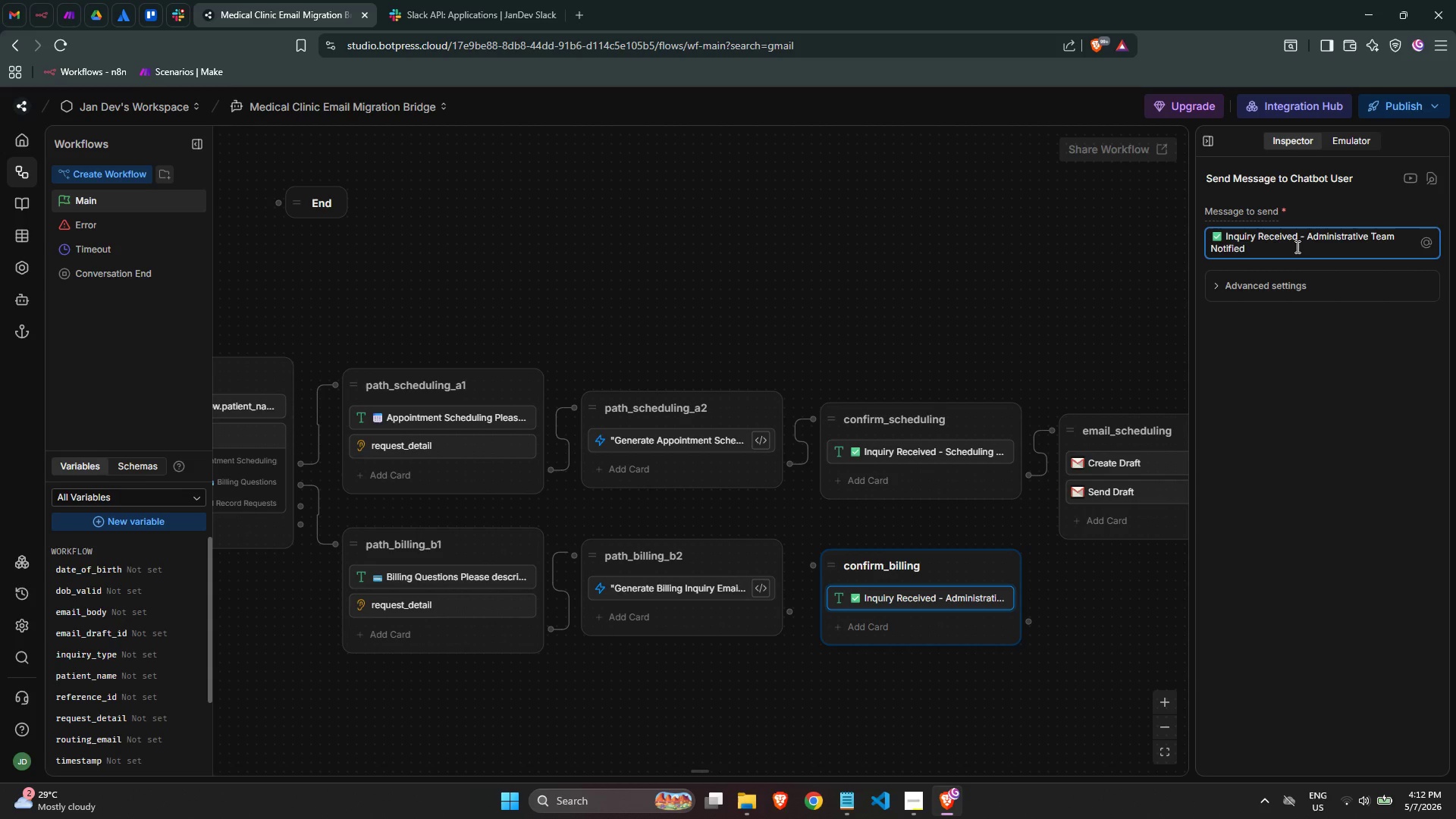 
key(Enter)
 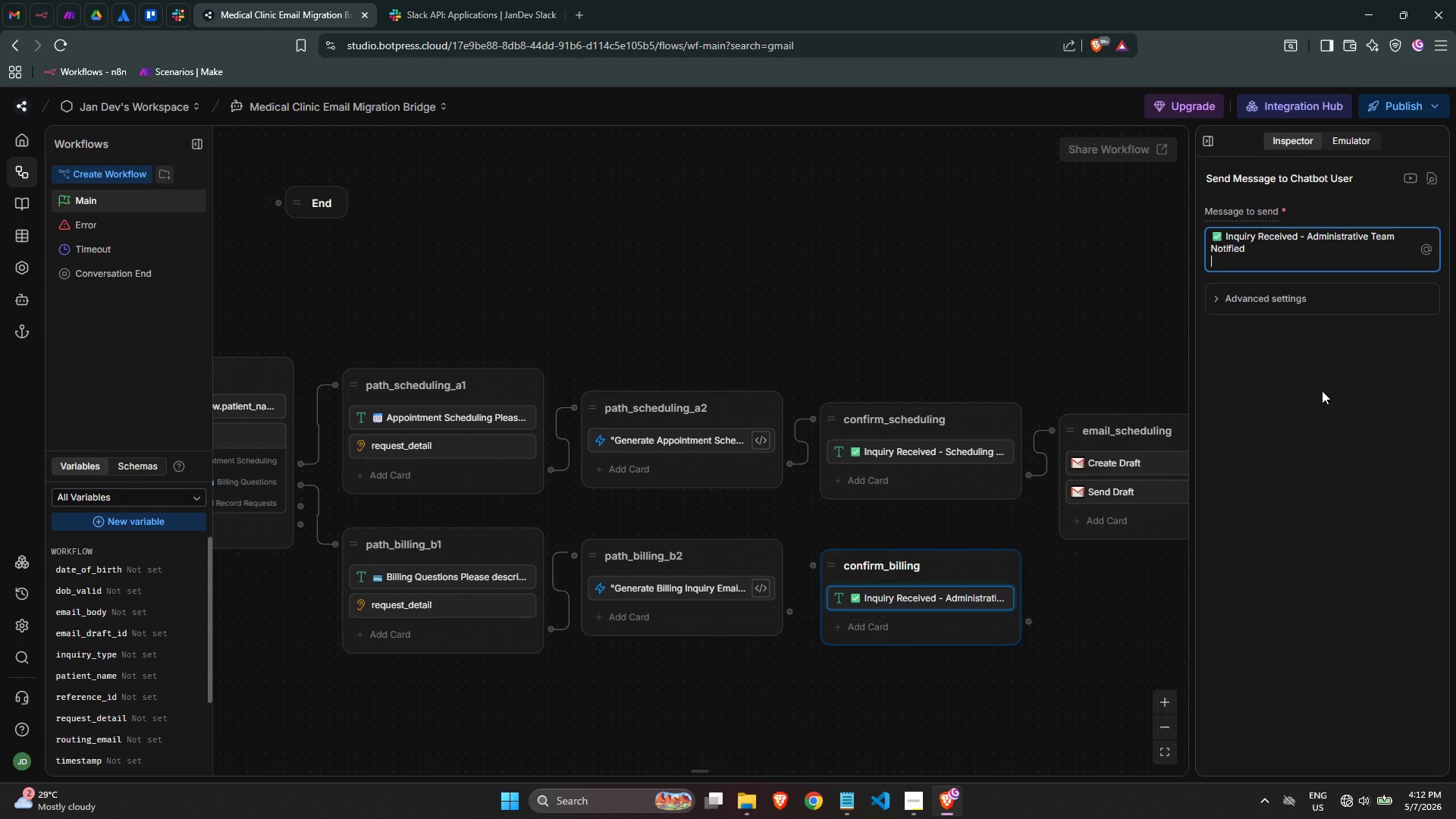 
hold_key(key=Equal, duration=0.86)
 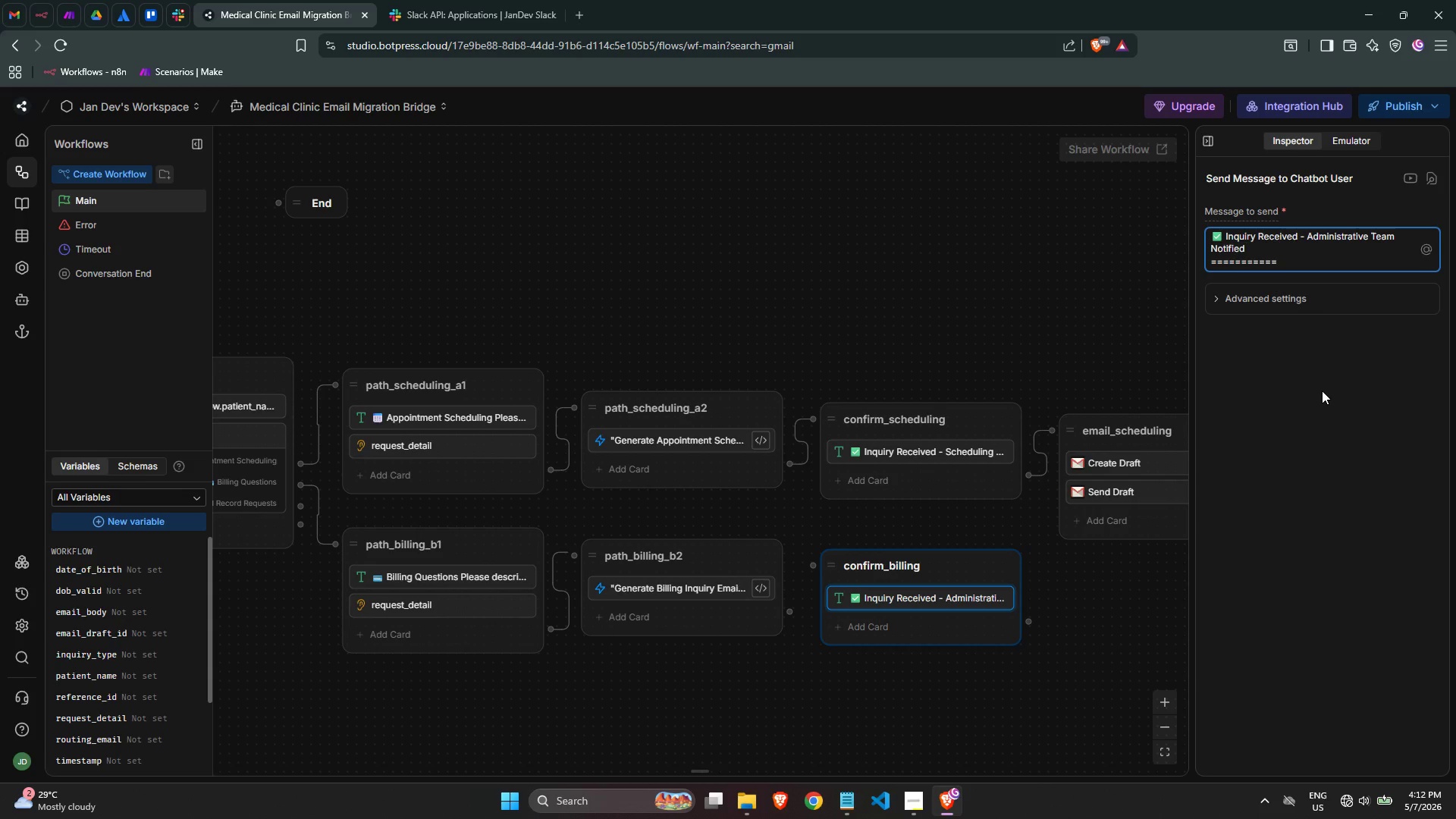 
key(Backspace)
 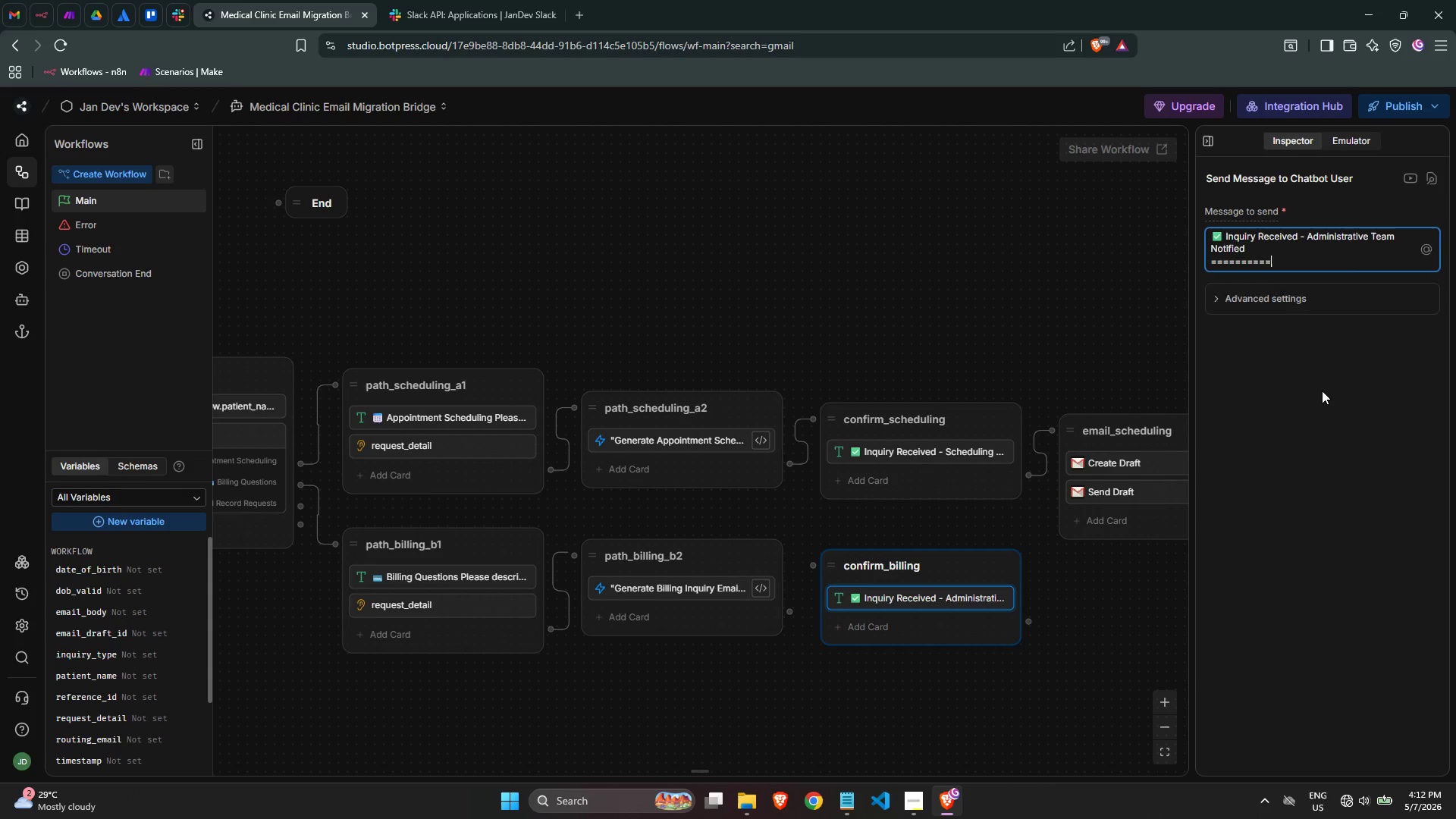 
key(Enter)
 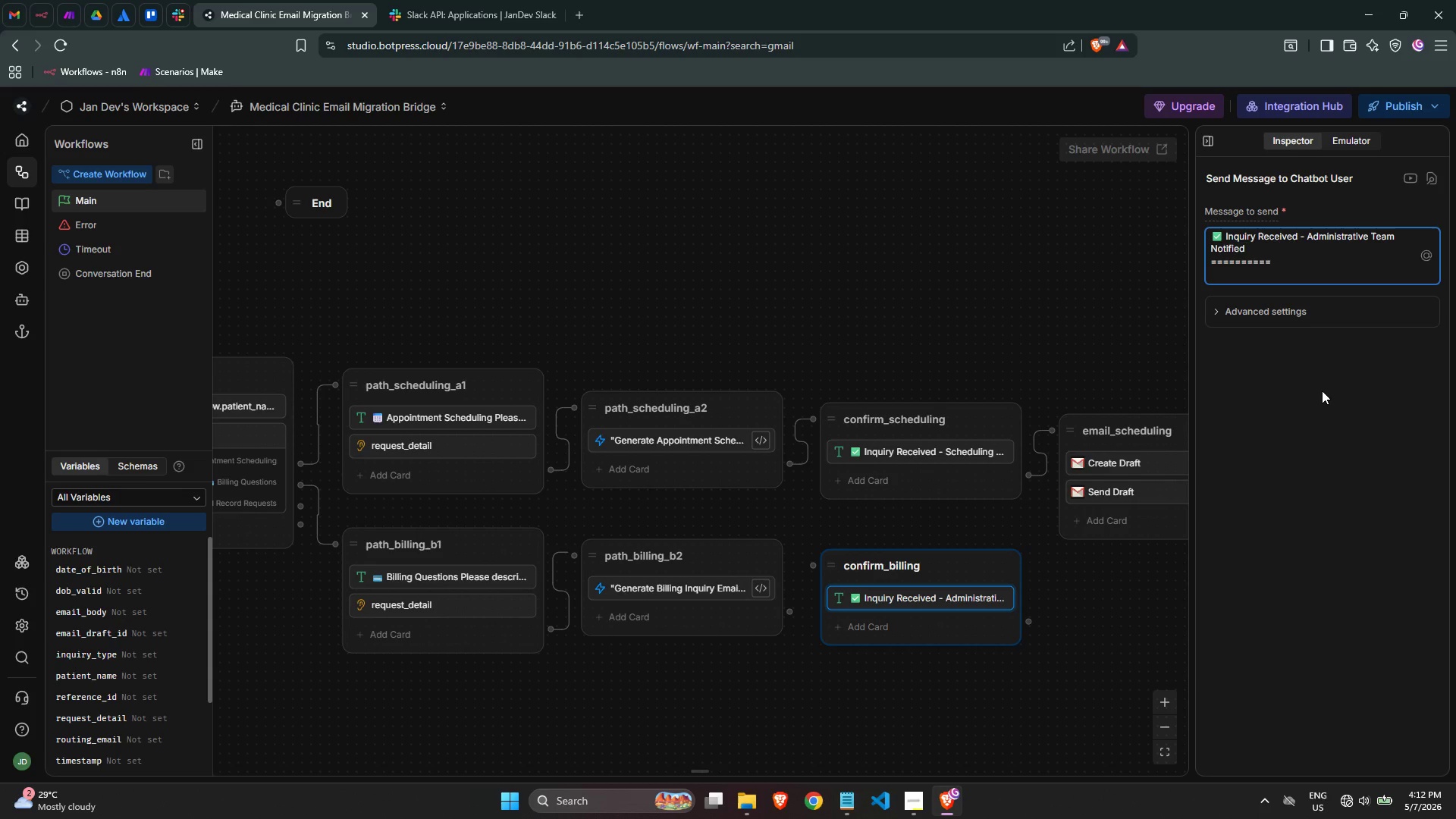 
type(pATIENT)
key(Backspace)
key(Backspace)
key(Backspace)
key(Backspace)
key(Backspace)
key(Backspace)
key(Backspace)
type(Patient Name: @workf)
 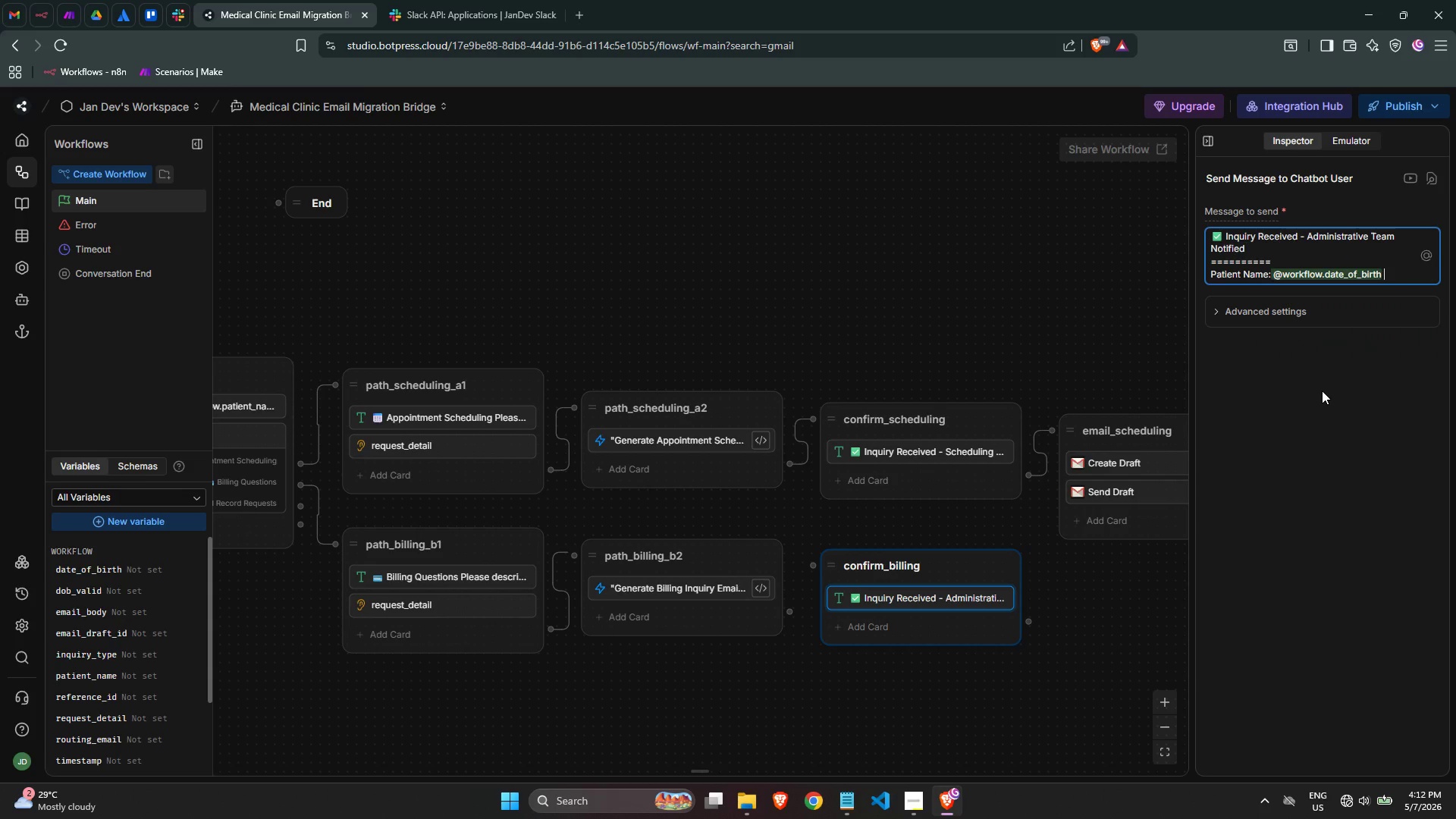 
 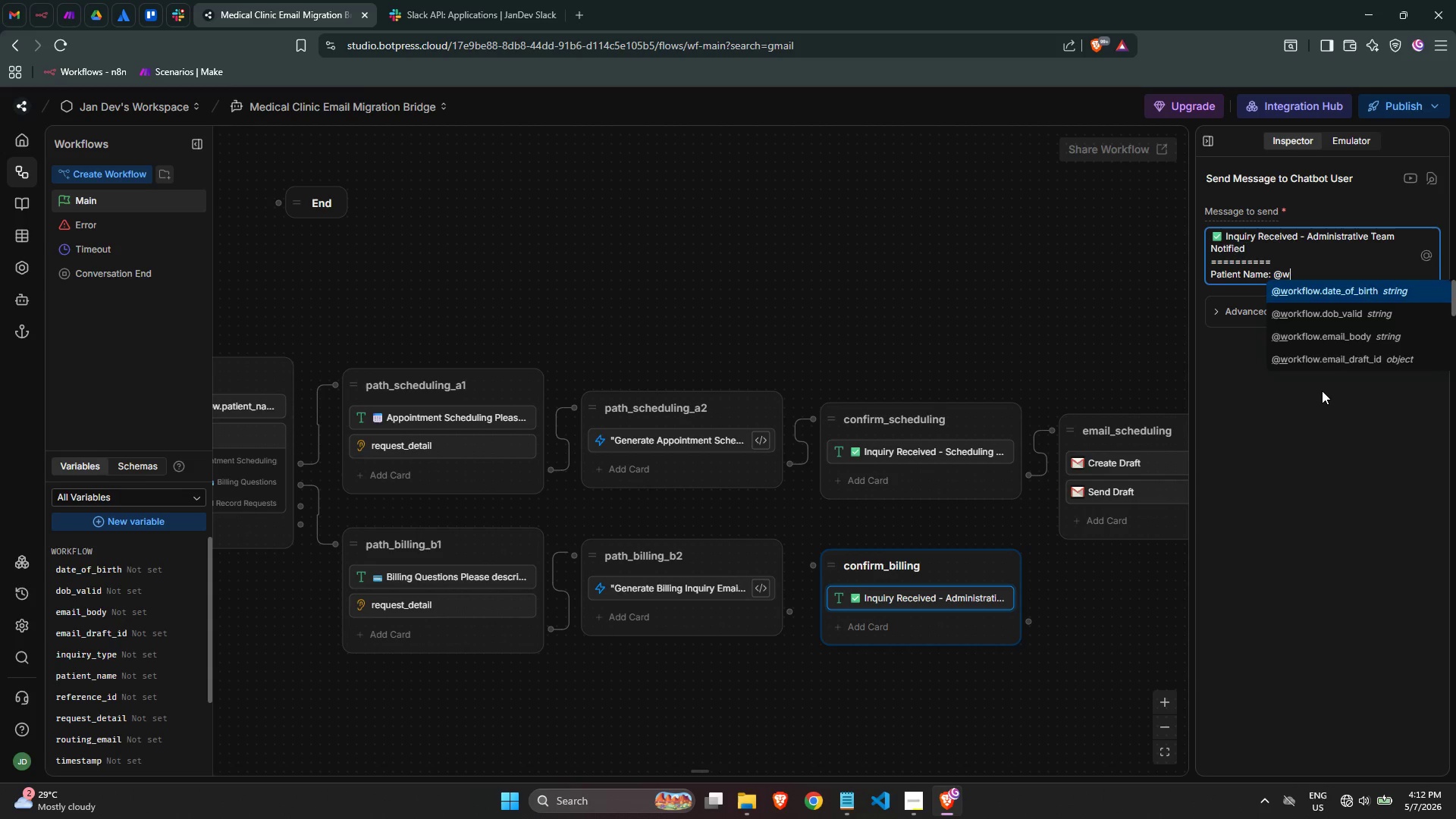 
key(Enter)
 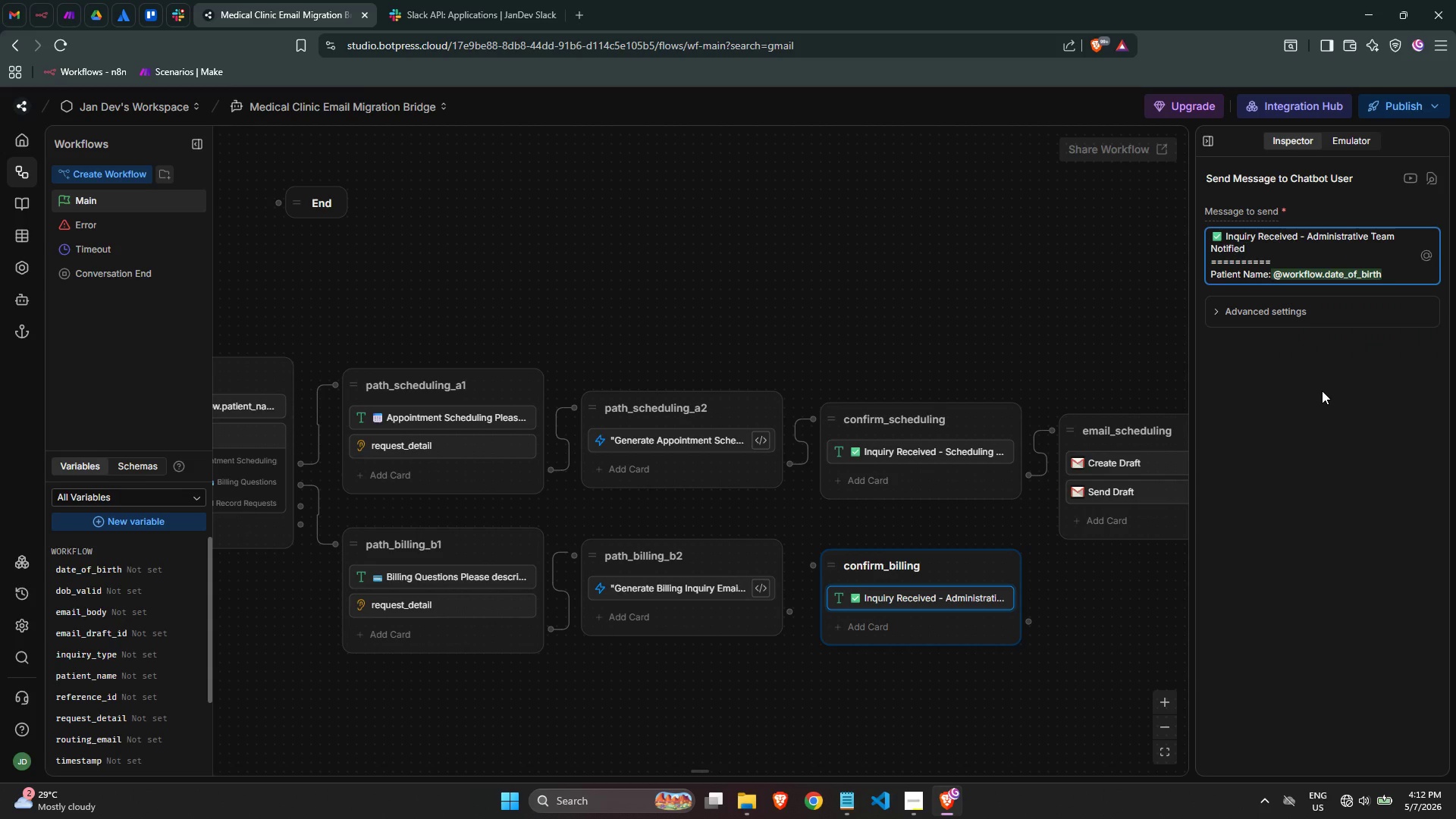 
hold_key(key=Backspace, duration=0.64)
 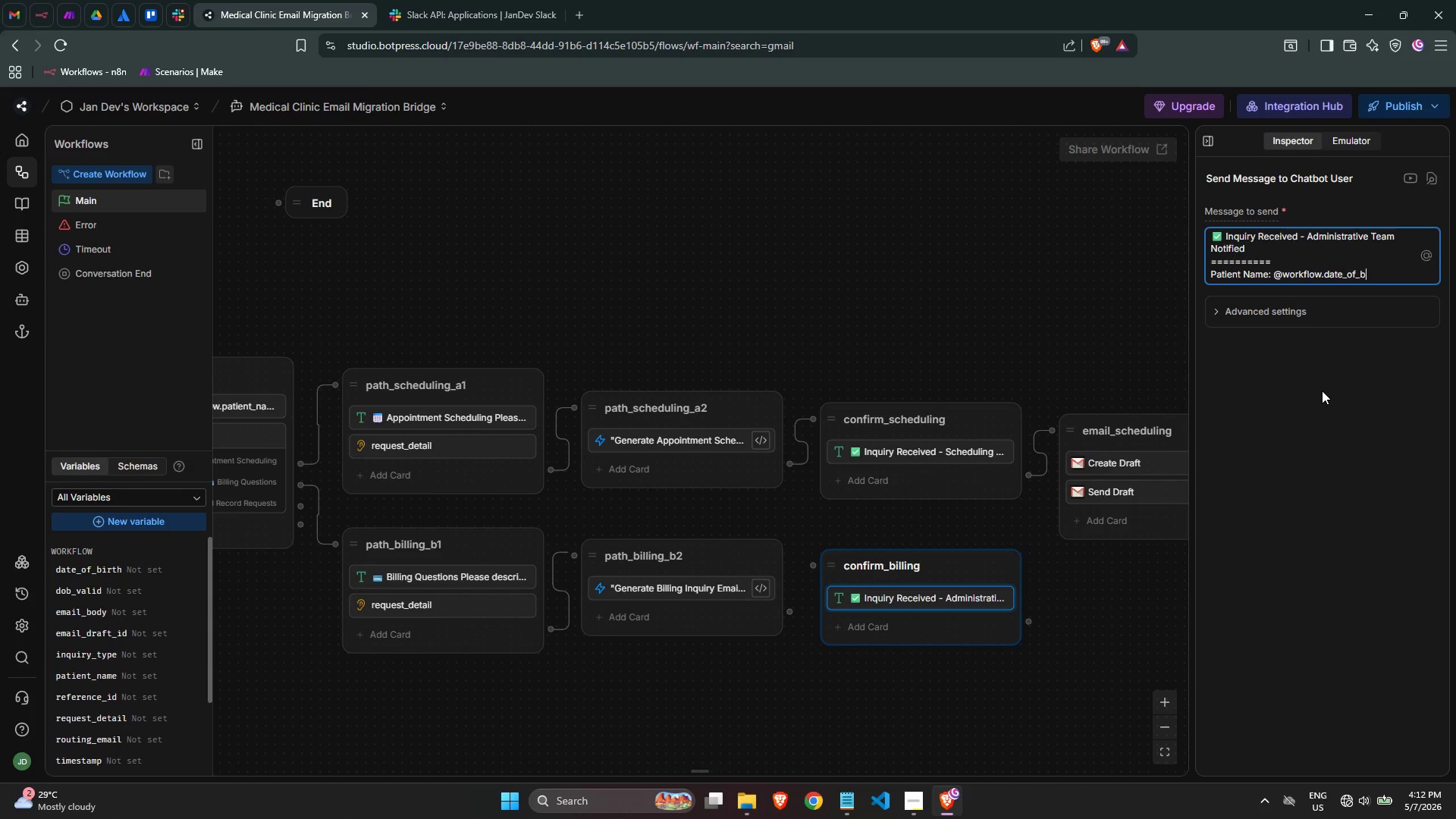 
key(Backspace)
key(Backspace)
key(Backspace)
key(Backspace)
key(Backspace)
key(Backspace)
key(Backspace)
key(Backspace)
key(Backspace)
key(Backspace)
type(.patient)
 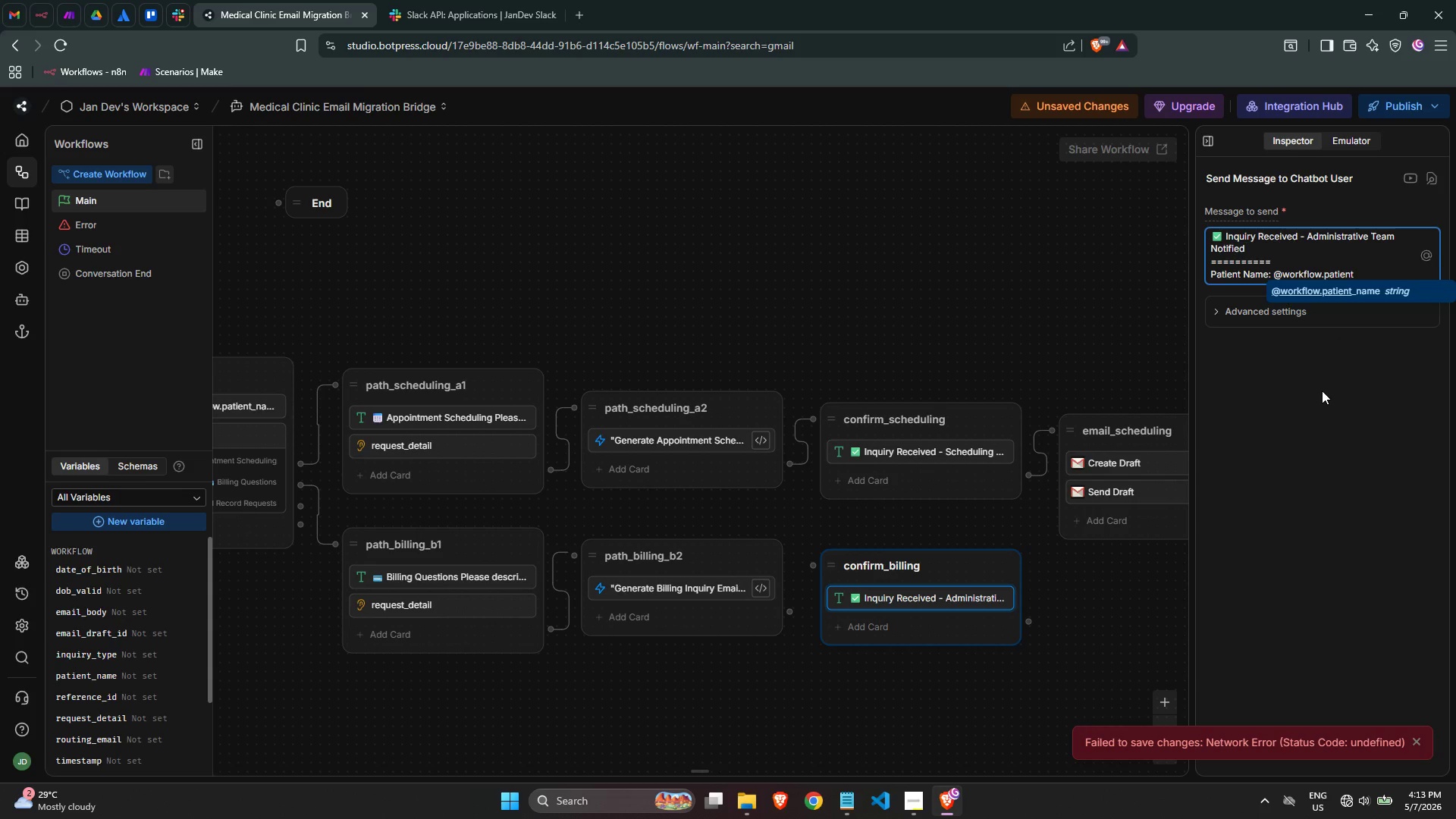 
key(Enter)
 